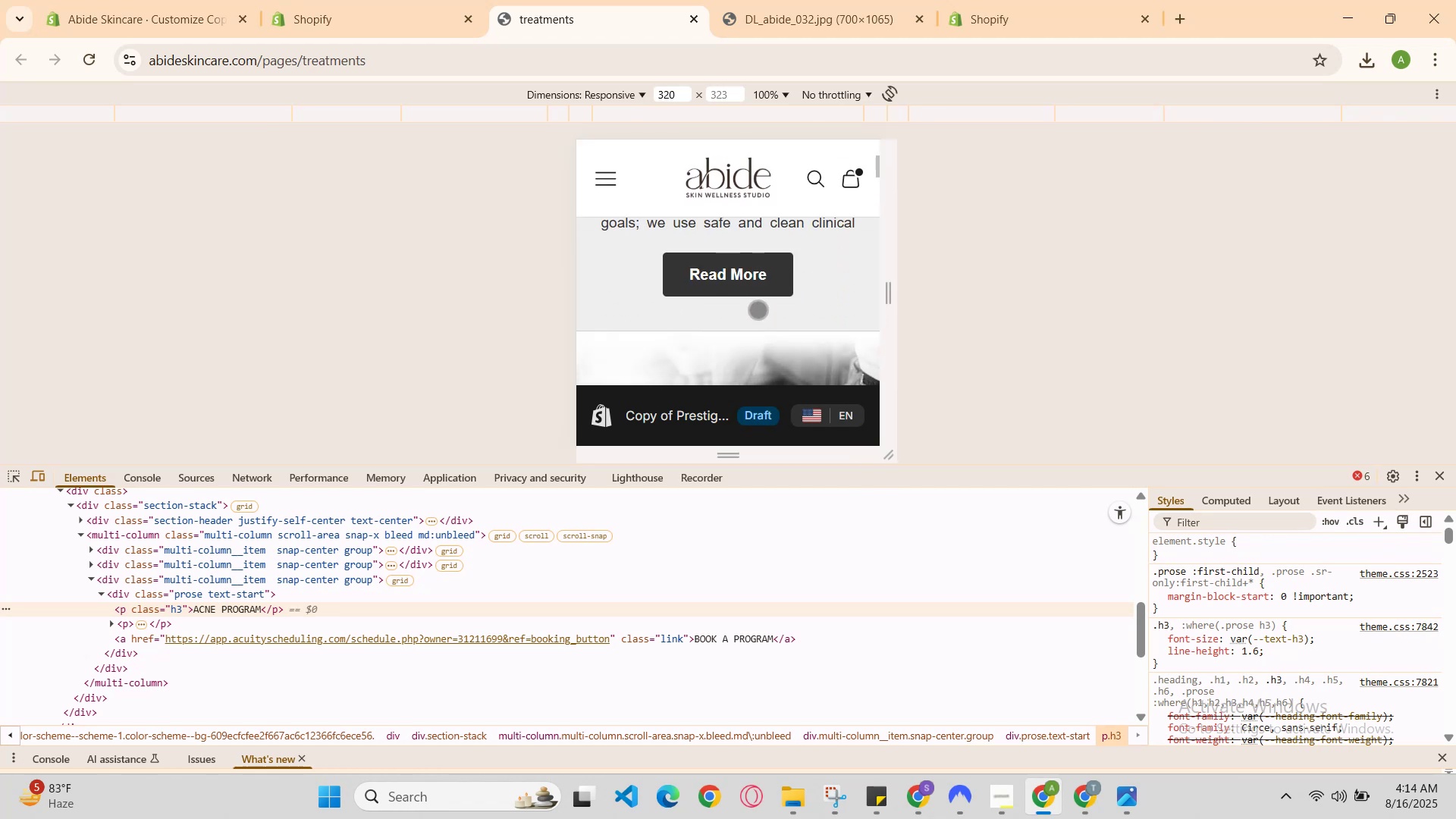 
scroll: coordinate [758, 309], scroll_direction: up, amount: 2.0
 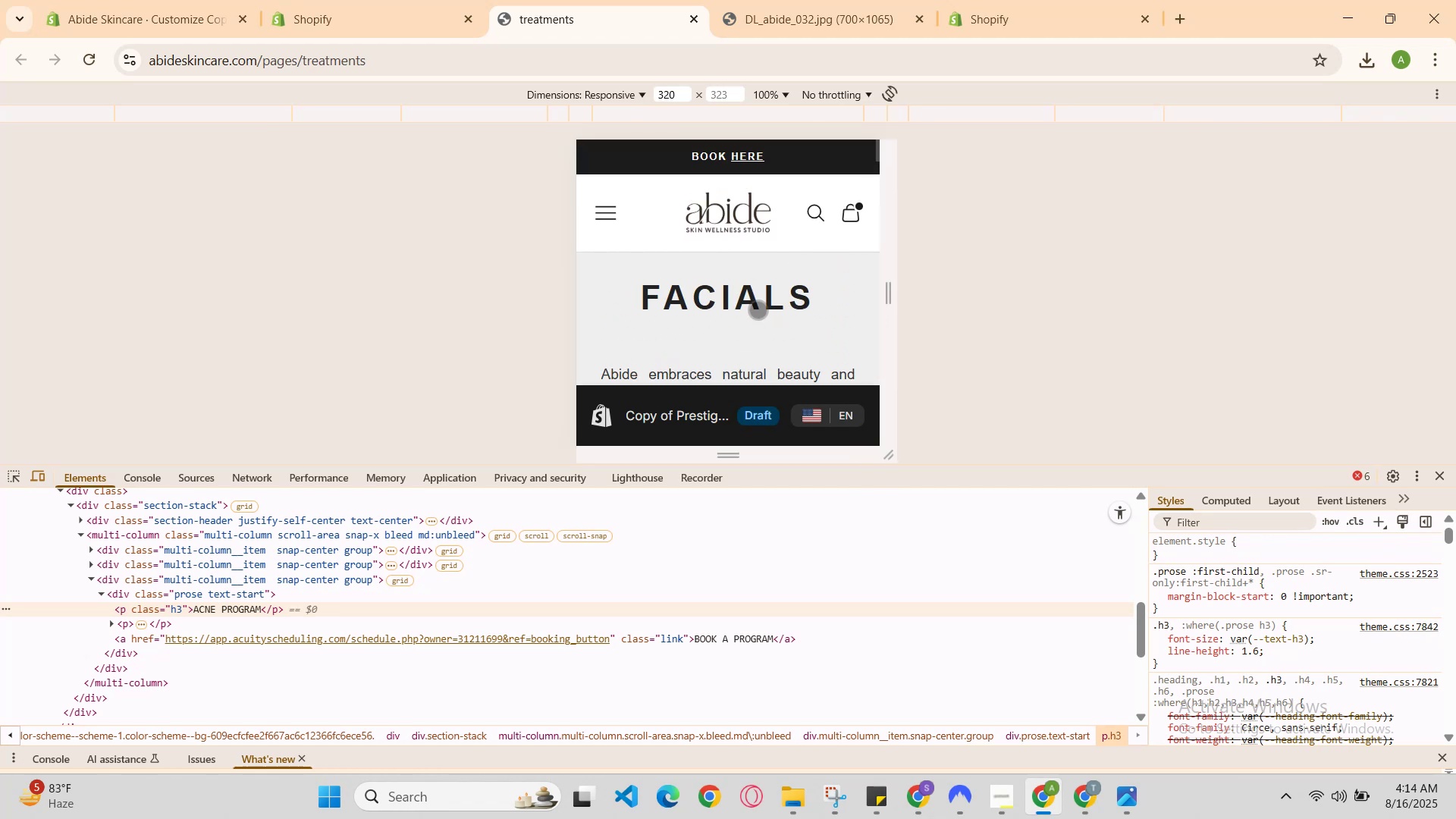 
scroll: coordinate [758, 309], scroll_direction: none, amount: 0.0
 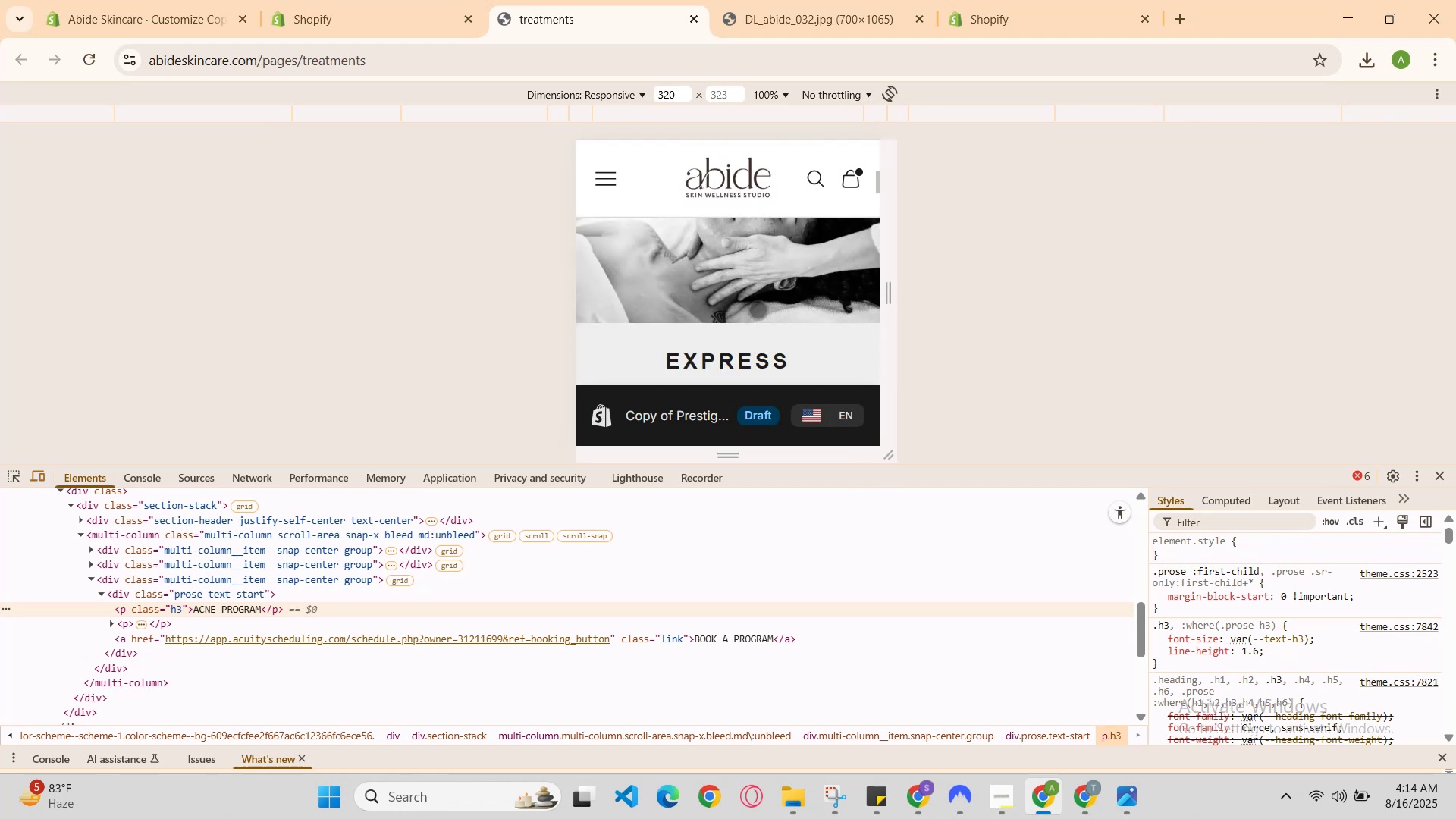 
scroll: coordinate [758, 309], scroll_direction: up, amount: 2.0
 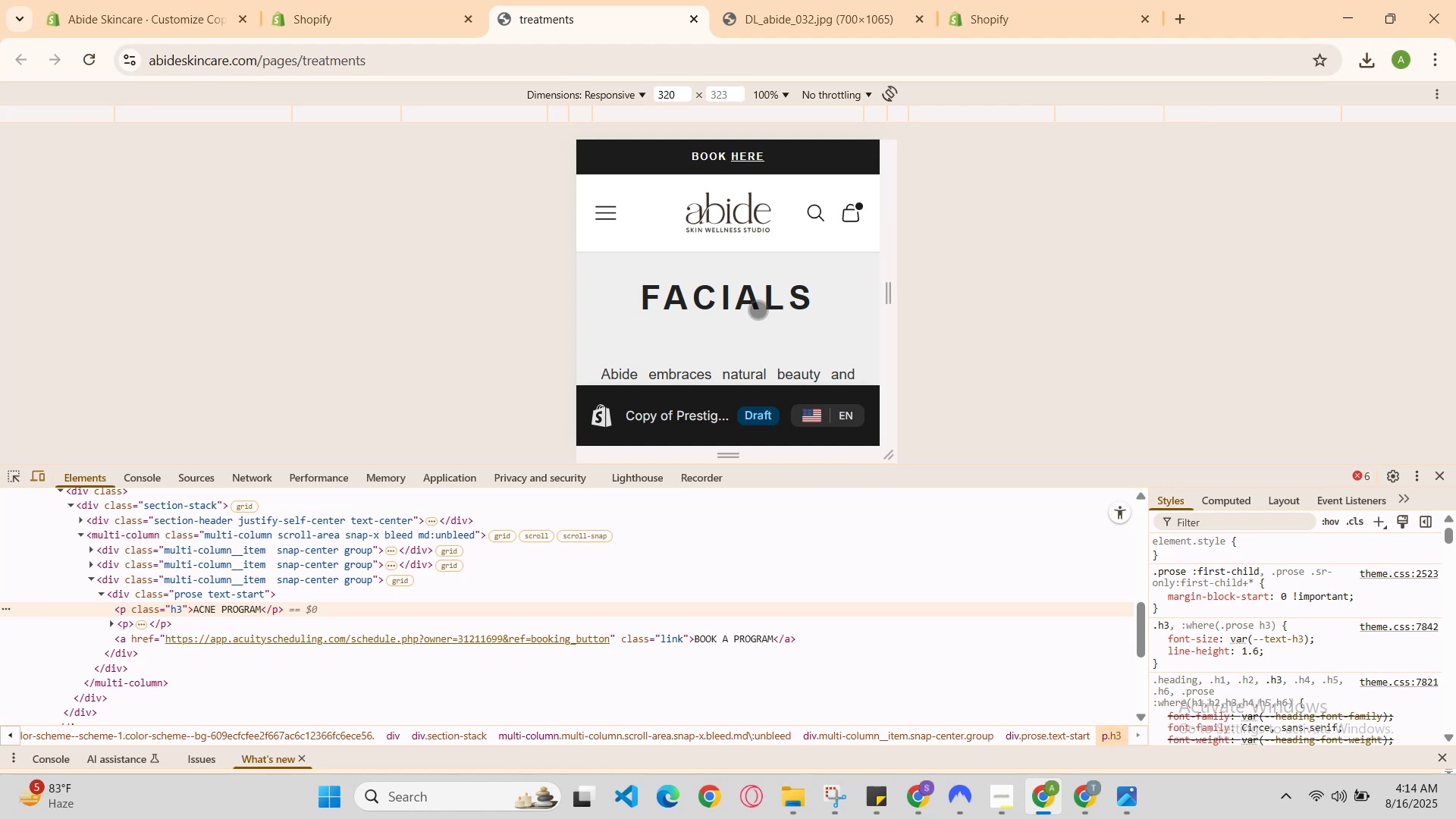 
scroll: coordinate [758, 309], scroll_direction: down, amount: 2.0
 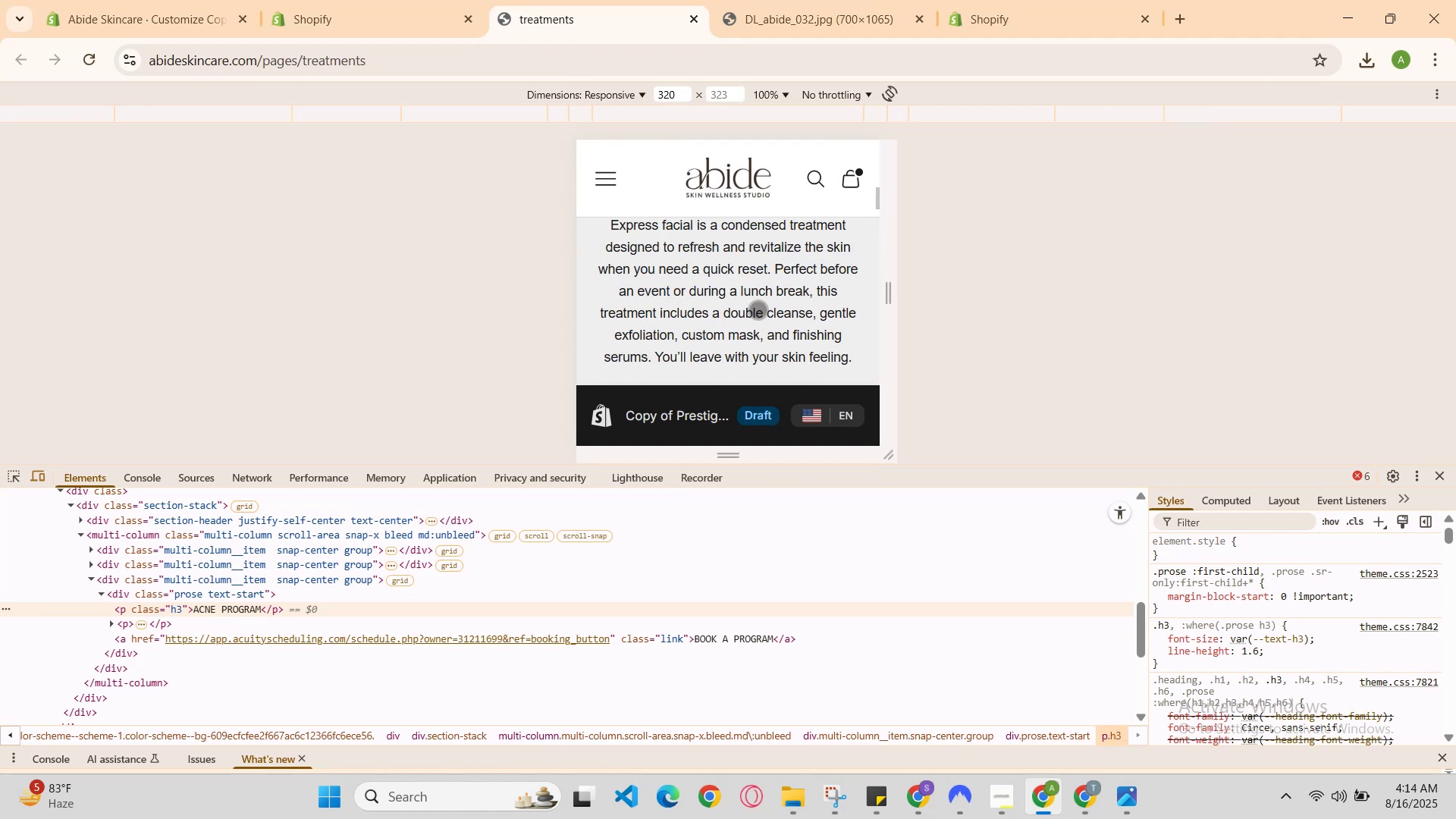 
scroll: coordinate [758, 300], scroll_direction: up, amount: 3.0
 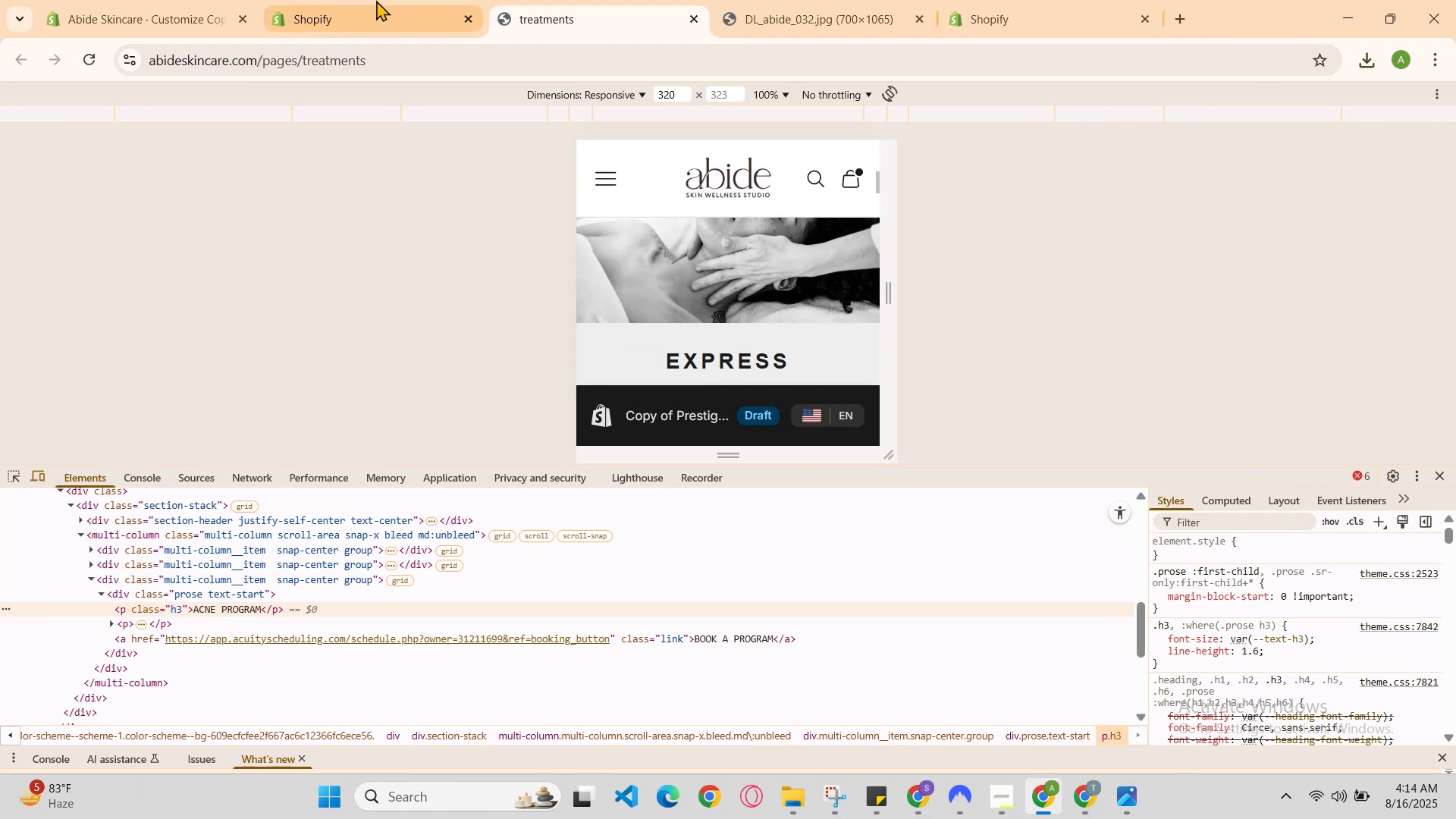 
left_click([383, 0])
 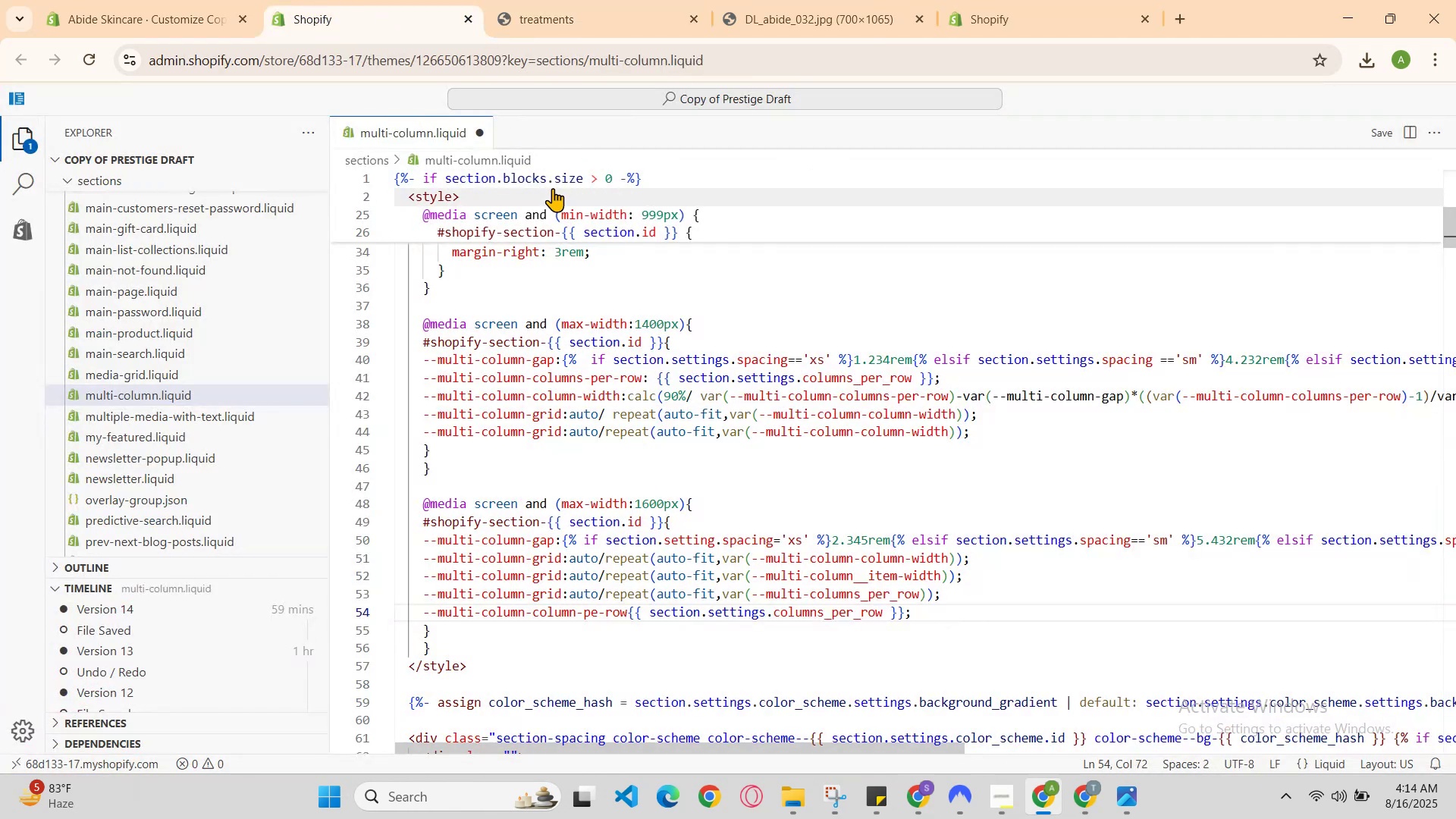 
left_click([643, 0])
 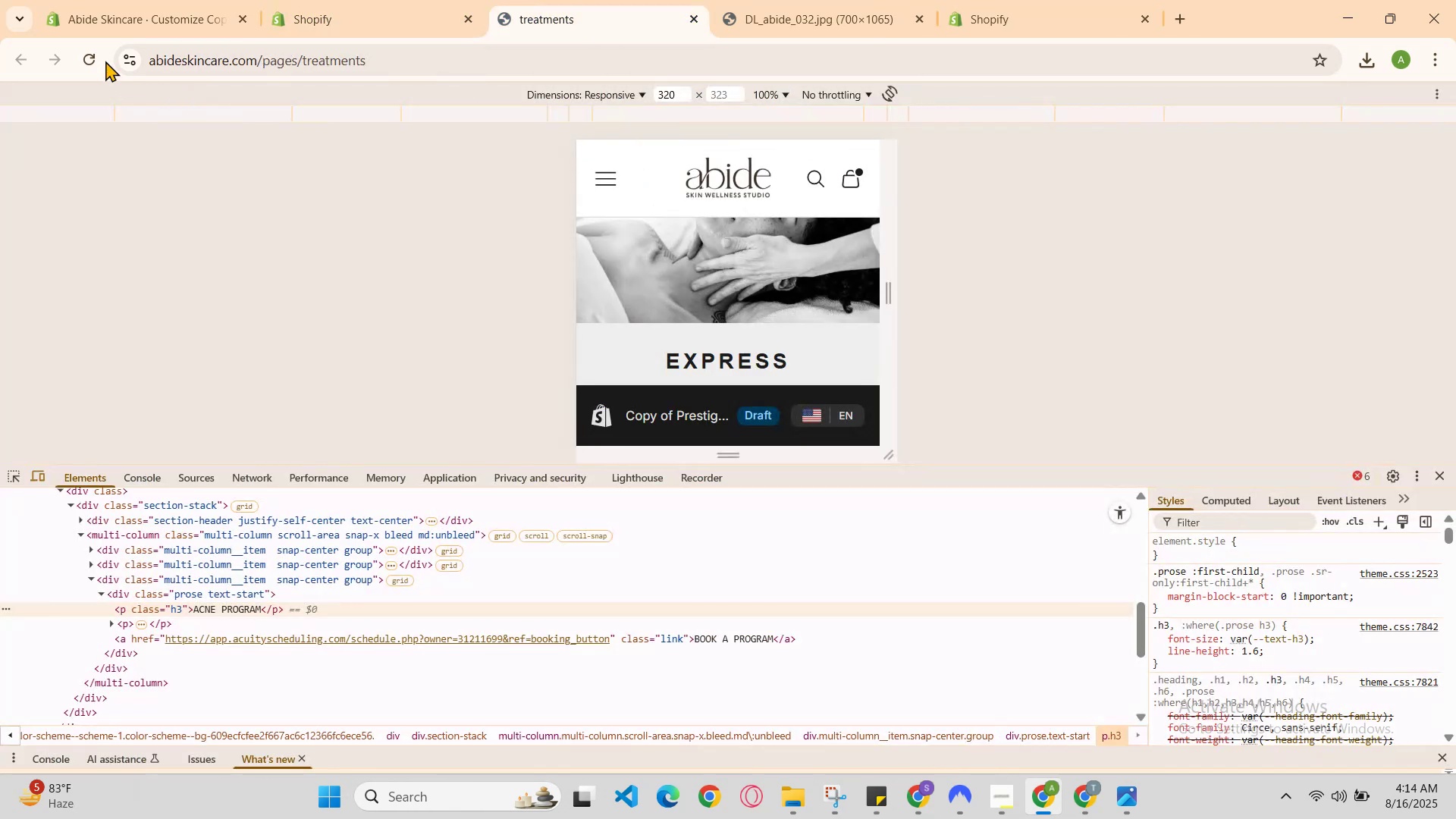 
left_click([117, 0])
 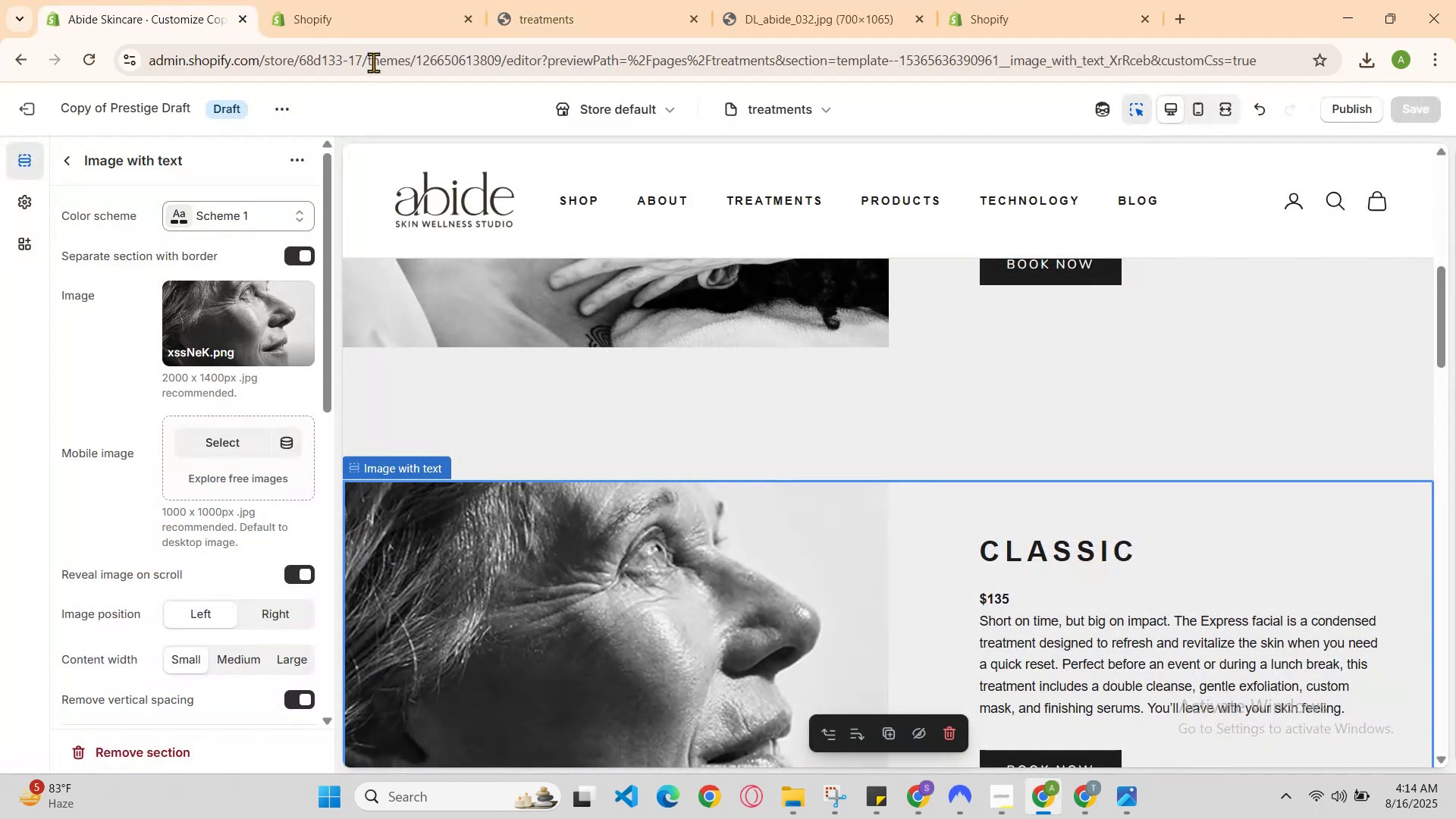 
scroll: coordinate [729, 302], scroll_direction: up, amount: 1.0
 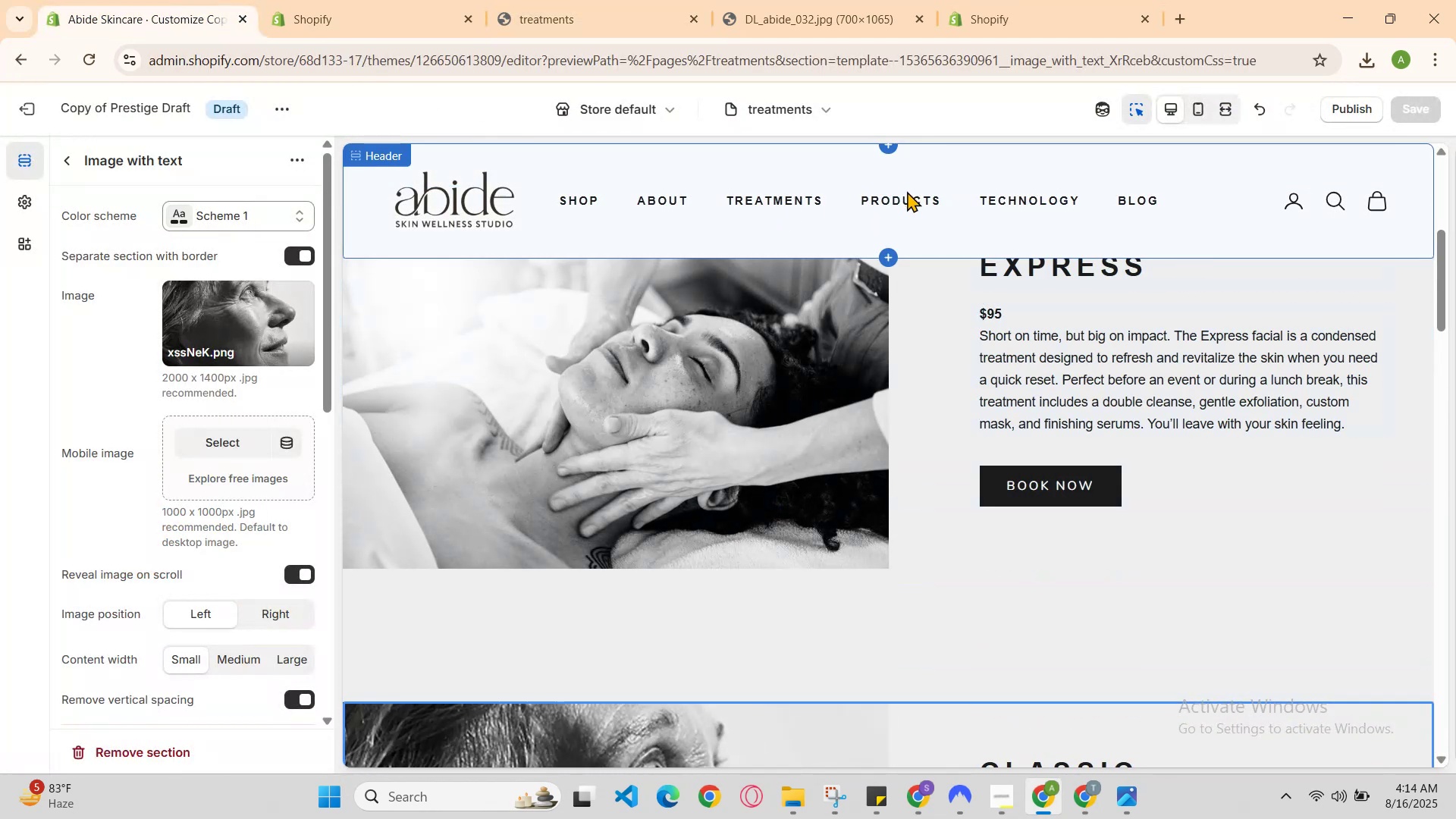 
double_click([908, 202])
 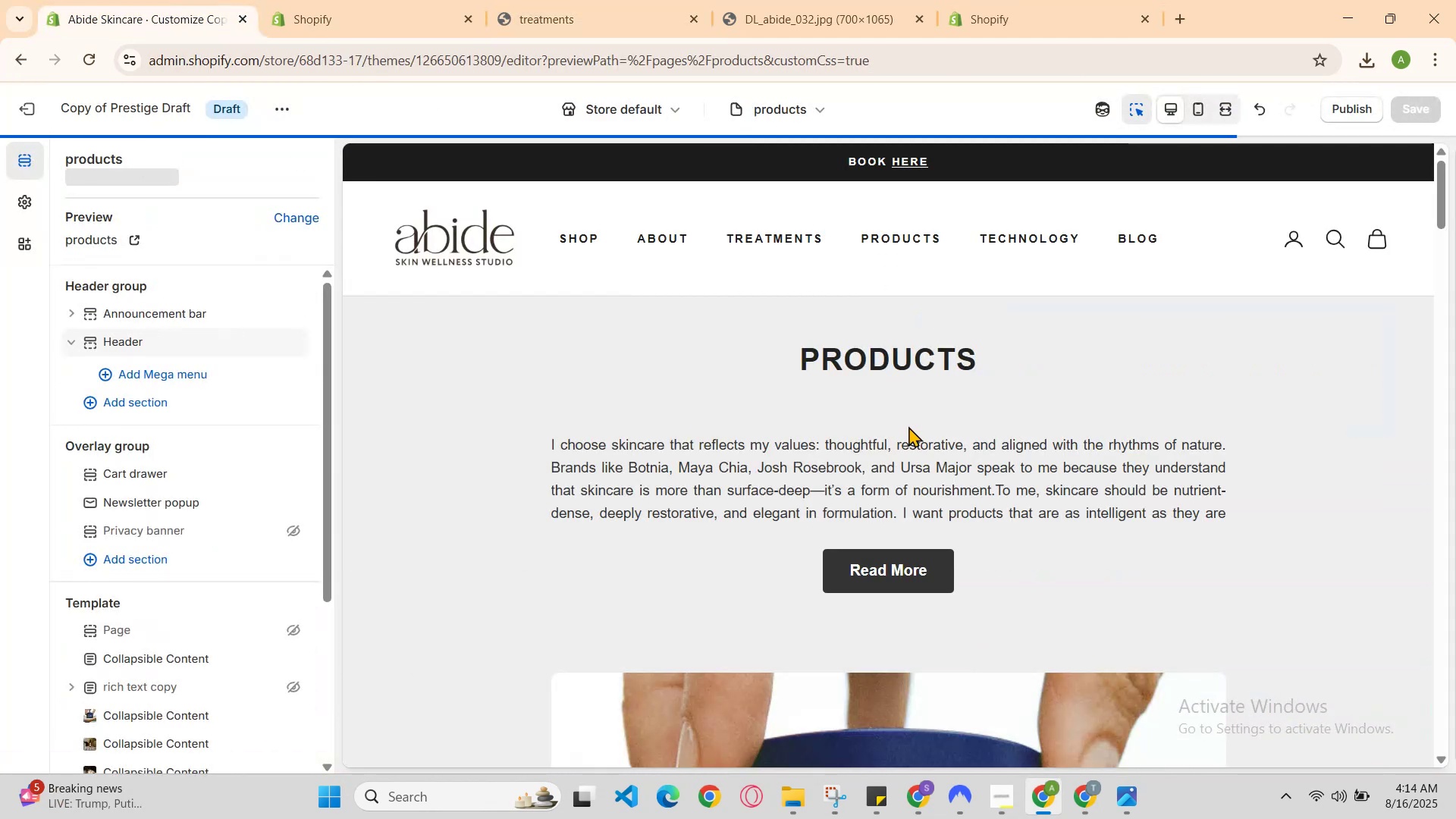 
scroll: coordinate [927, 495], scroll_direction: down, amount: 3.0
 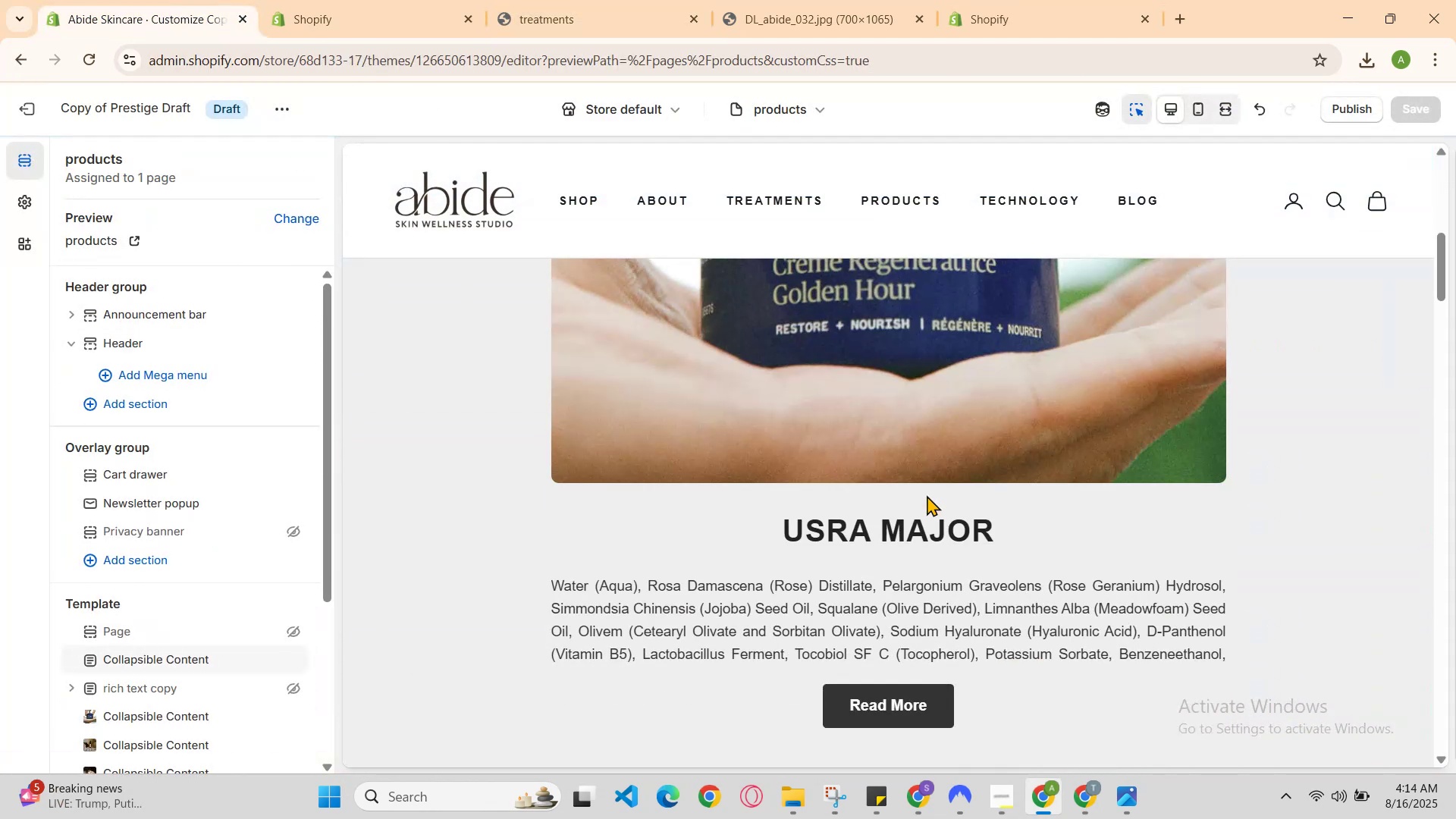 
scroll: coordinate [927, 495], scroll_direction: up, amount: 4.0
 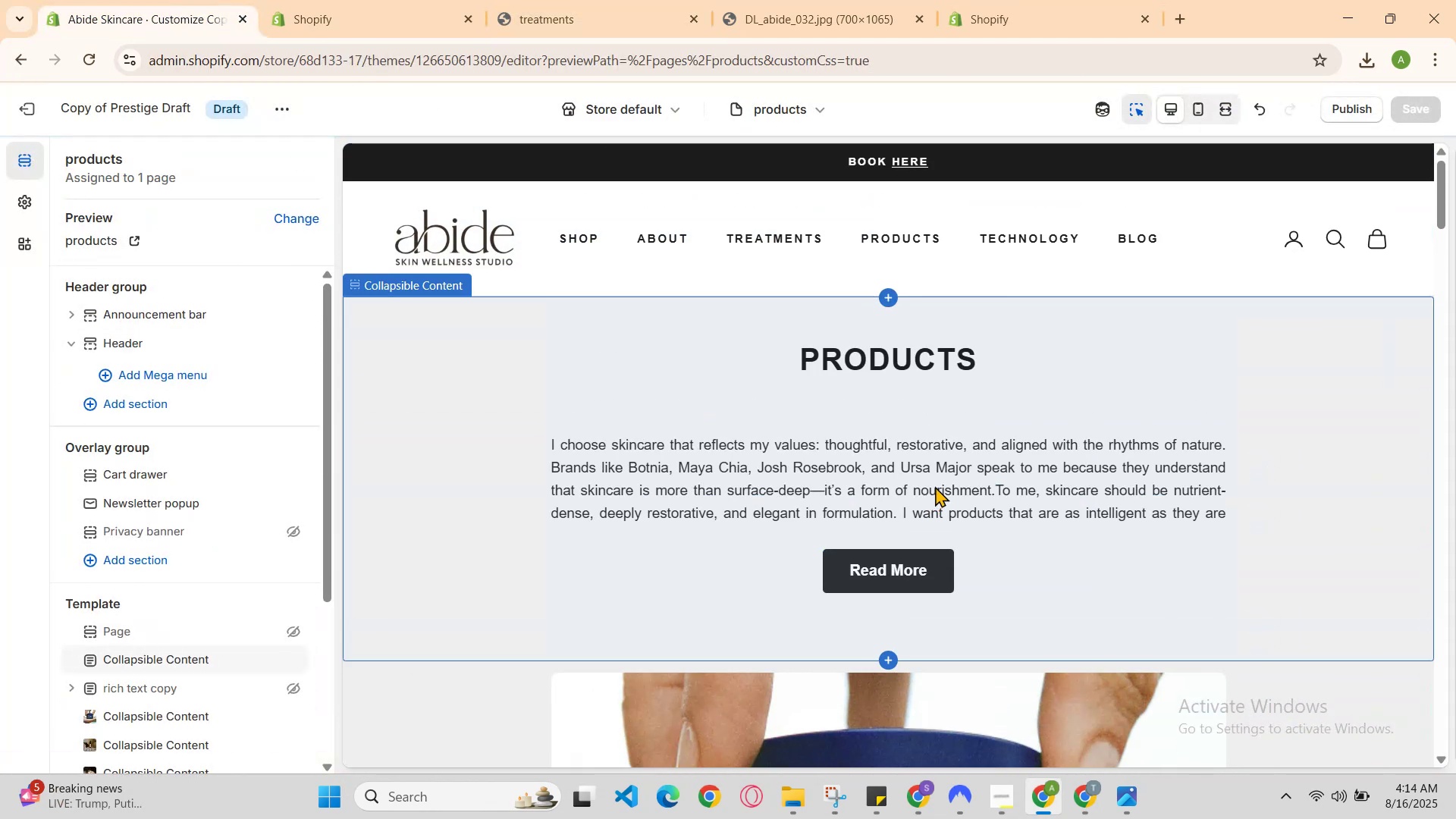 
left_click([937, 484])
 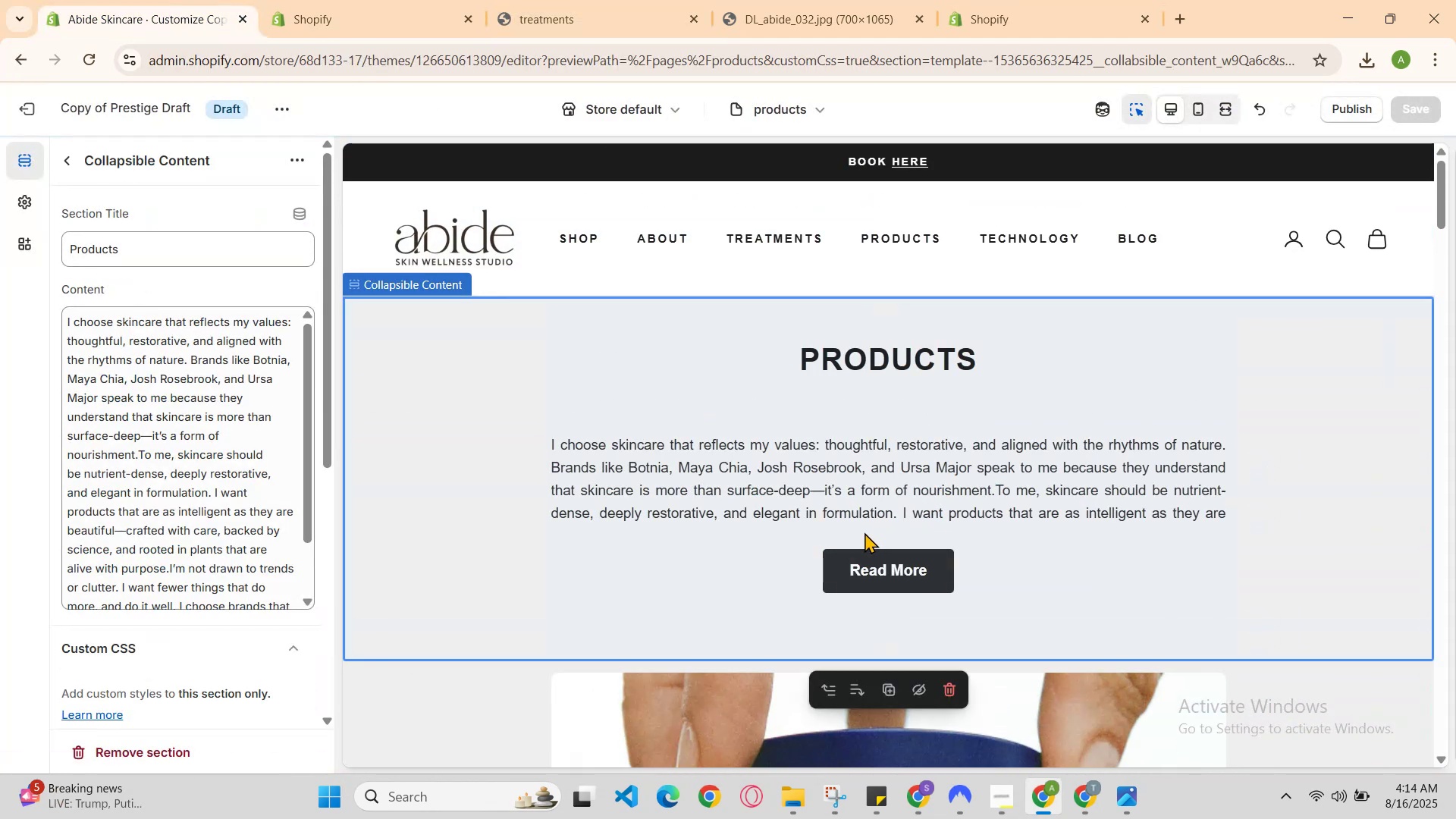 
scroll: coordinate [927, 427], scroll_direction: up, amount: 4.0
 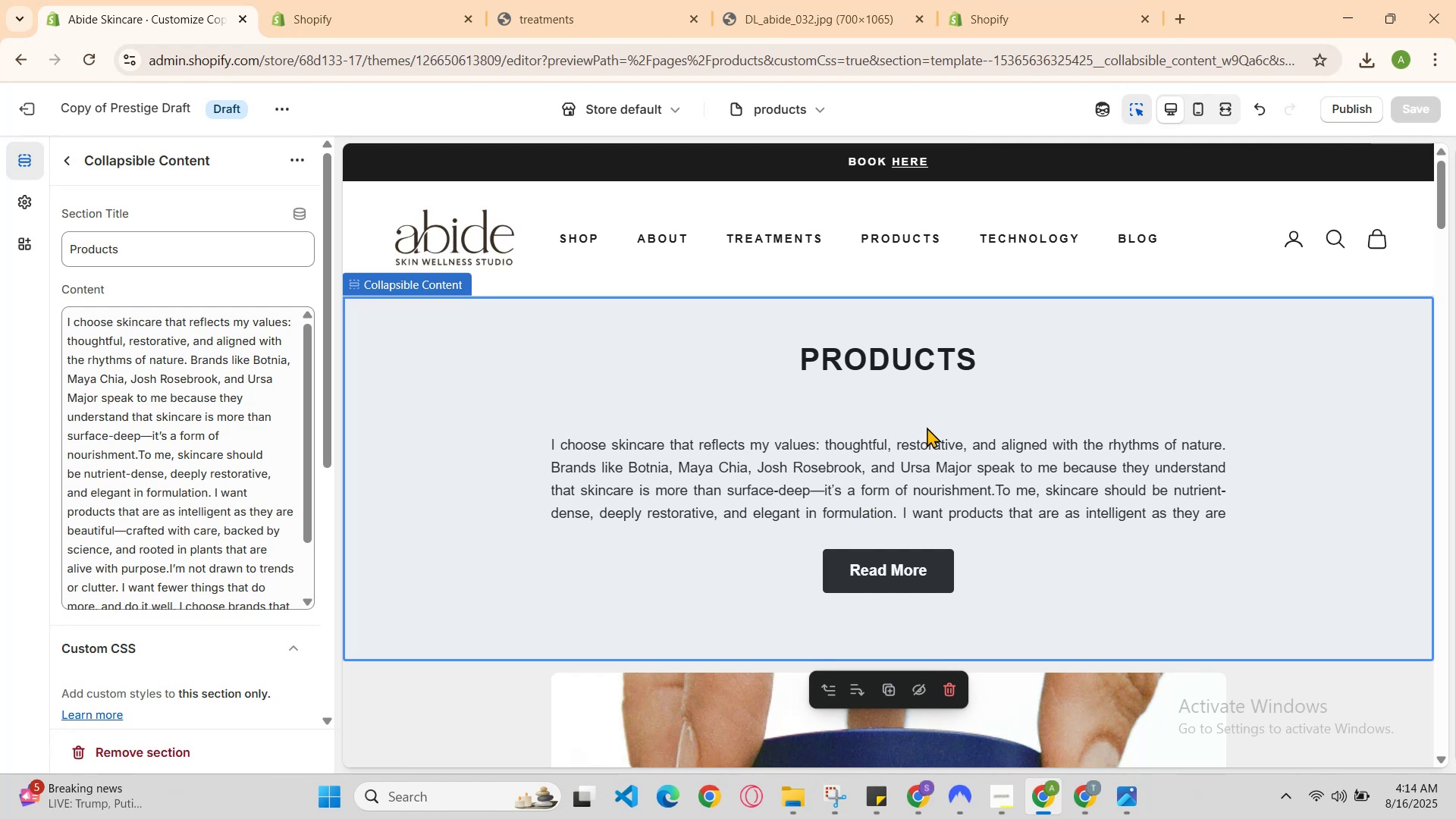 
scroll: coordinate [936, 417], scroll_direction: down, amount: 1.0
 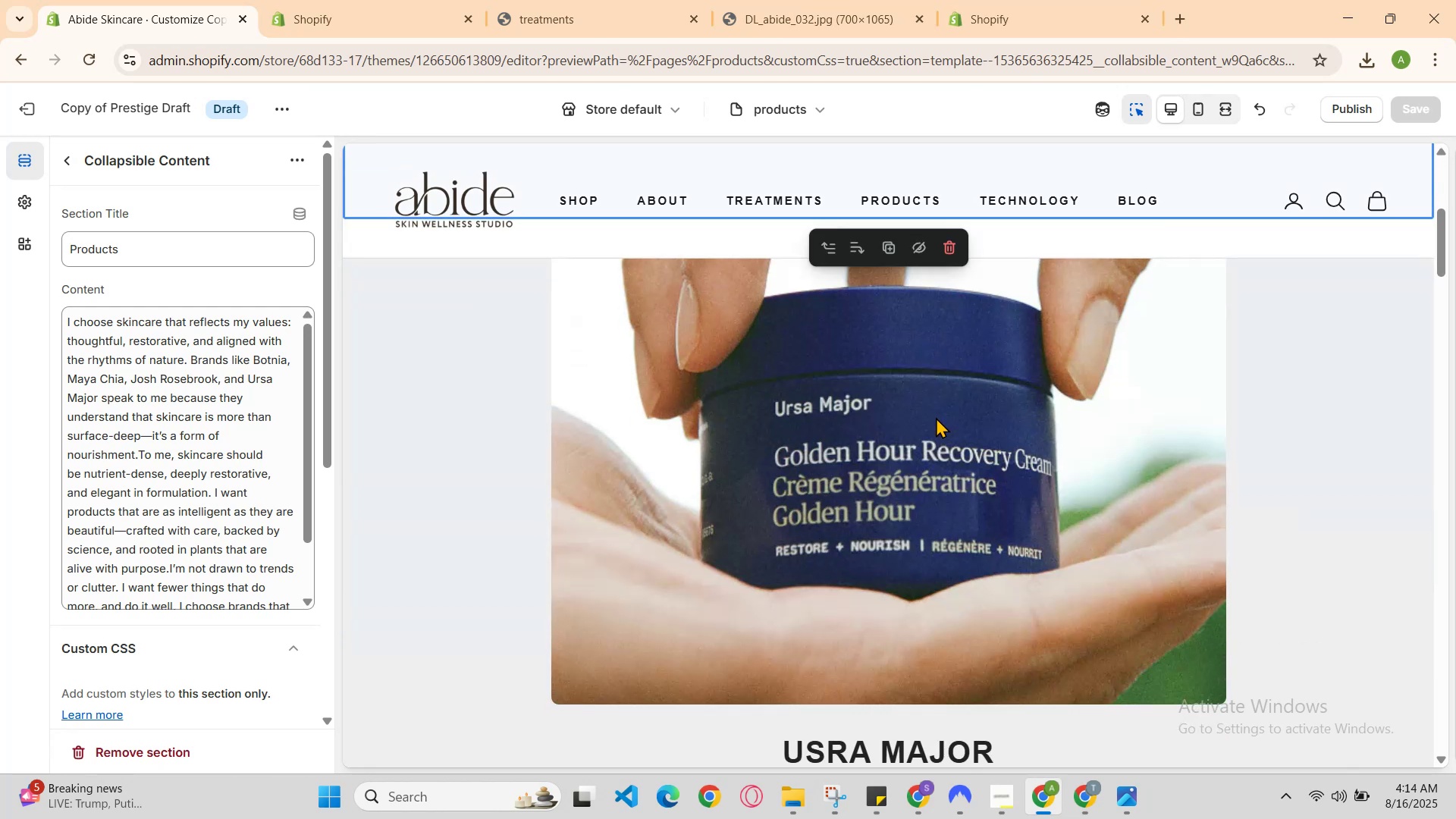 
scroll: coordinate [936, 417], scroll_direction: up, amount: 1.0
 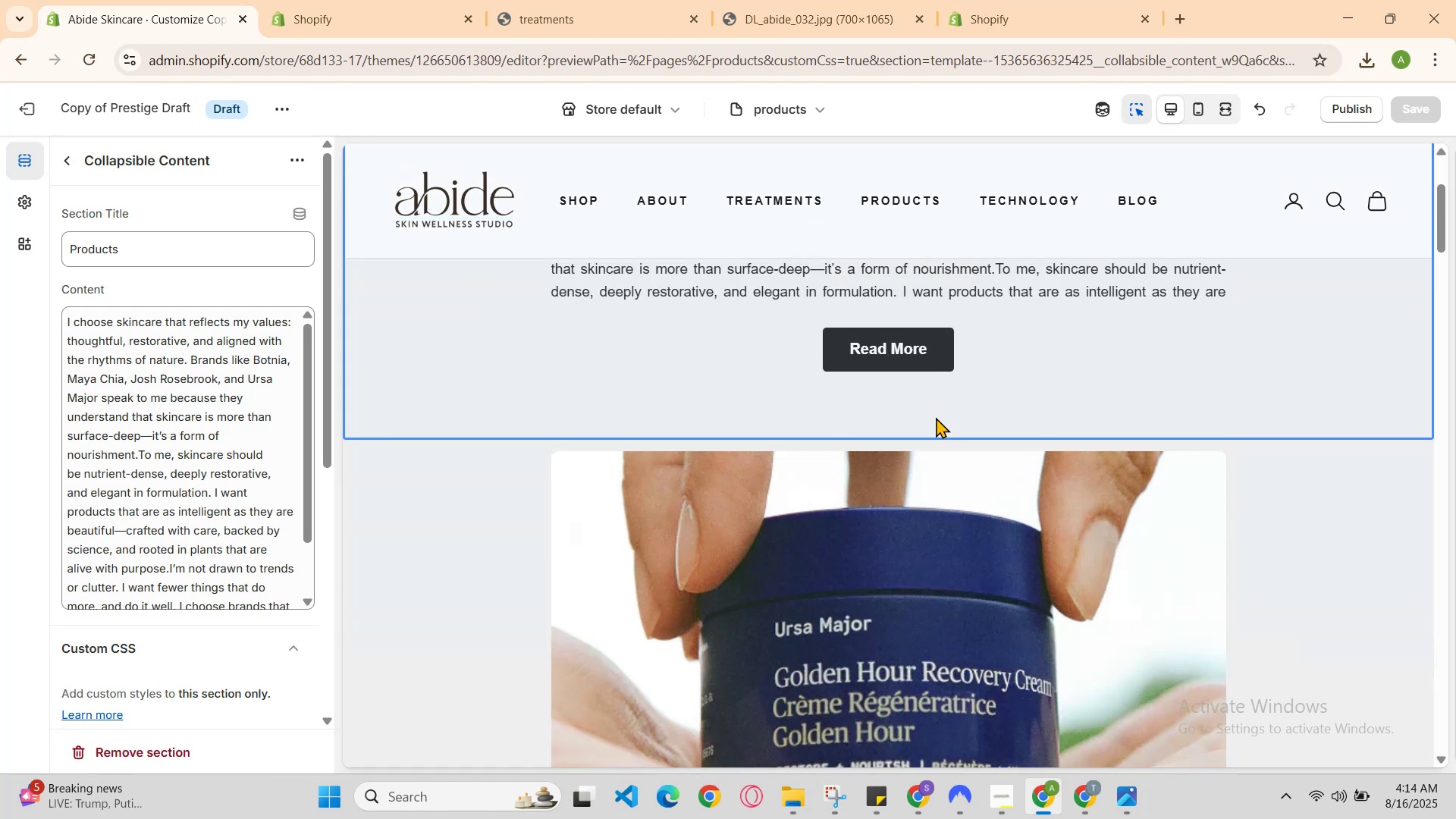 
scroll: coordinate [936, 417], scroll_direction: down, amount: 1.0
 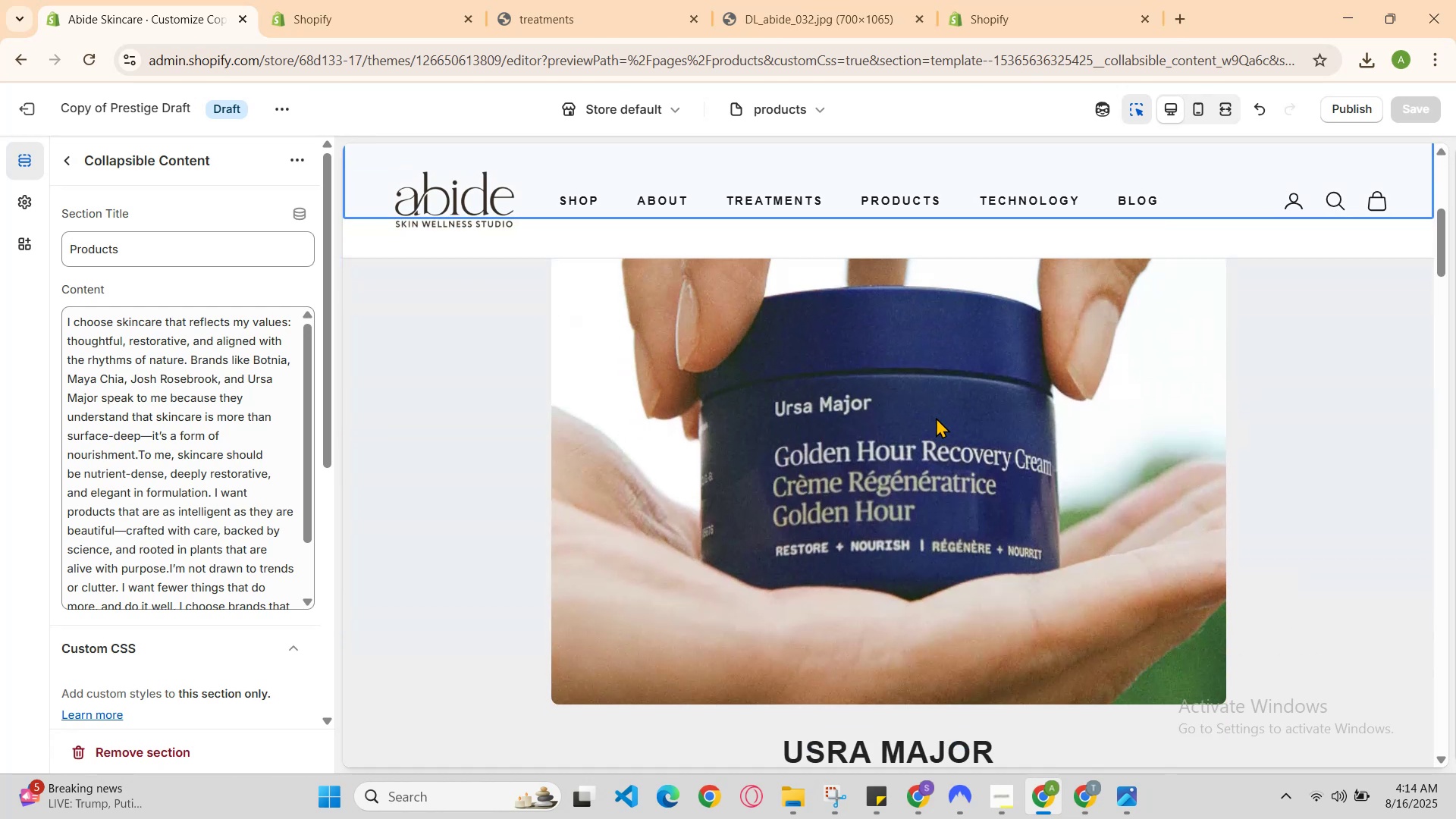 
scroll: coordinate [936, 417], scroll_direction: up, amount: 1.0
 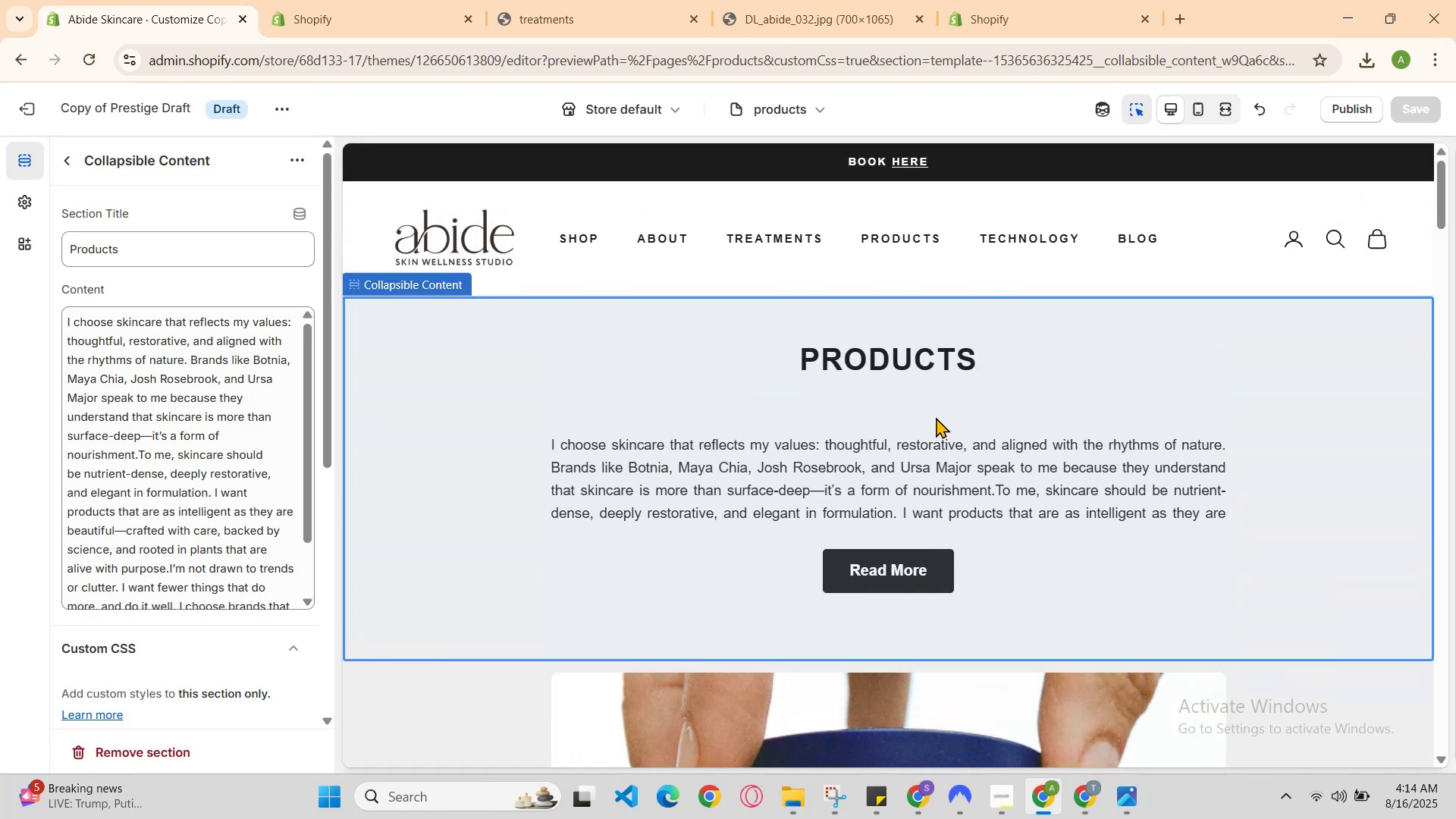 
scroll: coordinate [936, 417], scroll_direction: down, amount: 2.0
 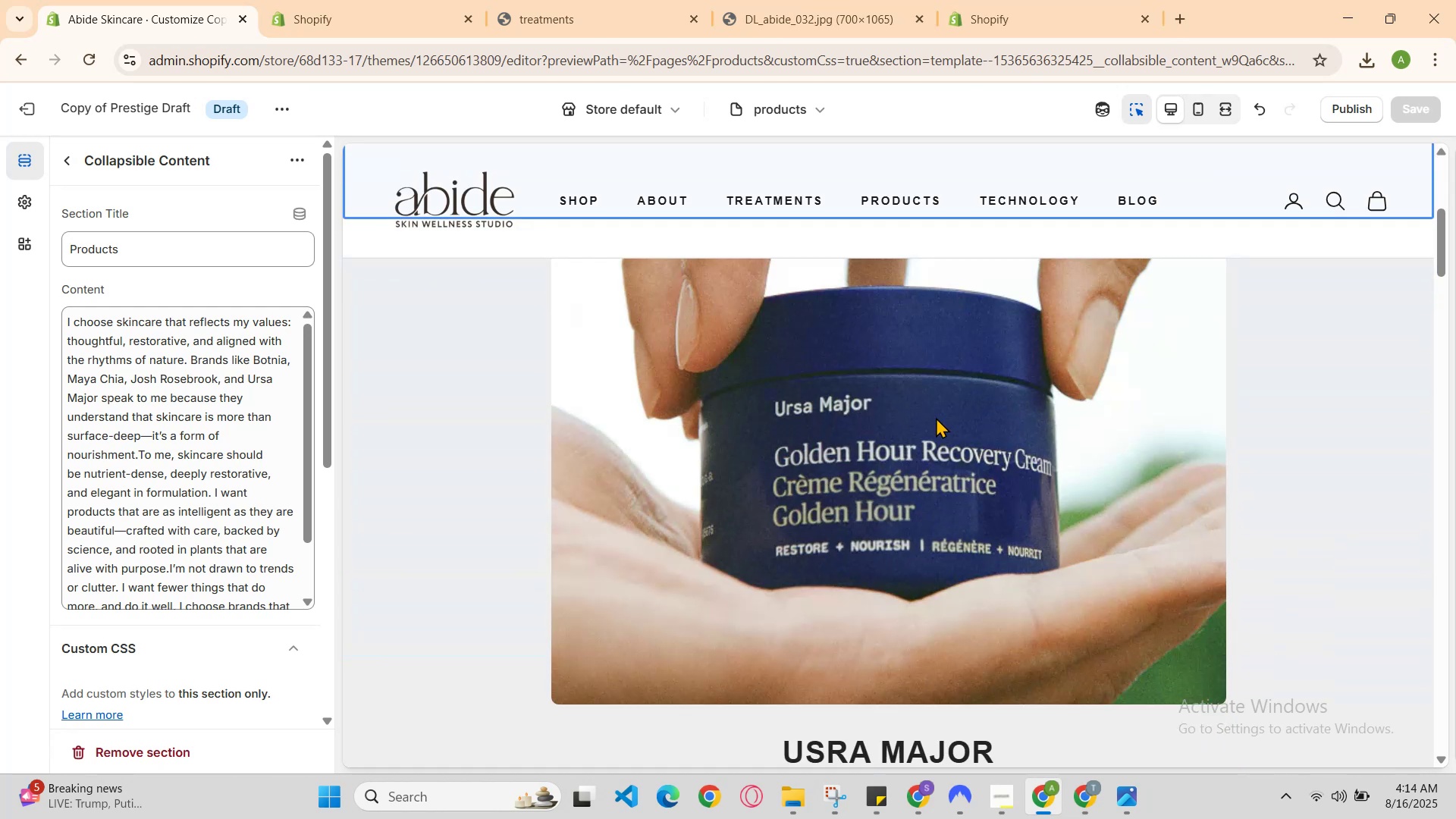 
scroll: coordinate [935, 423], scroll_direction: up, amount: 3.0
 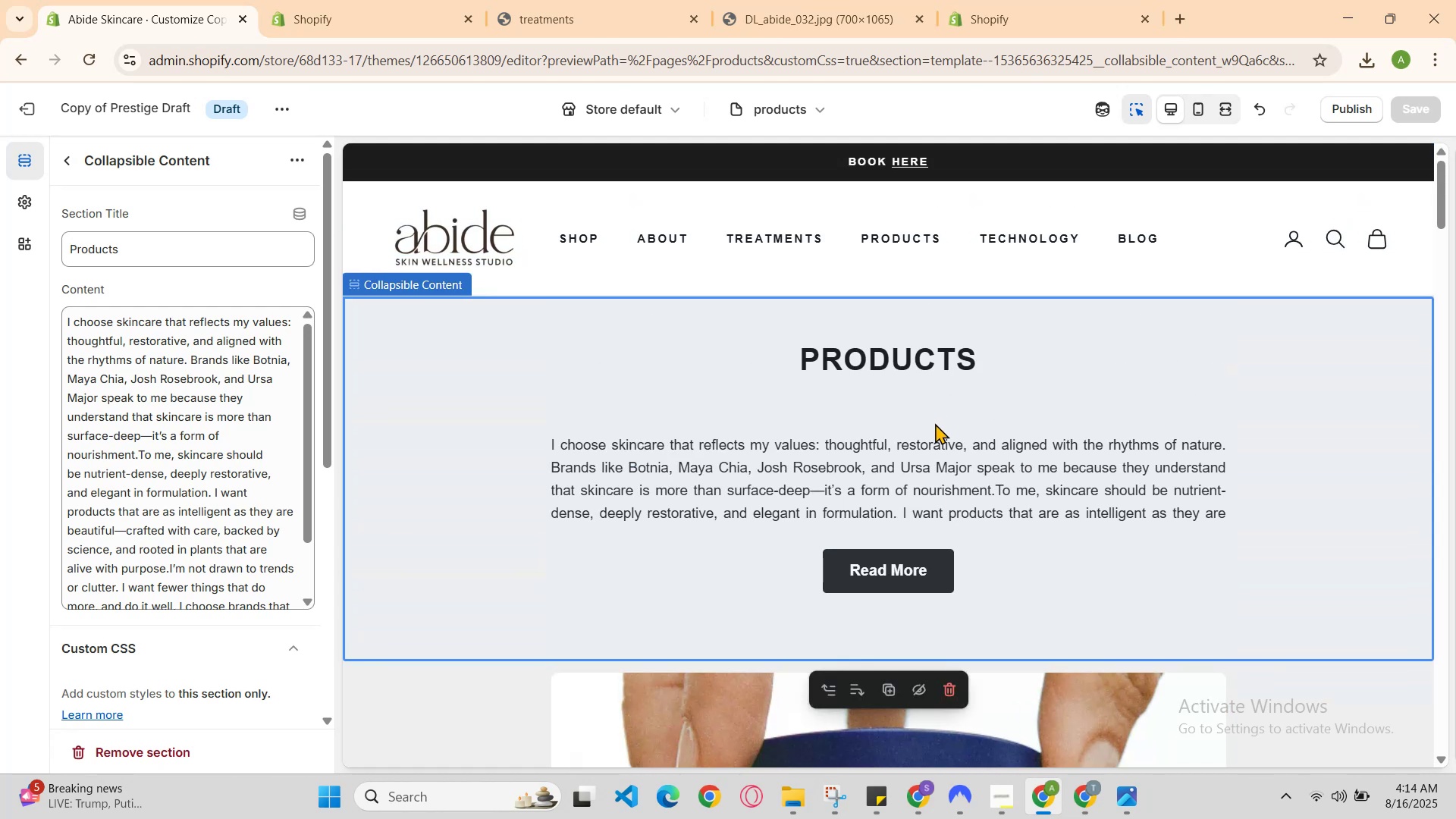 
scroll: coordinate [935, 423], scroll_direction: down, amount: 1.0
 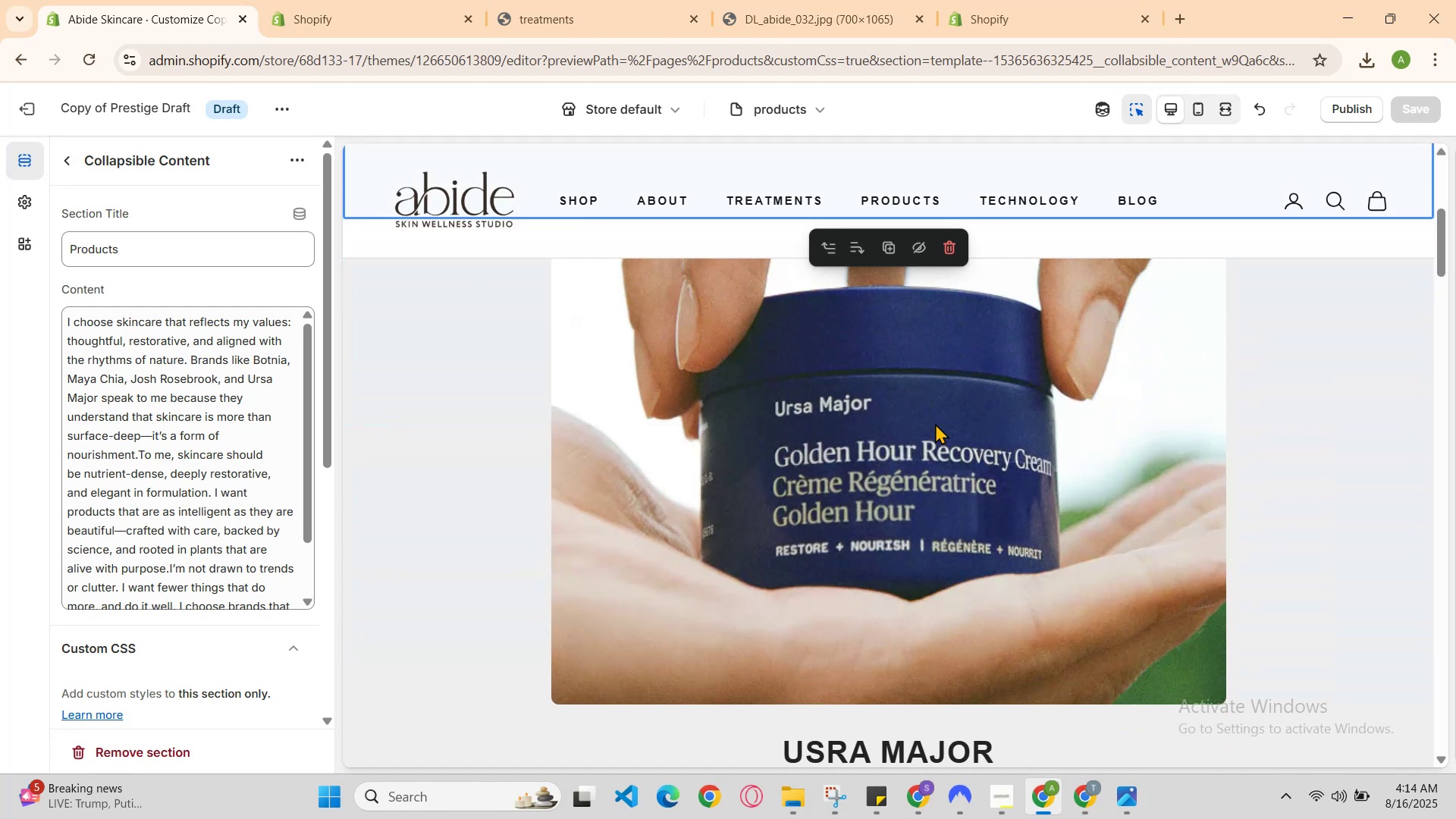 
scroll: coordinate [935, 423], scroll_direction: up, amount: 2.0
 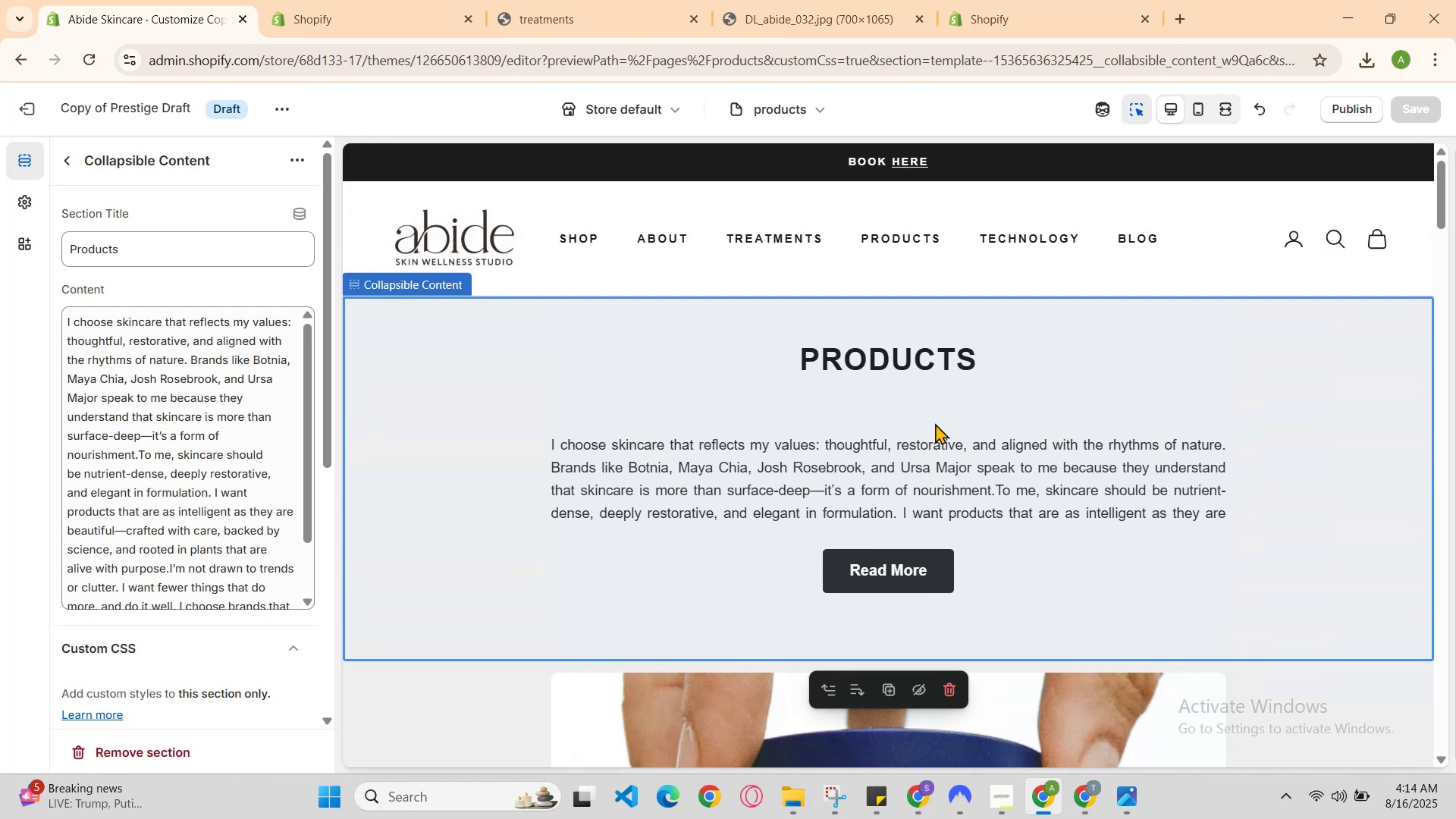 
scroll: coordinate [935, 423], scroll_direction: down, amount: 1.0
 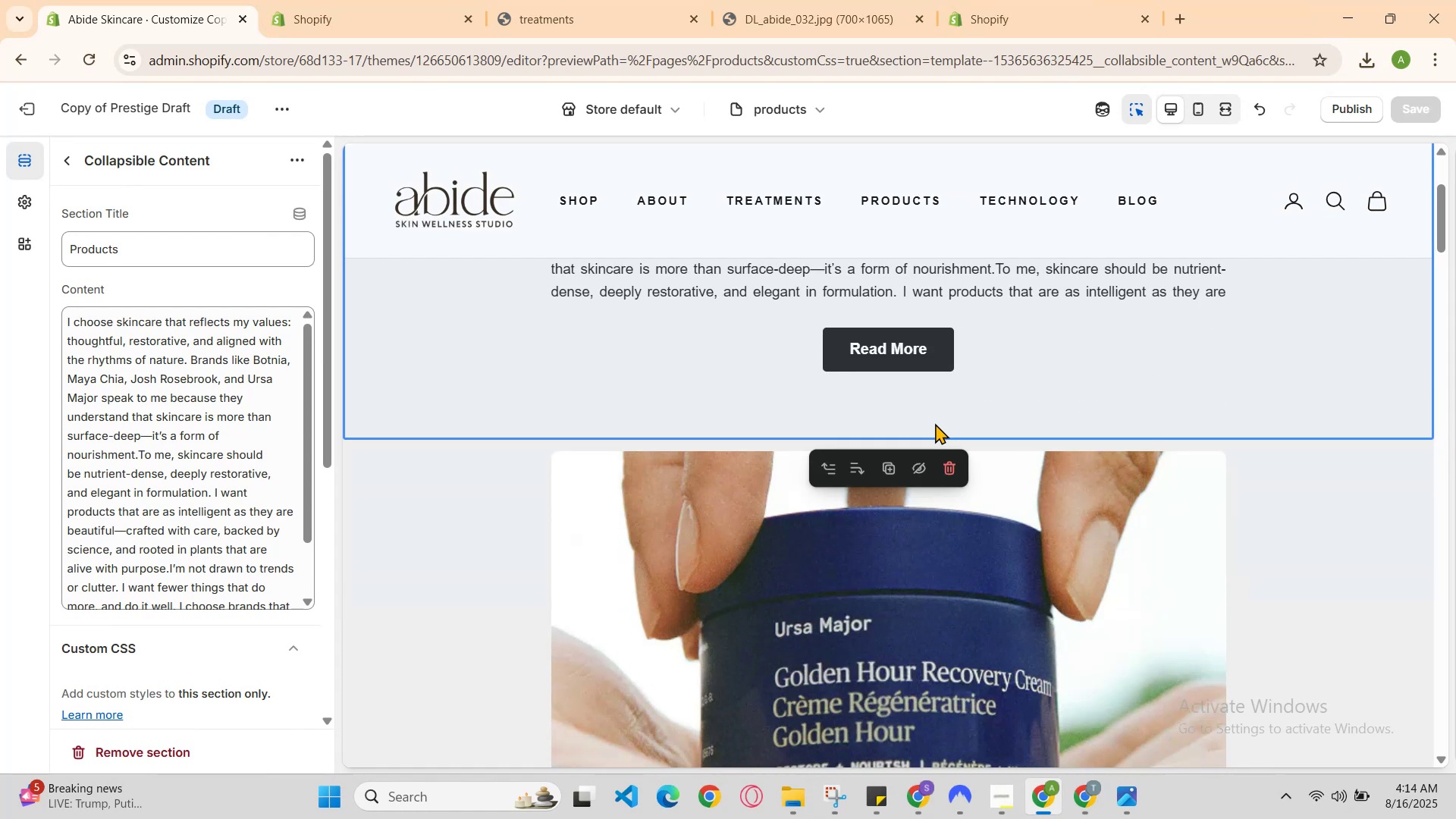 
scroll: coordinate [935, 423], scroll_direction: up, amount: 1.0
 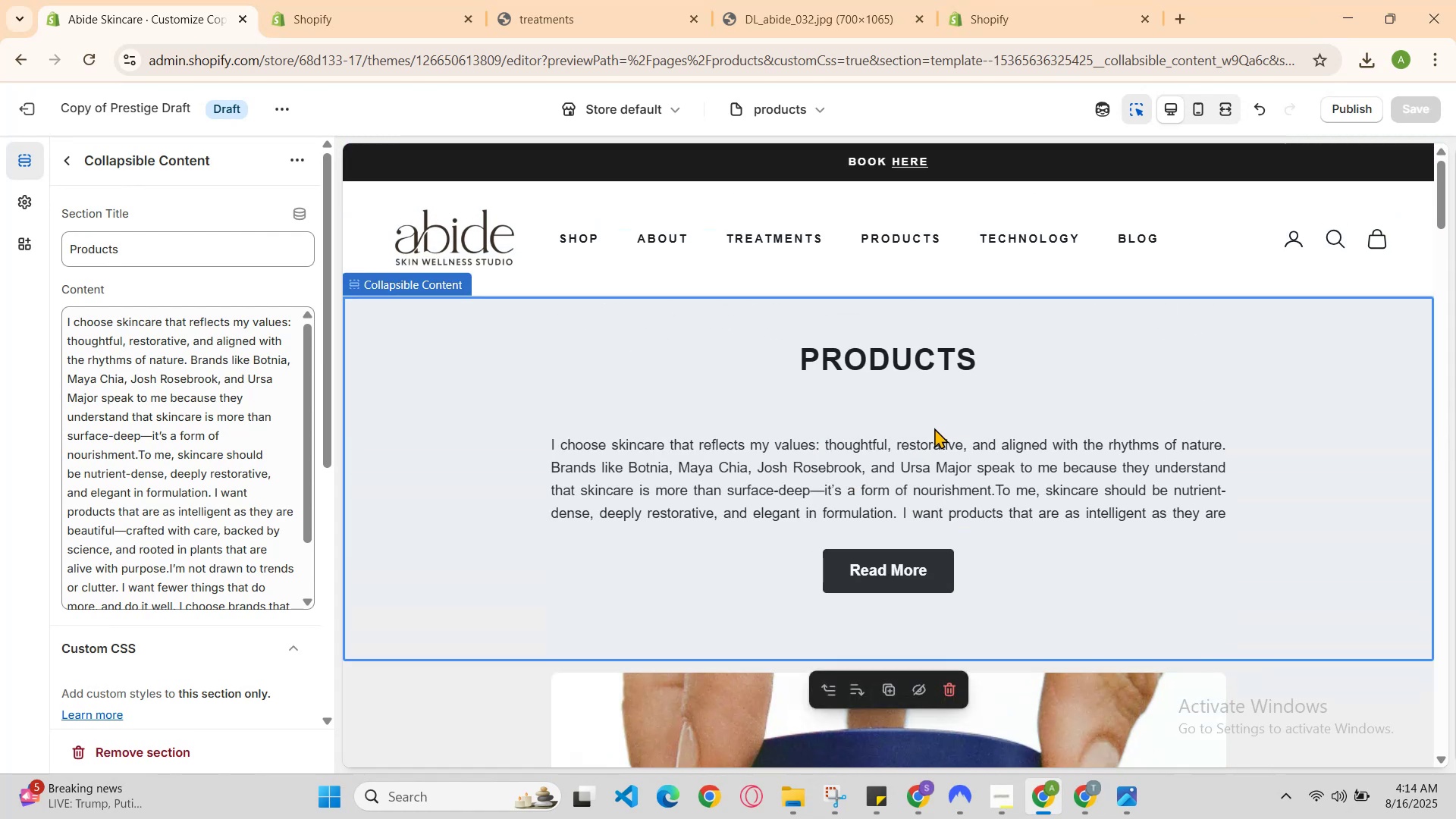 
scroll: coordinate [934, 431], scroll_direction: down, amount: 1.0
 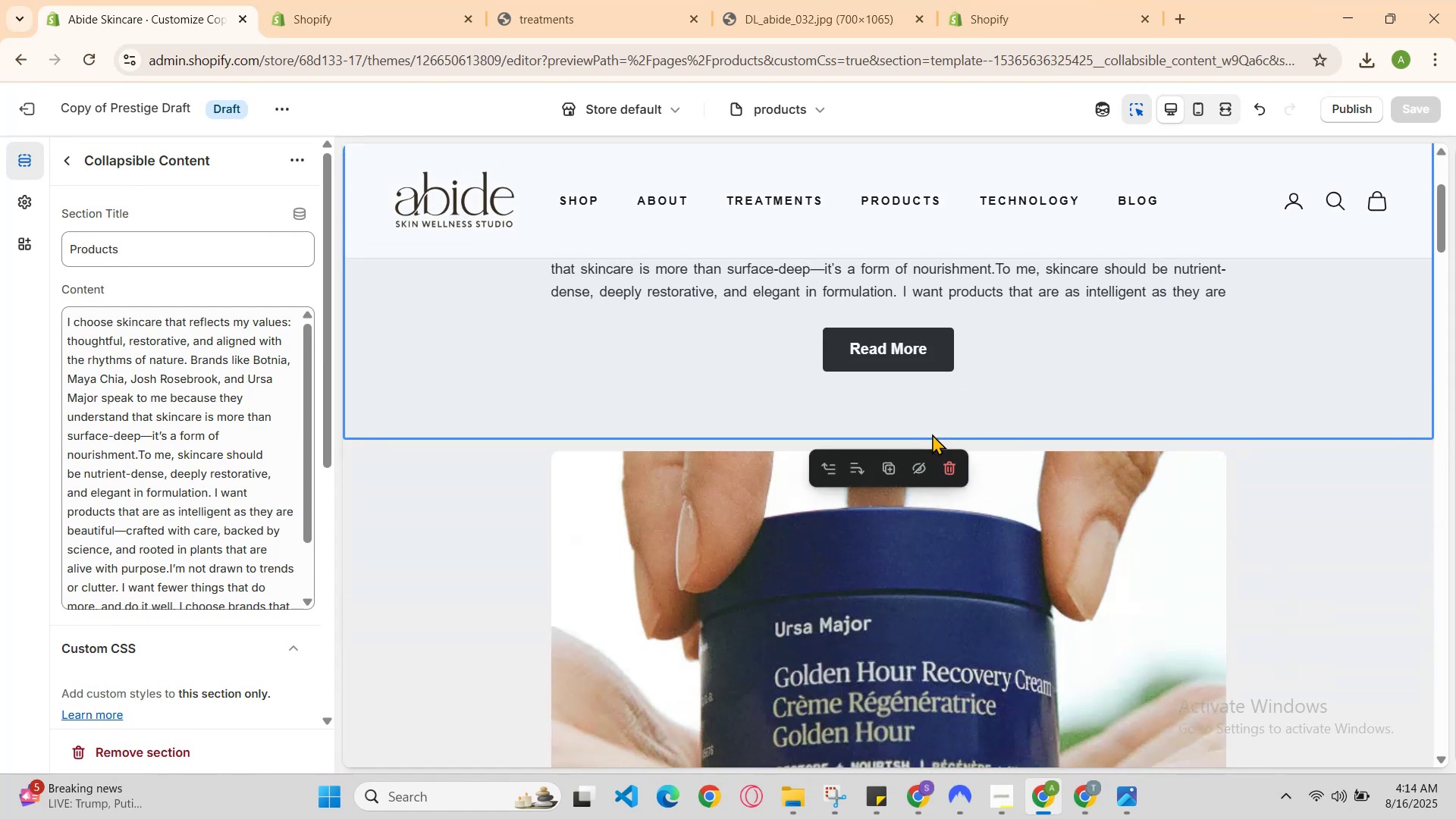 
scroll: coordinate [932, 434], scroll_direction: up, amount: 2.0
 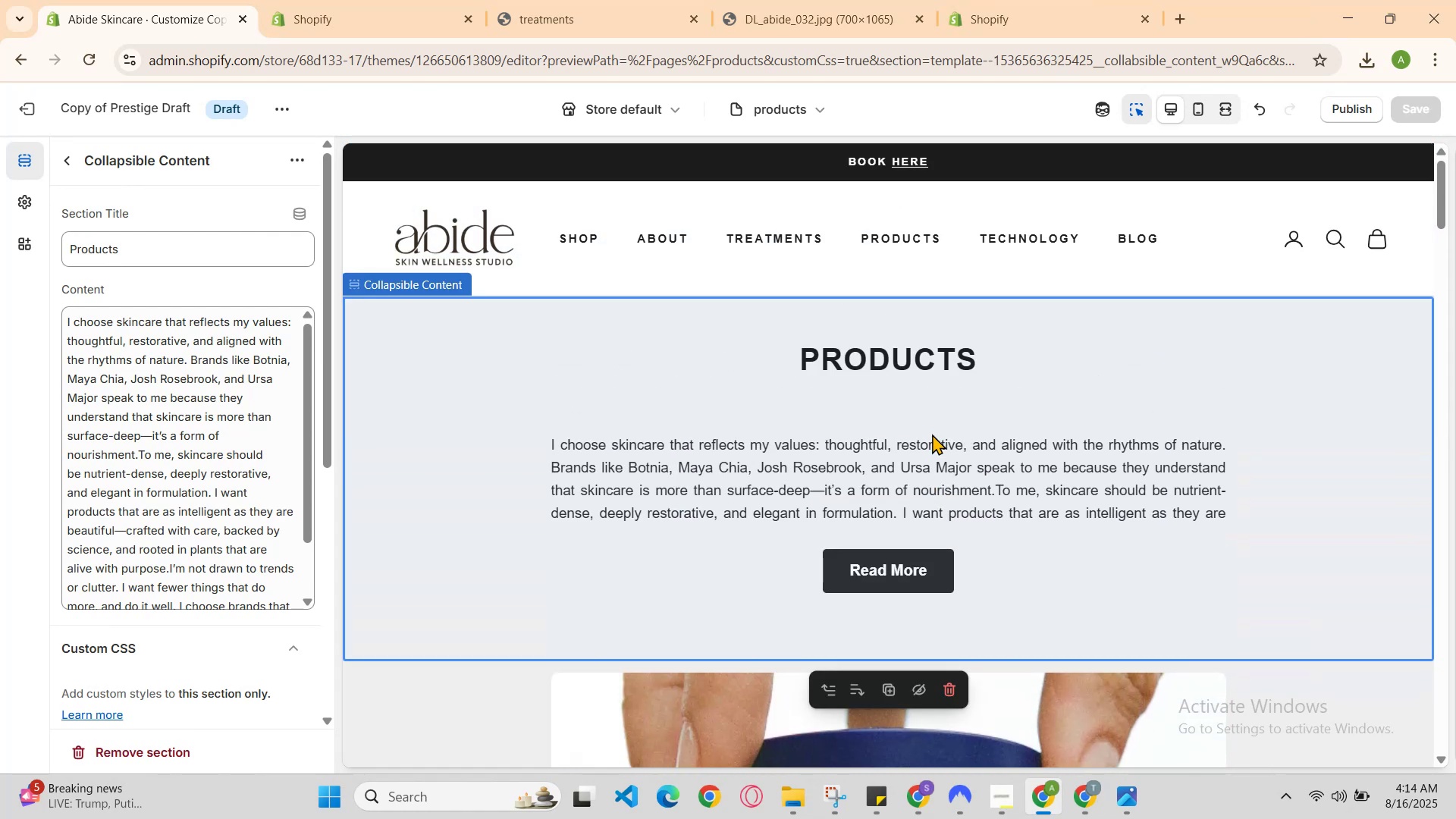 
scroll: coordinate [931, 435], scroll_direction: down, amount: 1.0
 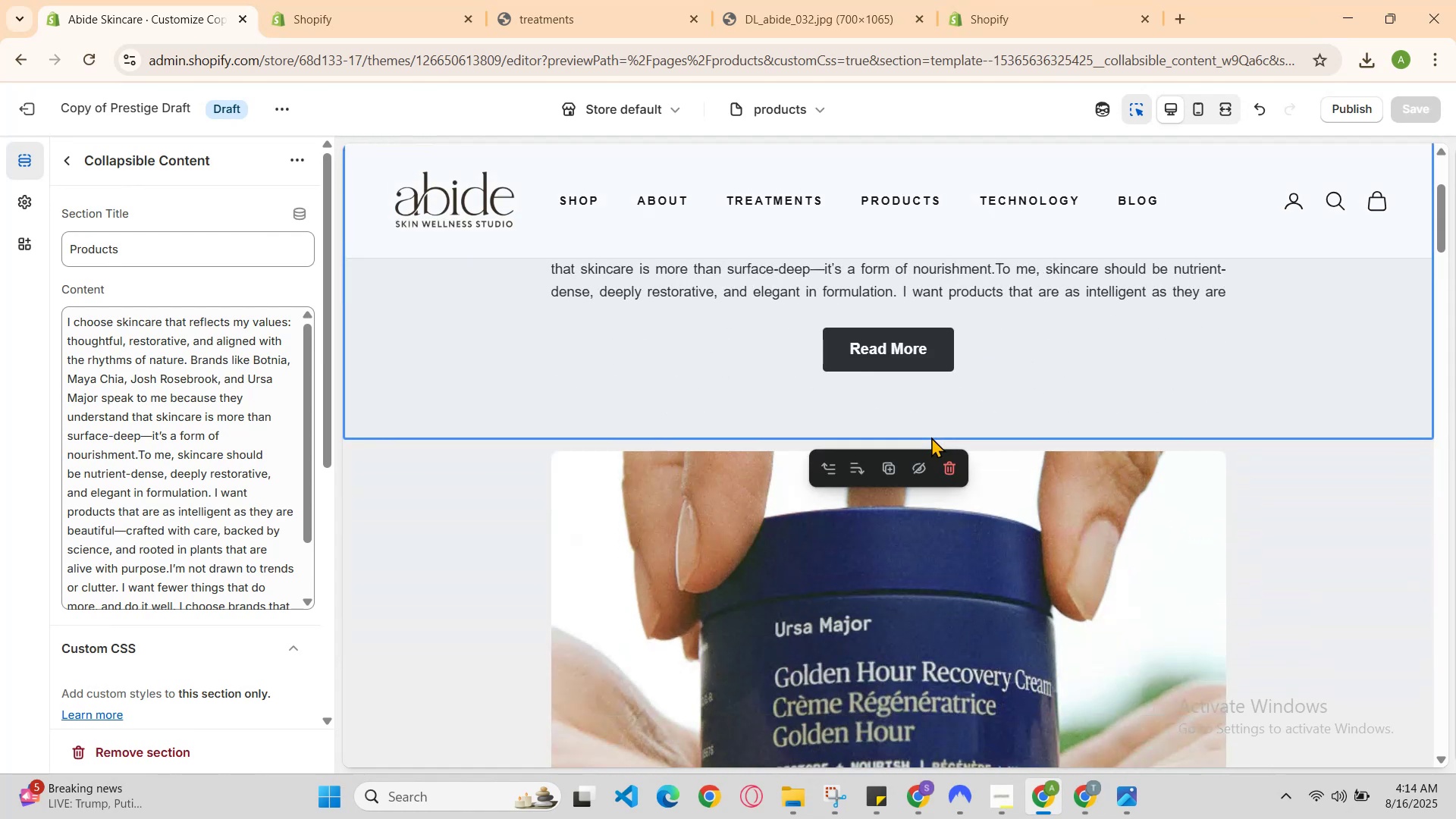 
scroll: coordinate [931, 437], scroll_direction: up, amount: 1.0
 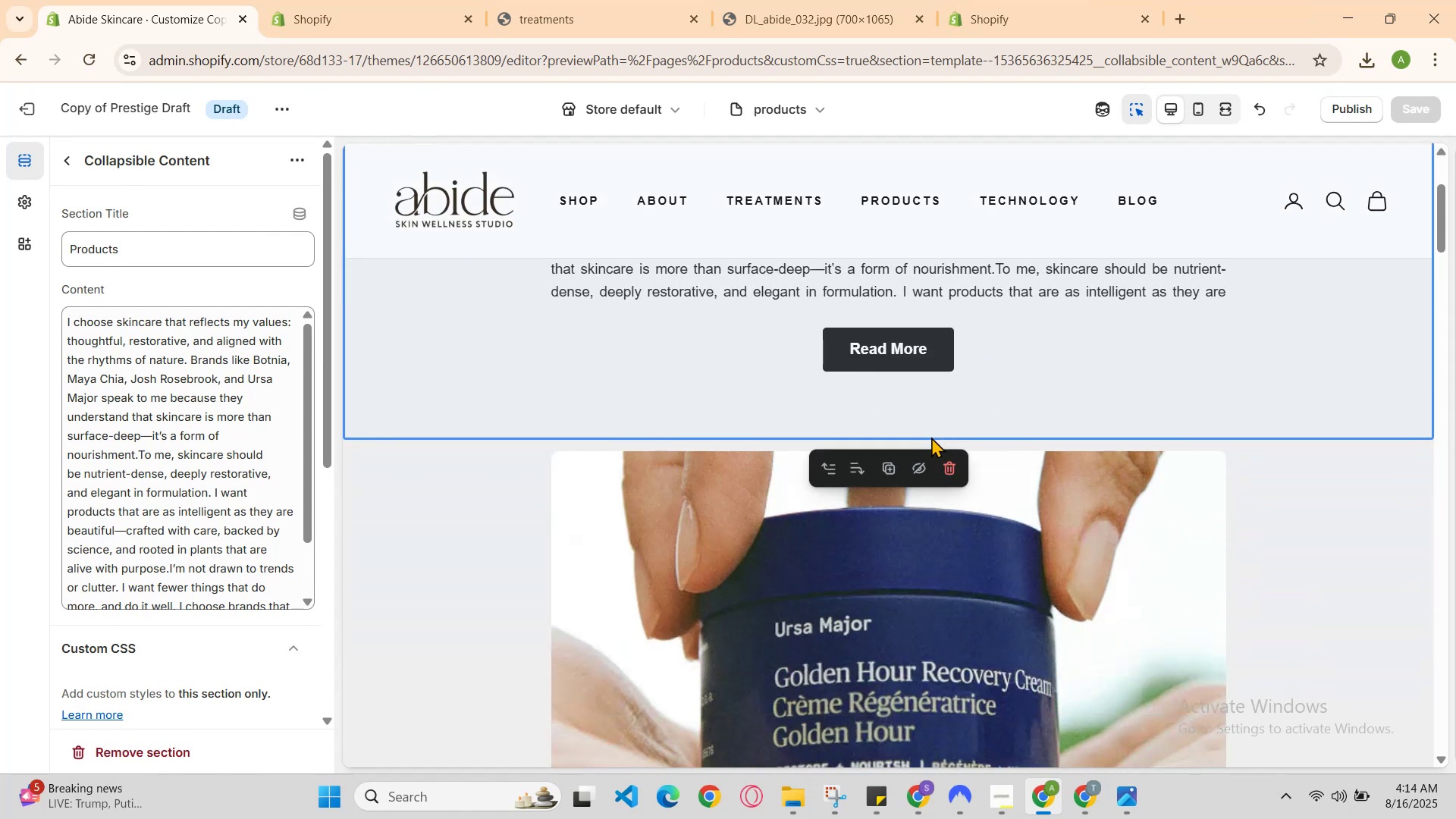 
scroll: coordinate [930, 438], scroll_direction: down, amount: 1.0
 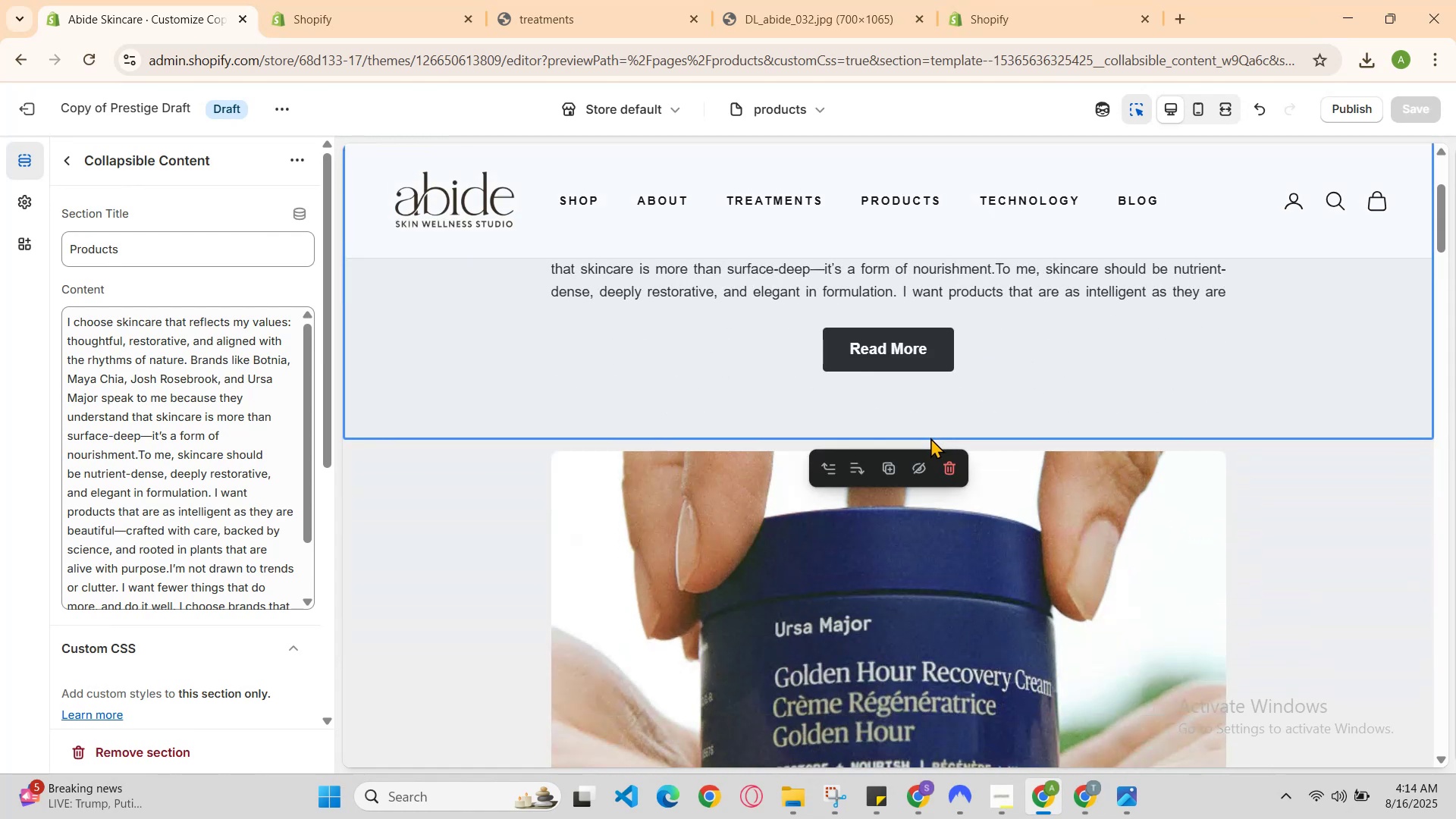 
scroll: coordinate [930, 438], scroll_direction: up, amount: 1.0
 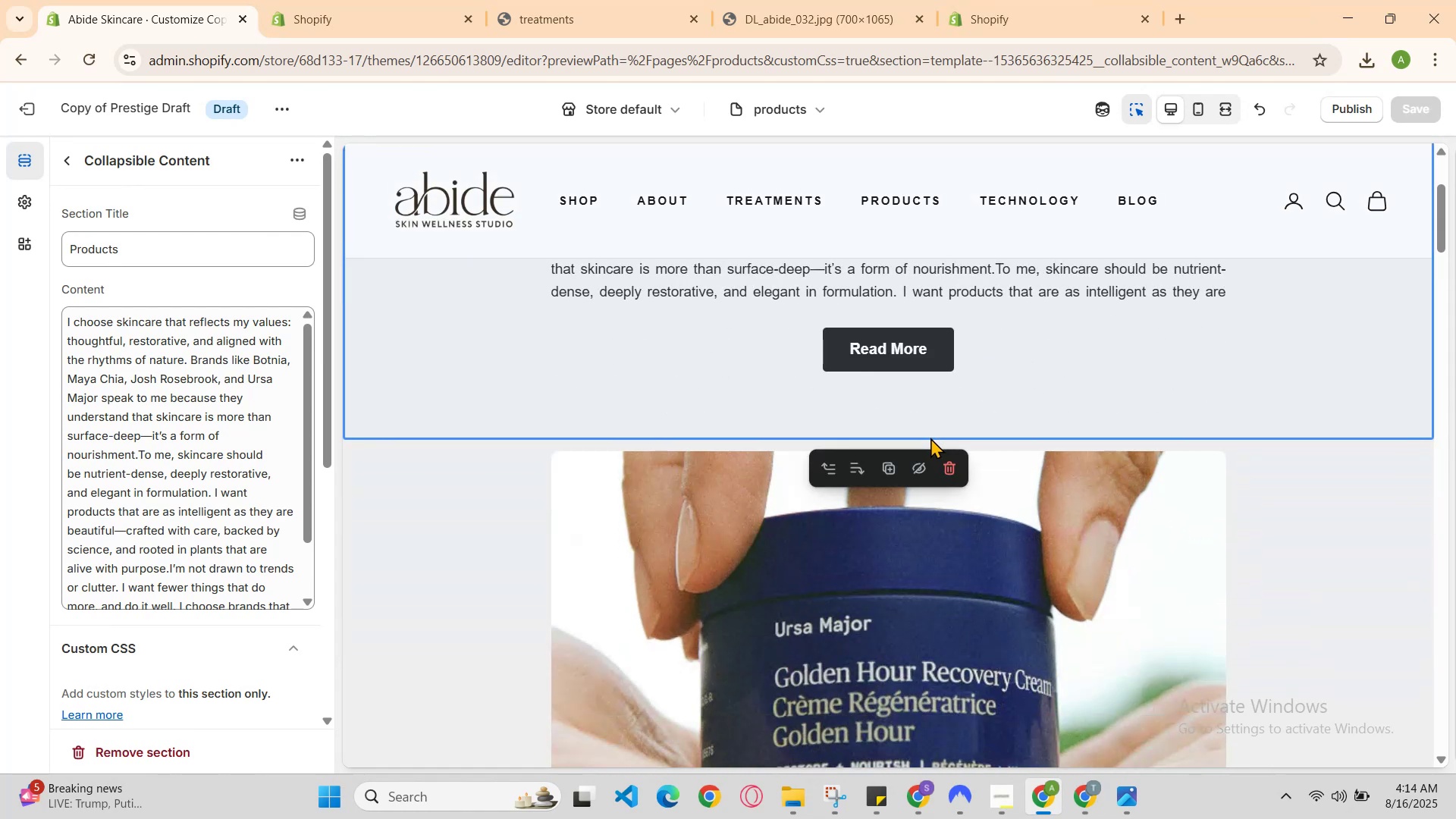 
scroll: coordinate [946, 425], scroll_direction: down, amount: 2.0
 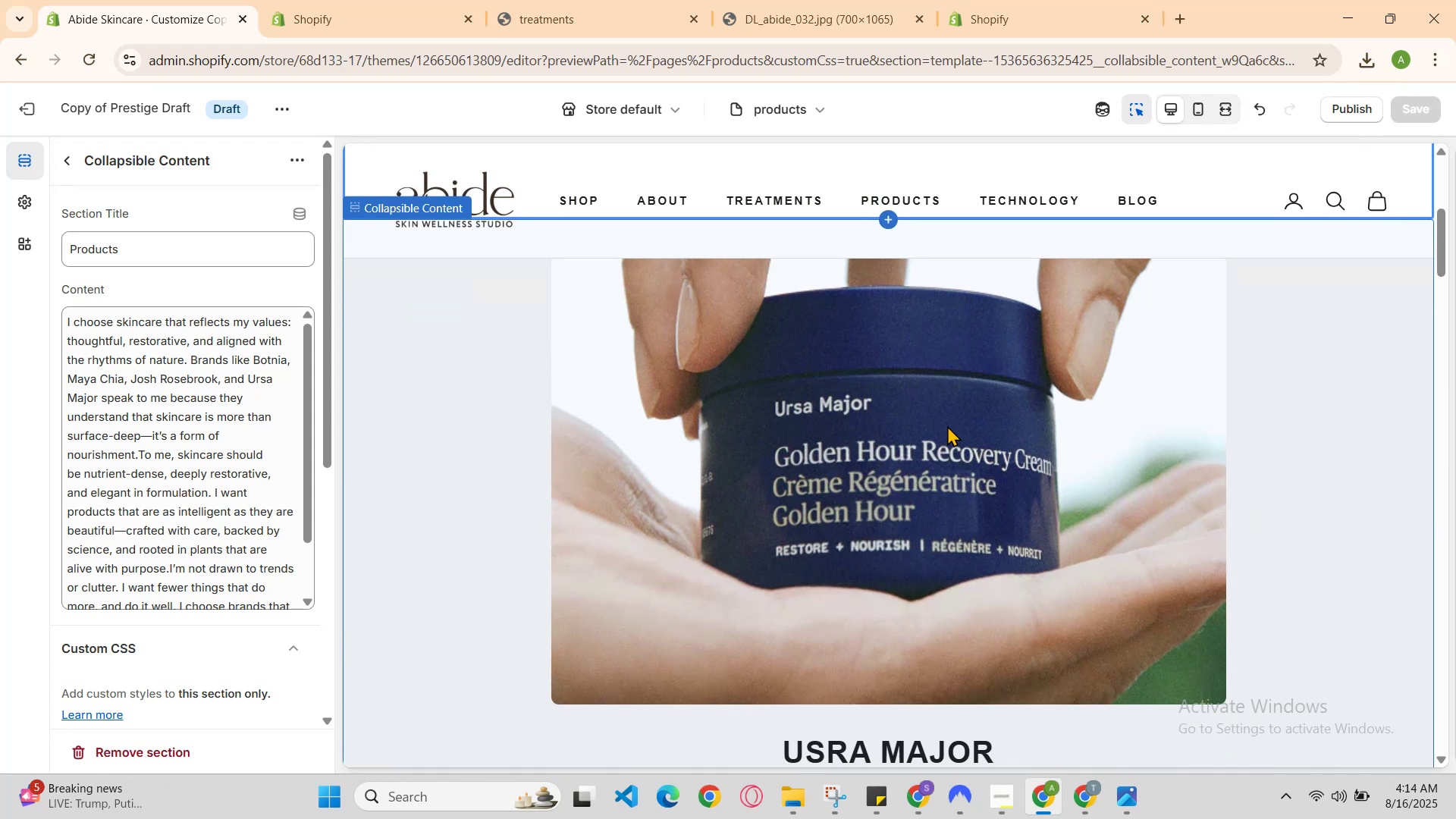 
scroll: coordinate [947, 425], scroll_direction: up, amount: 1.0
 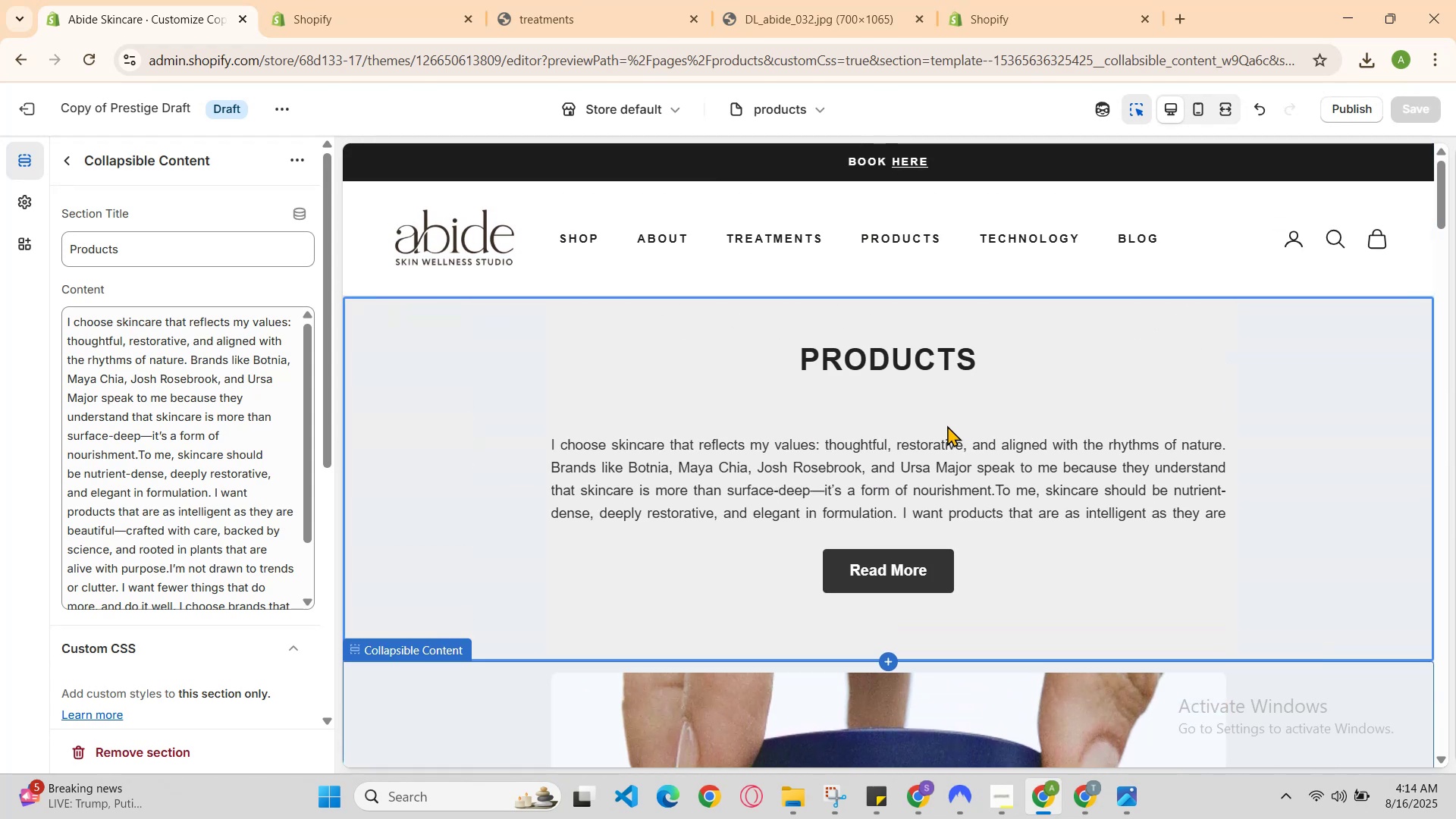 
scroll: coordinate [947, 425], scroll_direction: down, amount: 1.0
 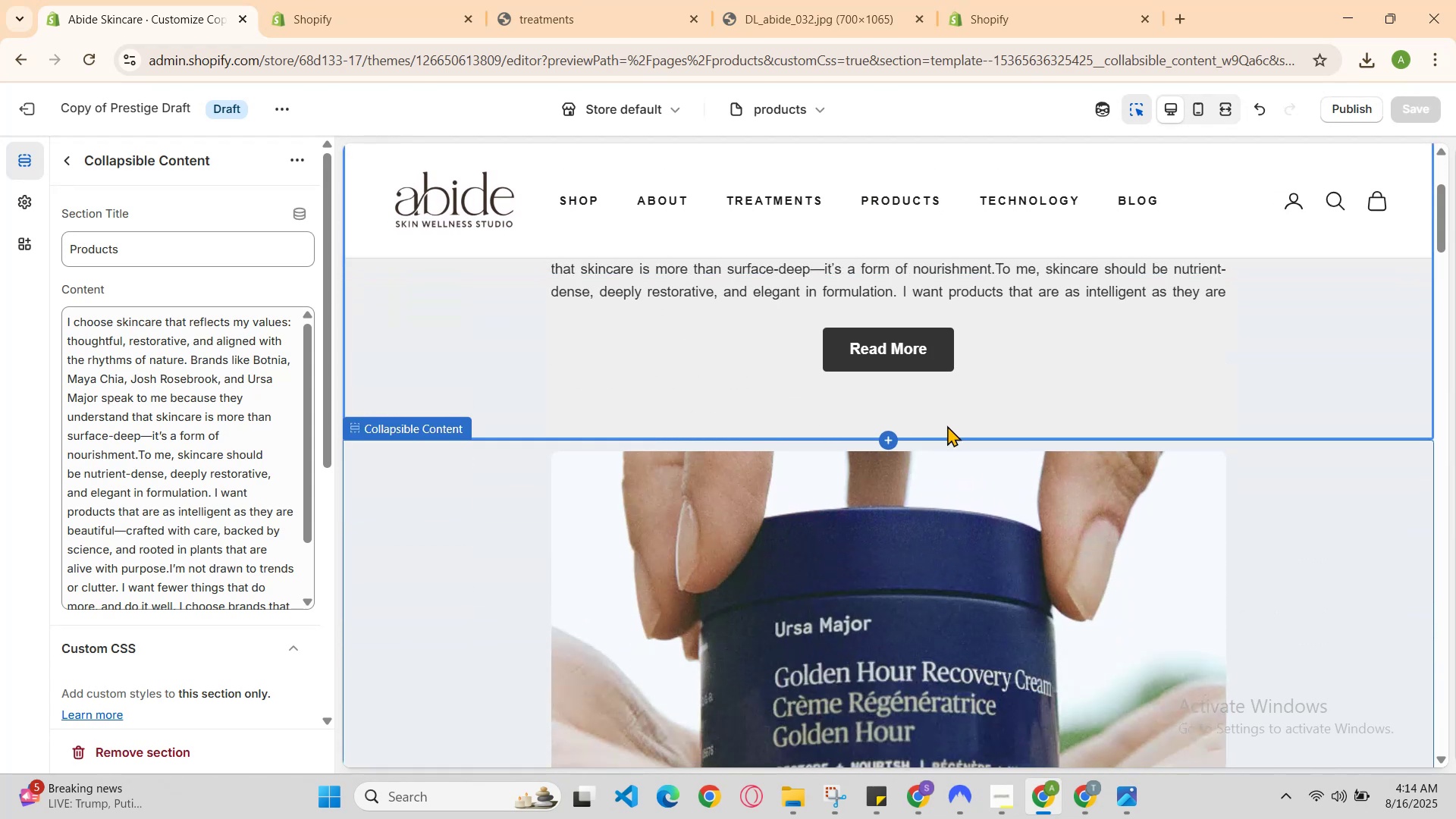 
scroll: coordinate [947, 425], scroll_direction: none, amount: 0.0
 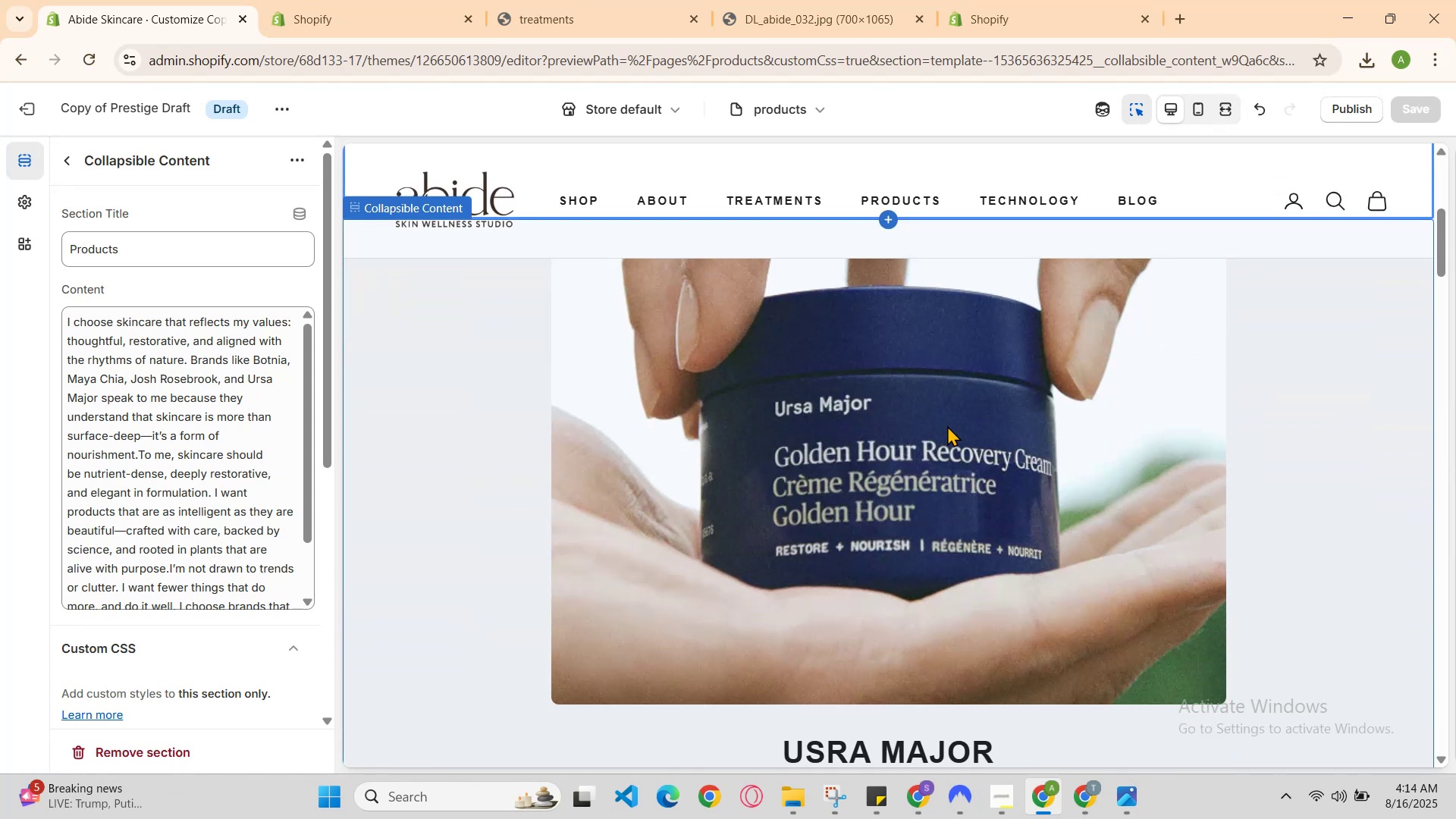 
scroll: coordinate [947, 425], scroll_direction: up, amount: 1.0
 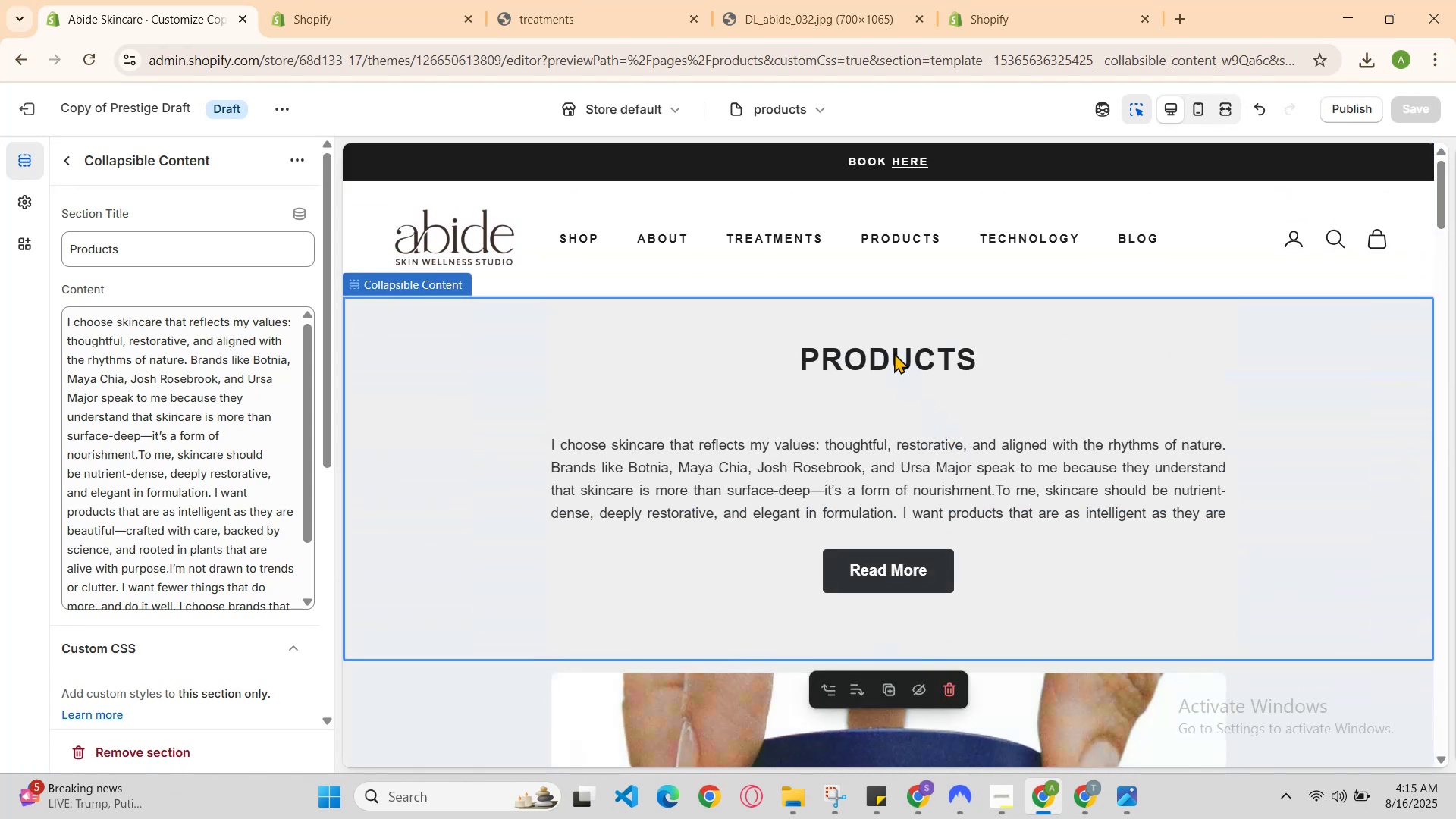 
scroll: coordinate [965, 448], scroll_direction: down, amount: 2.0
 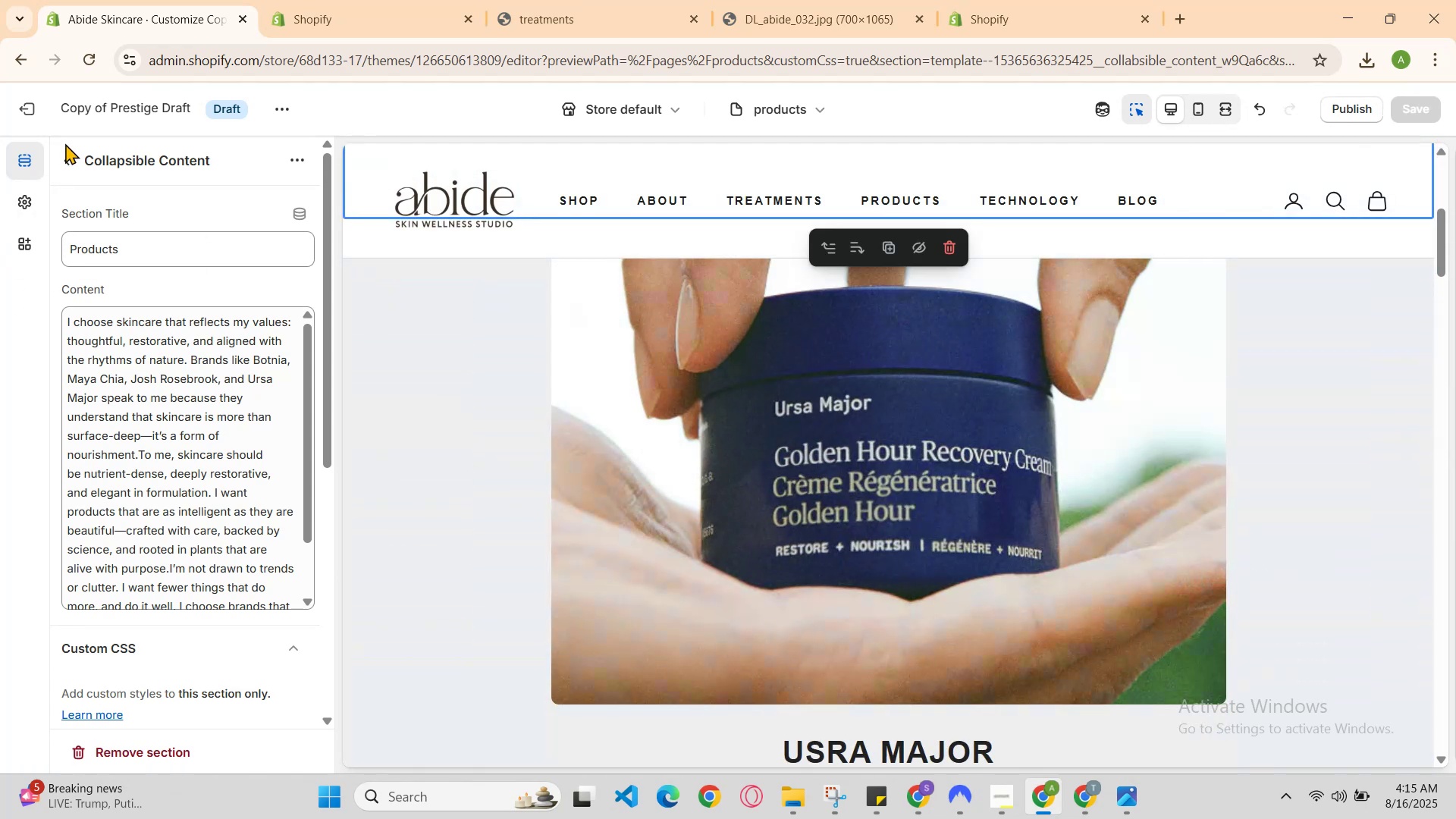 
left_click([64, 159])
 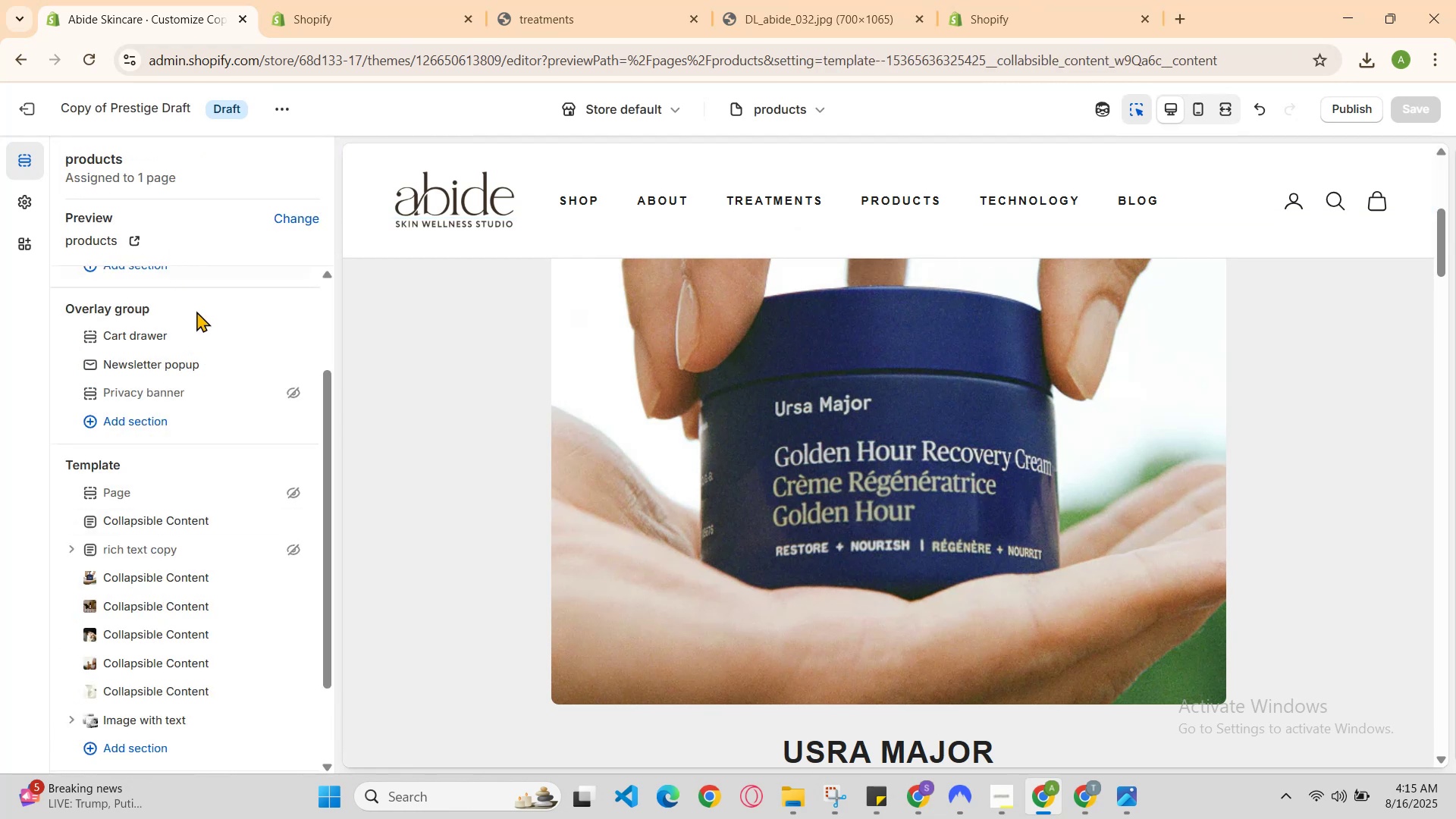 
scroll: coordinate [871, 464], scroll_direction: down, amount: 9.0
 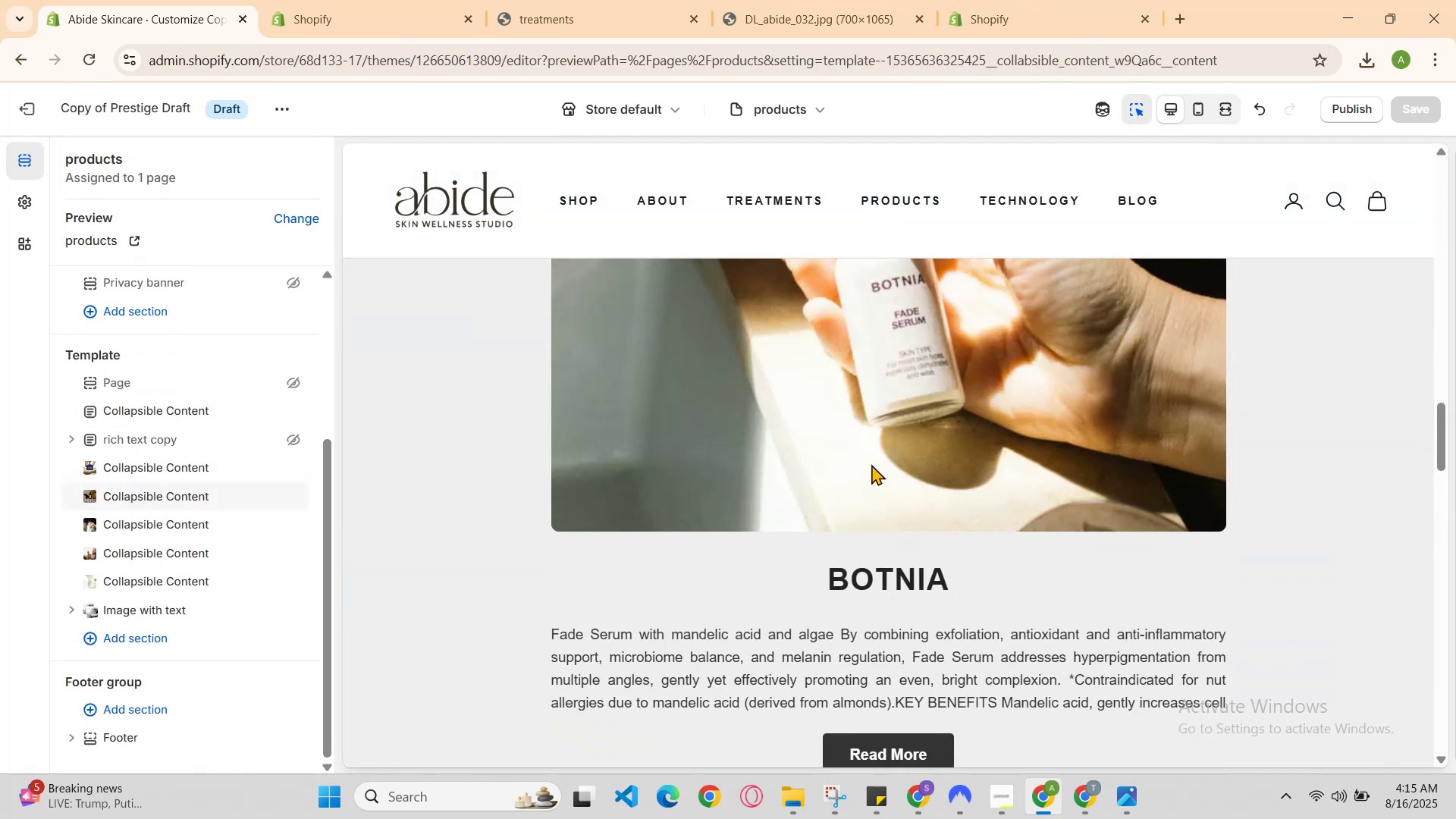 
scroll: coordinate [852, 472], scroll_direction: up, amount: 2.0
 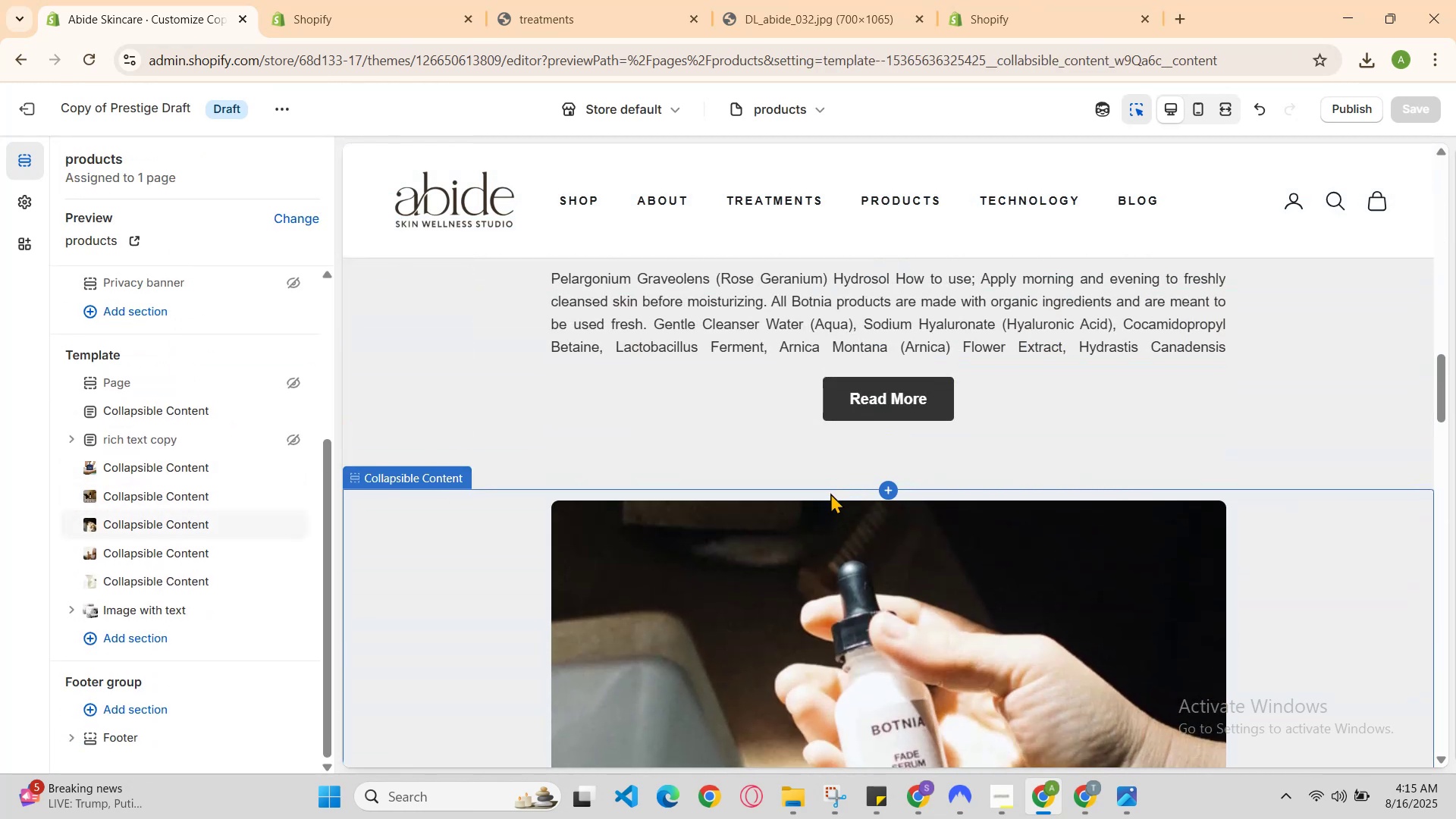 
scroll: coordinate [788, 512], scroll_direction: none, amount: 0.0
 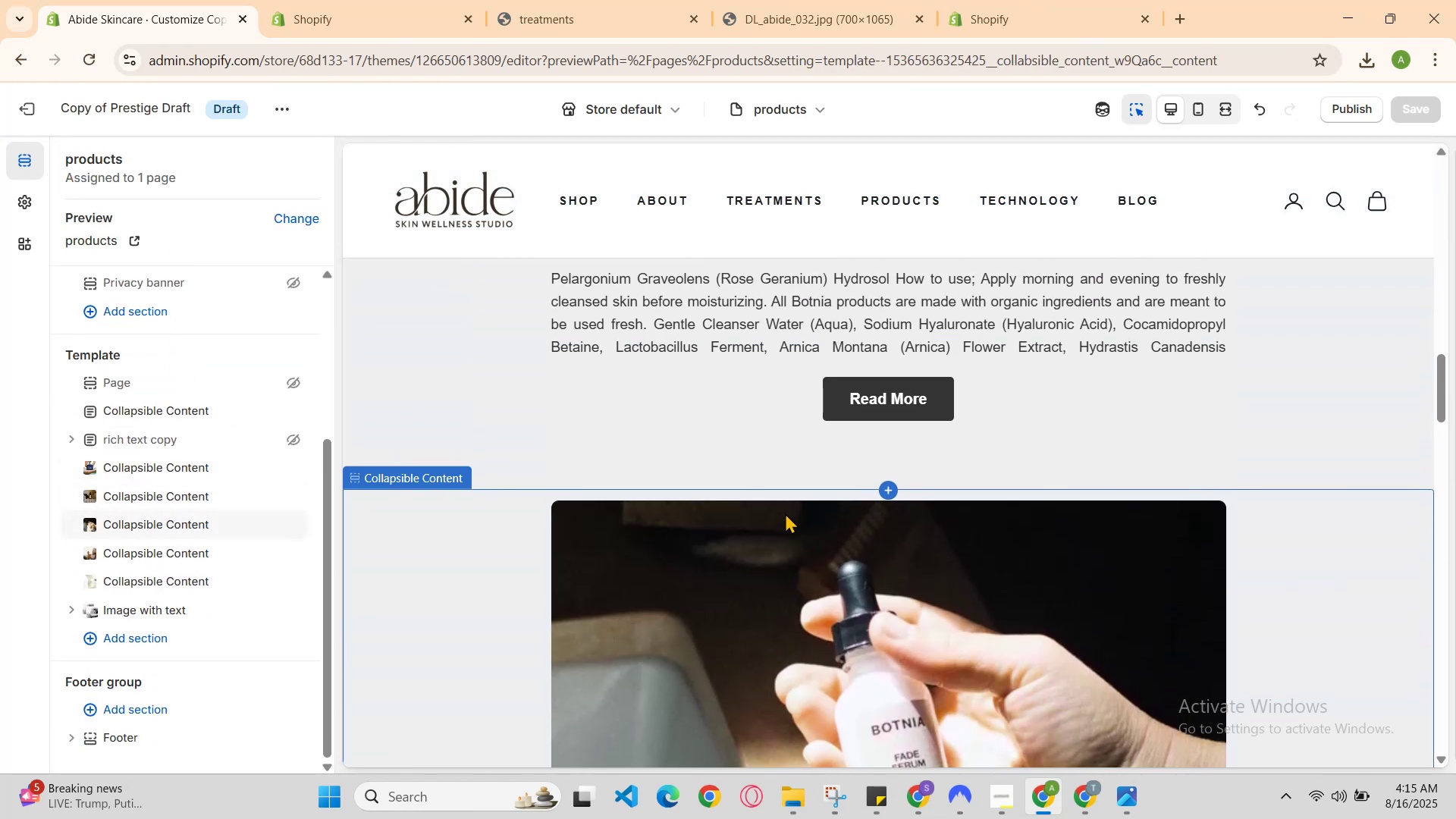 
scroll: coordinate [783, 515], scroll_direction: down, amount: 1.0
 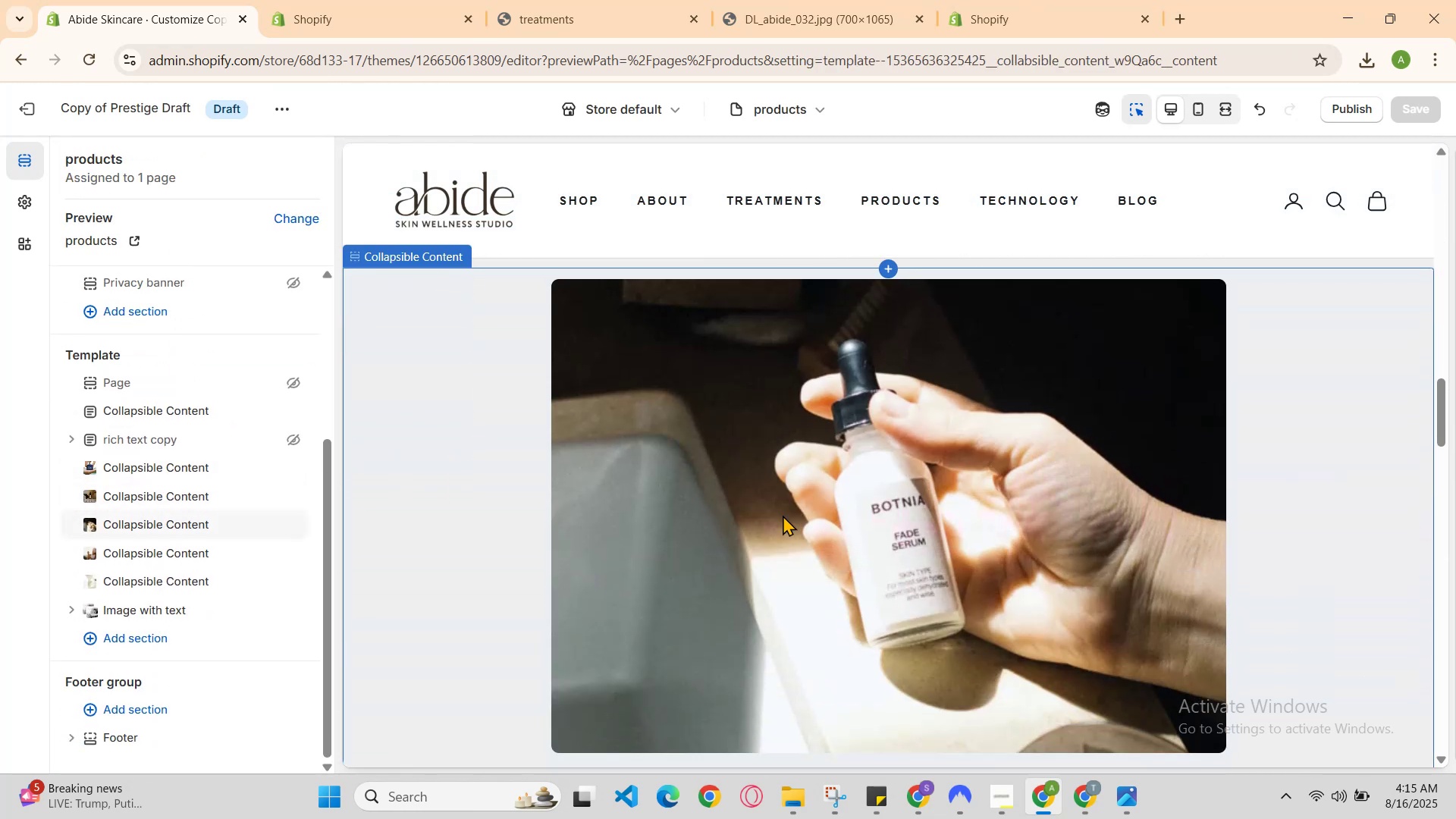 
scroll: coordinate [782, 516], scroll_direction: up, amount: 1.0
 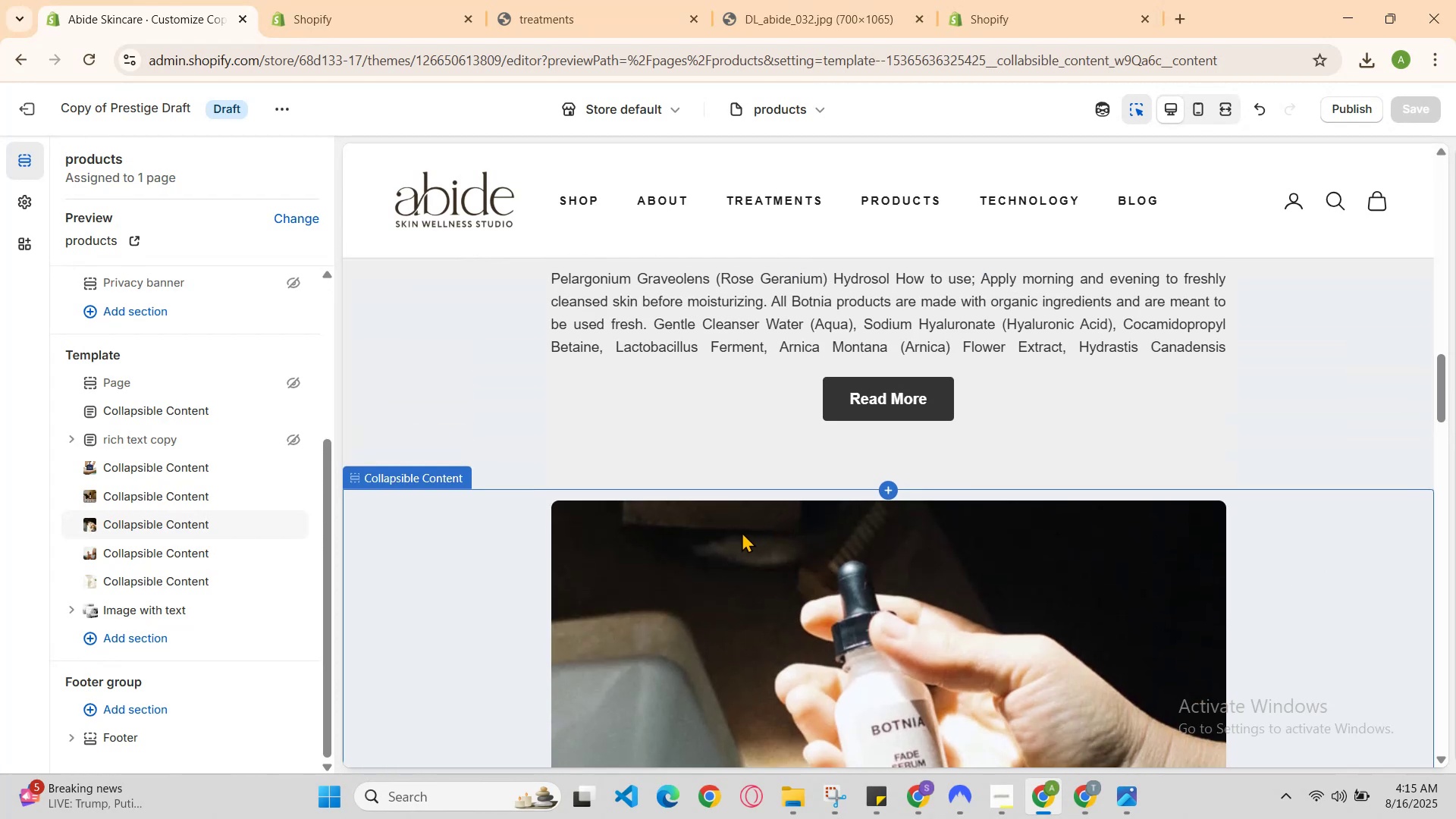 
left_click([739, 532])
 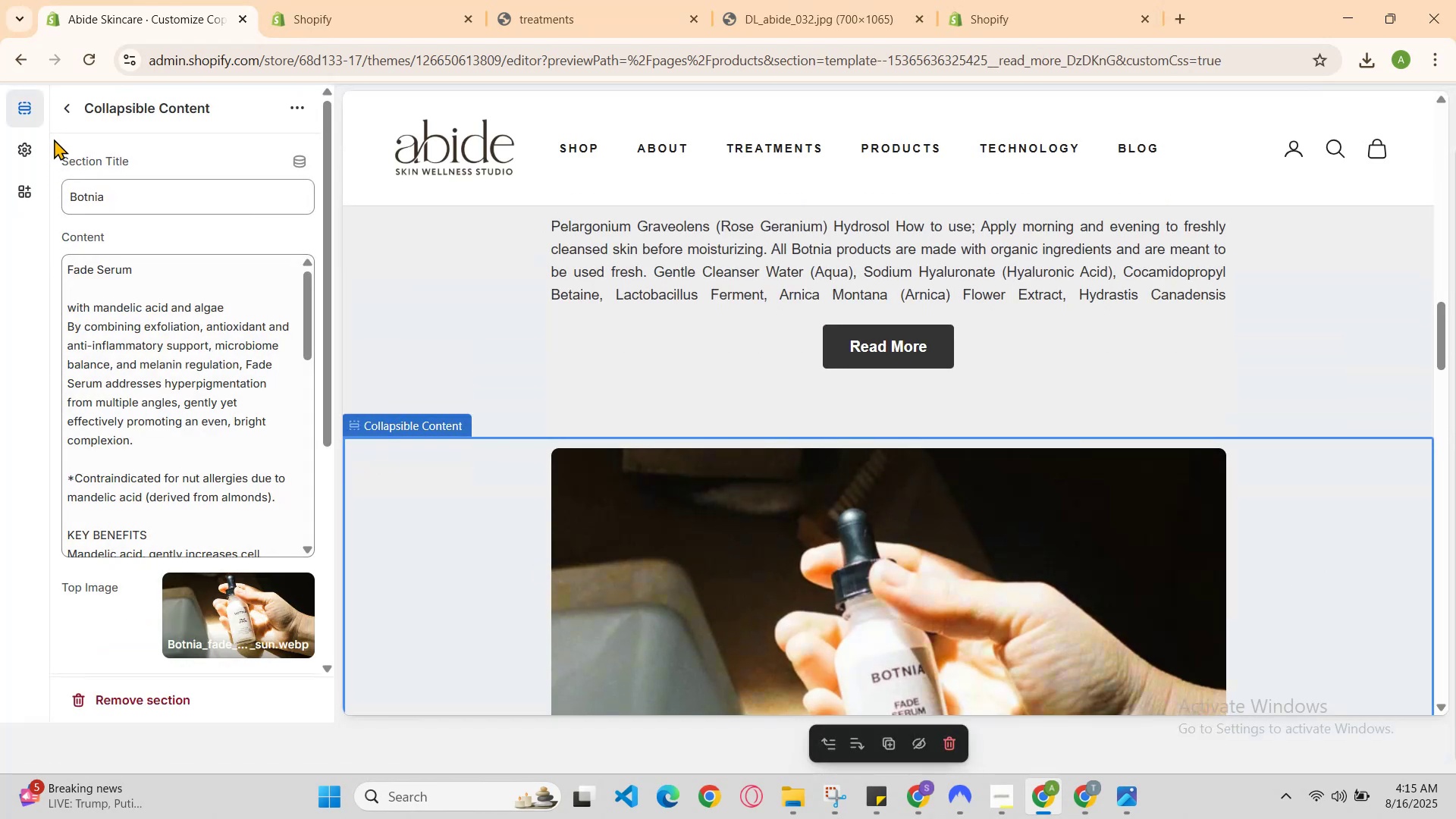 
left_click([60, 110])
 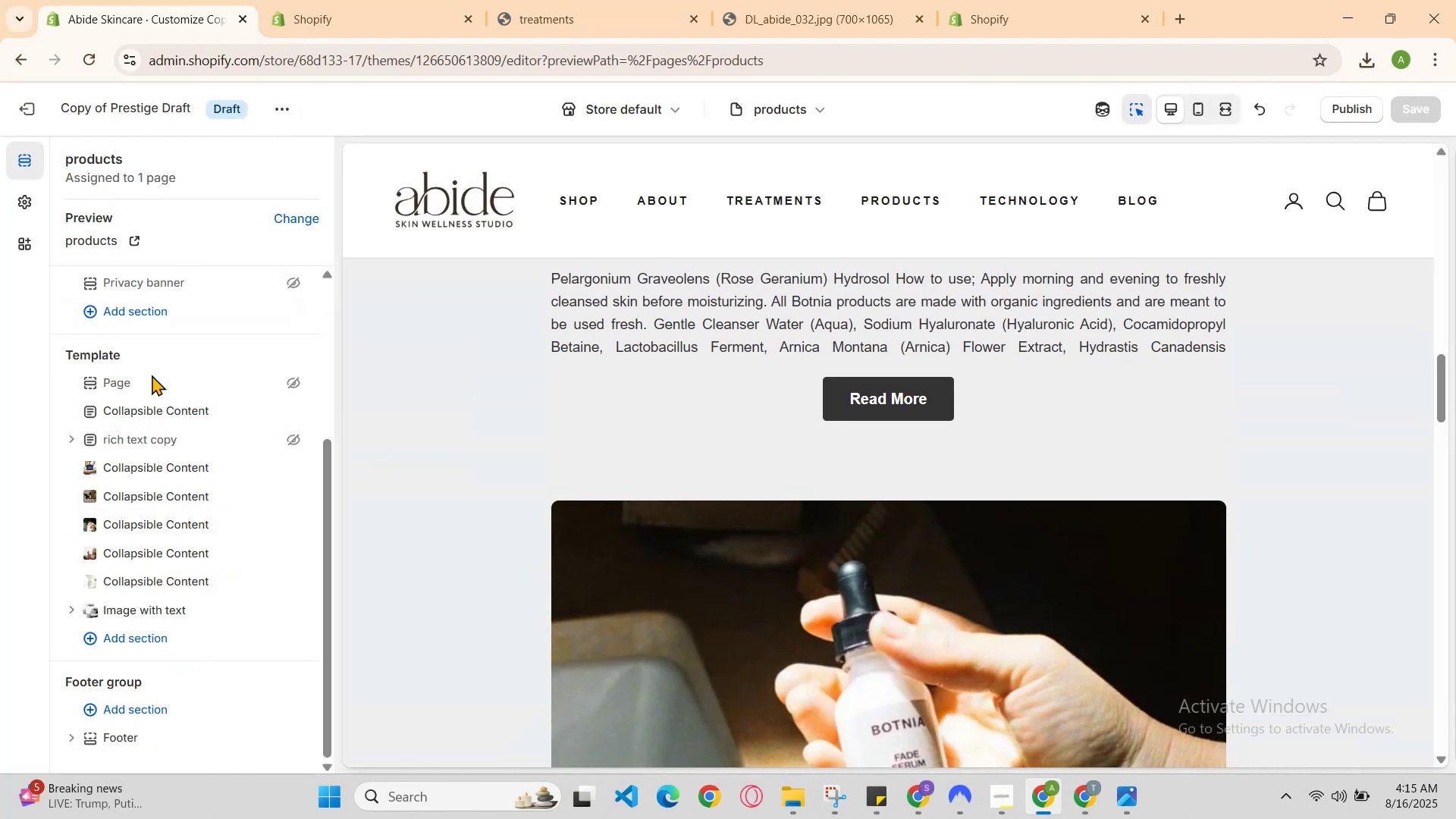 
scroll: coordinate [367, 619], scroll_direction: down, amount: 2.0
 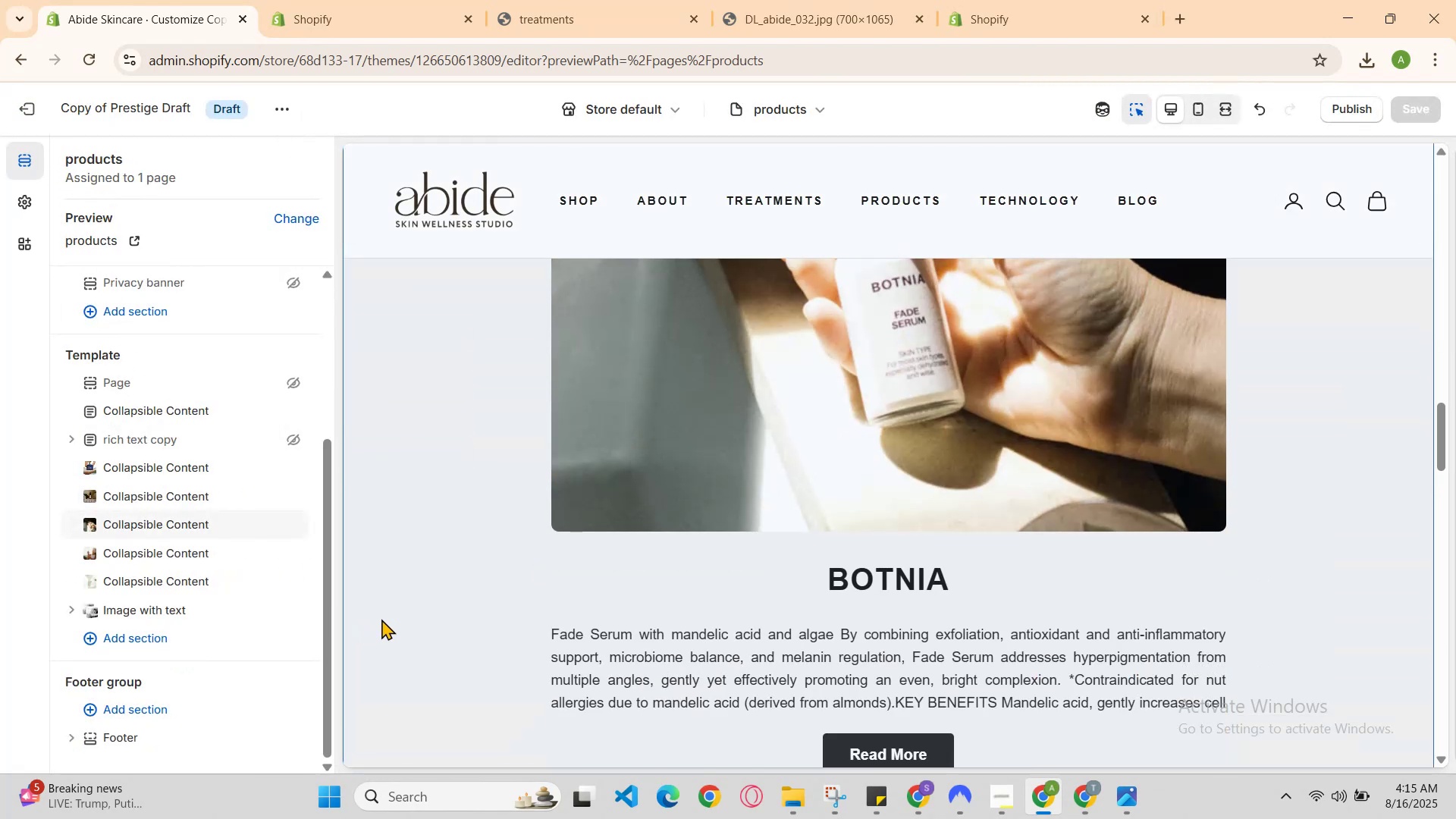 
scroll: coordinate [458, 632], scroll_direction: up, amount: 2.0
 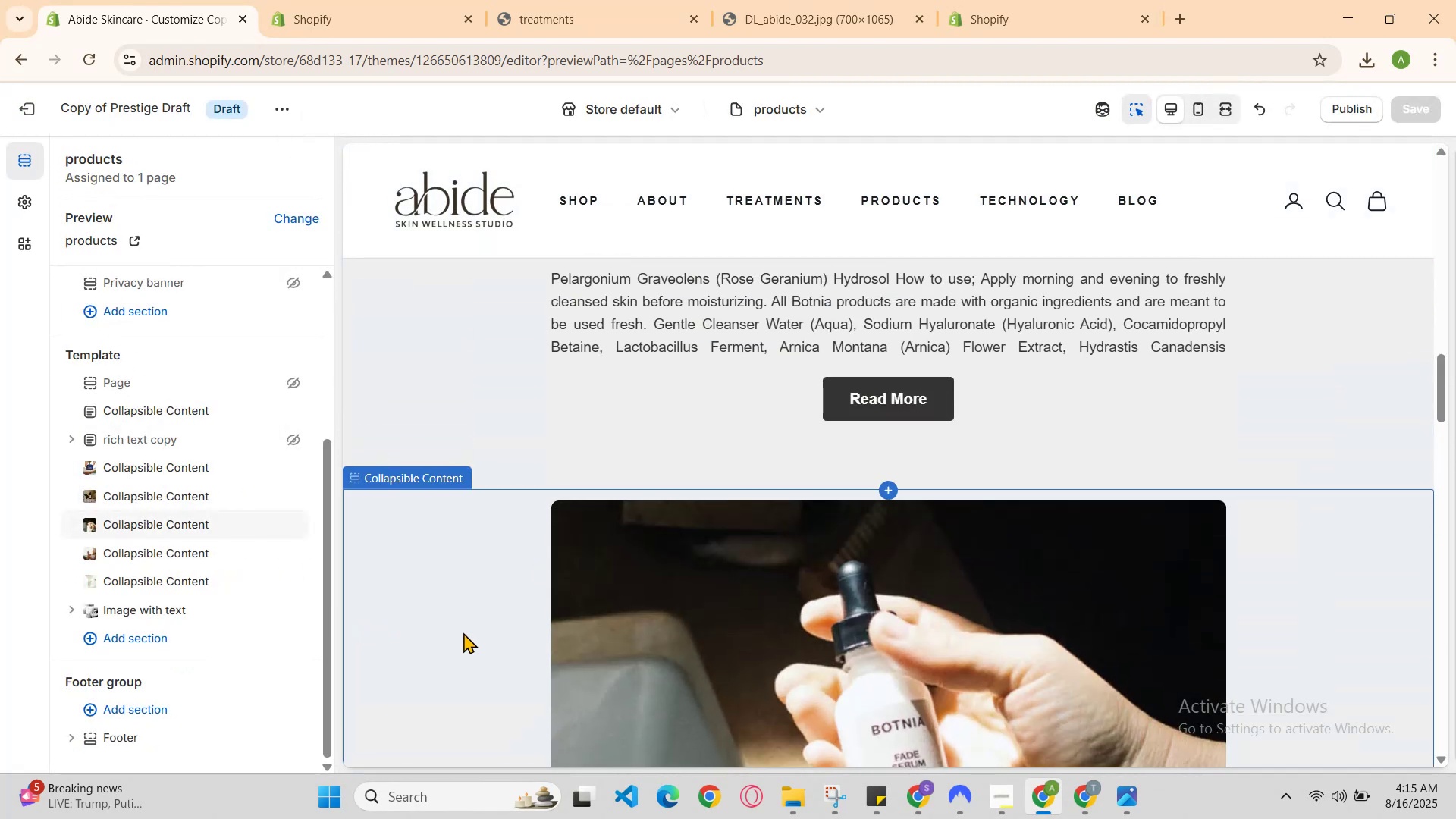 
scroll: coordinate [522, 625], scroll_direction: down, amount: 1.0
 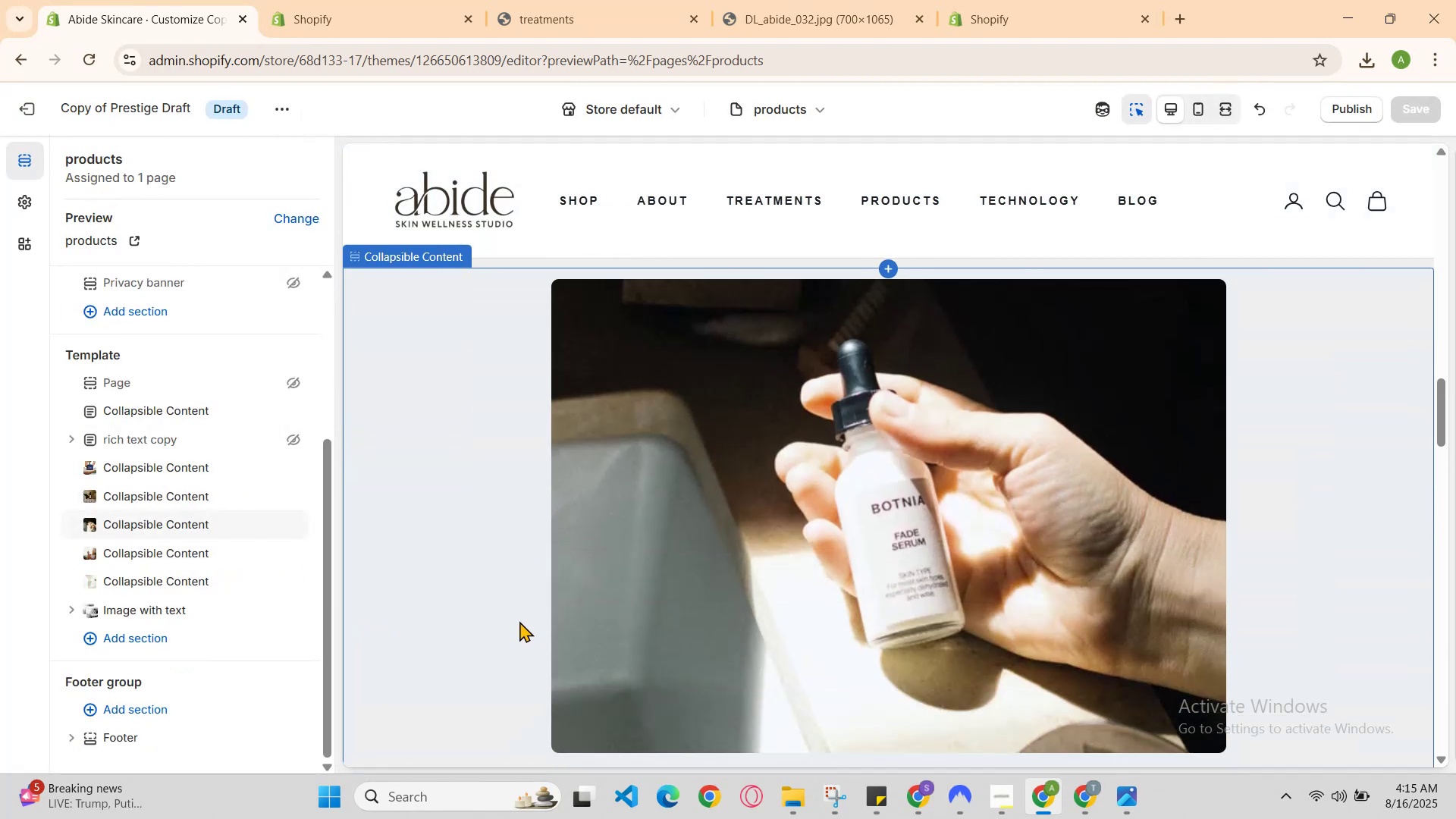 
scroll: coordinate [512, 624], scroll_direction: up, amount: 1.0
 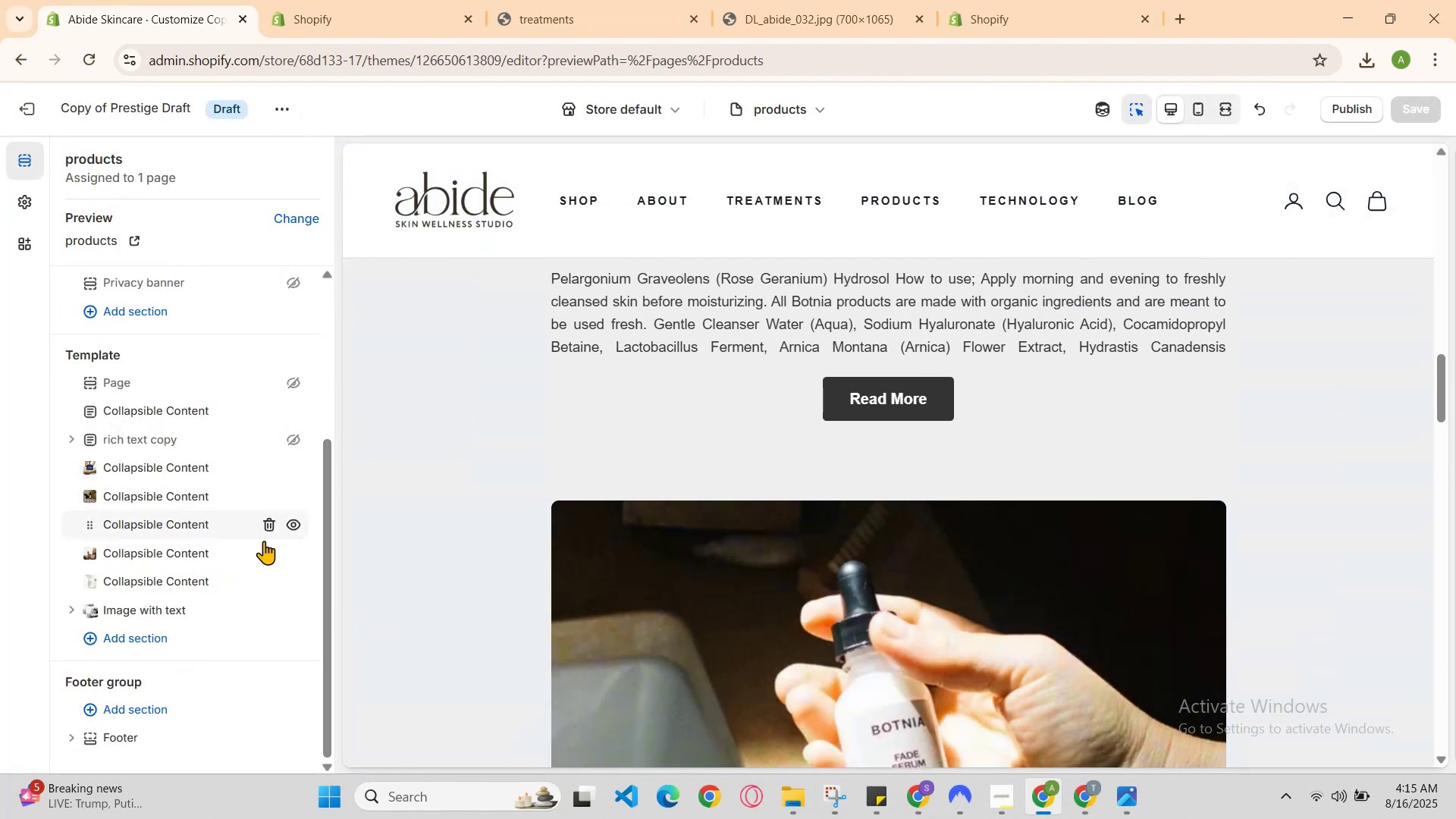 
double_click([824, 616])
 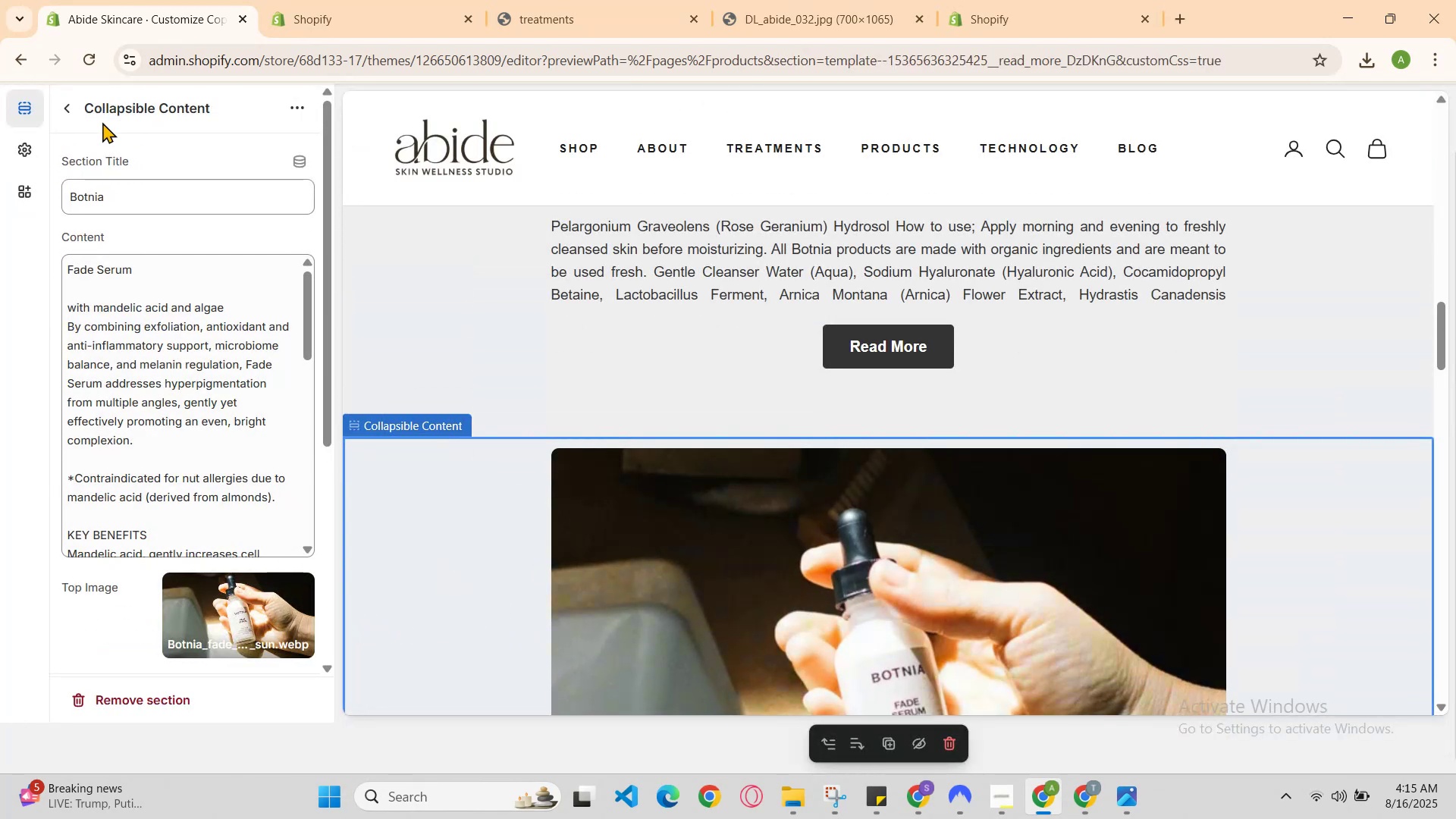 
left_click([73, 115])
 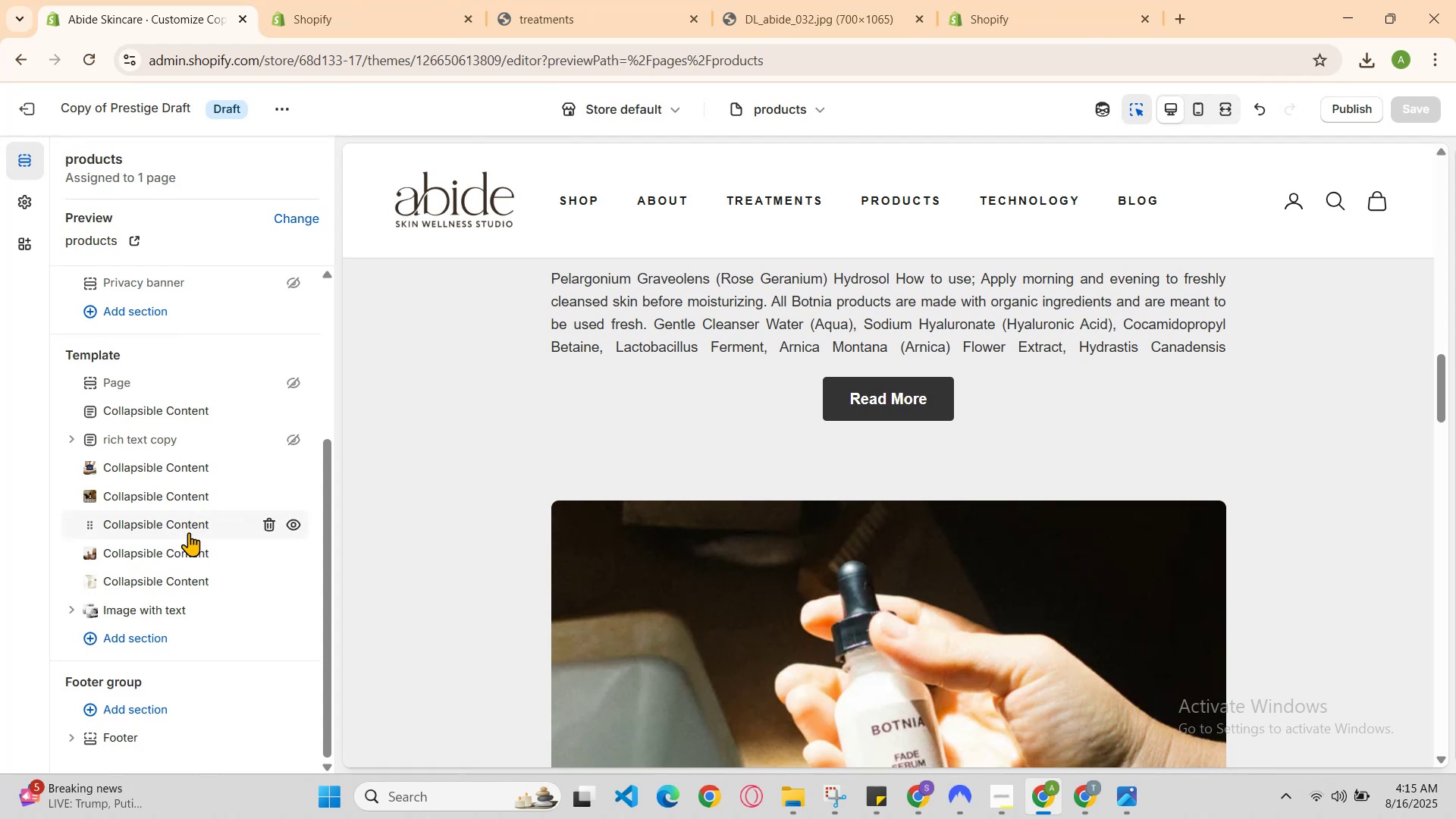 
left_click([190, 533])
 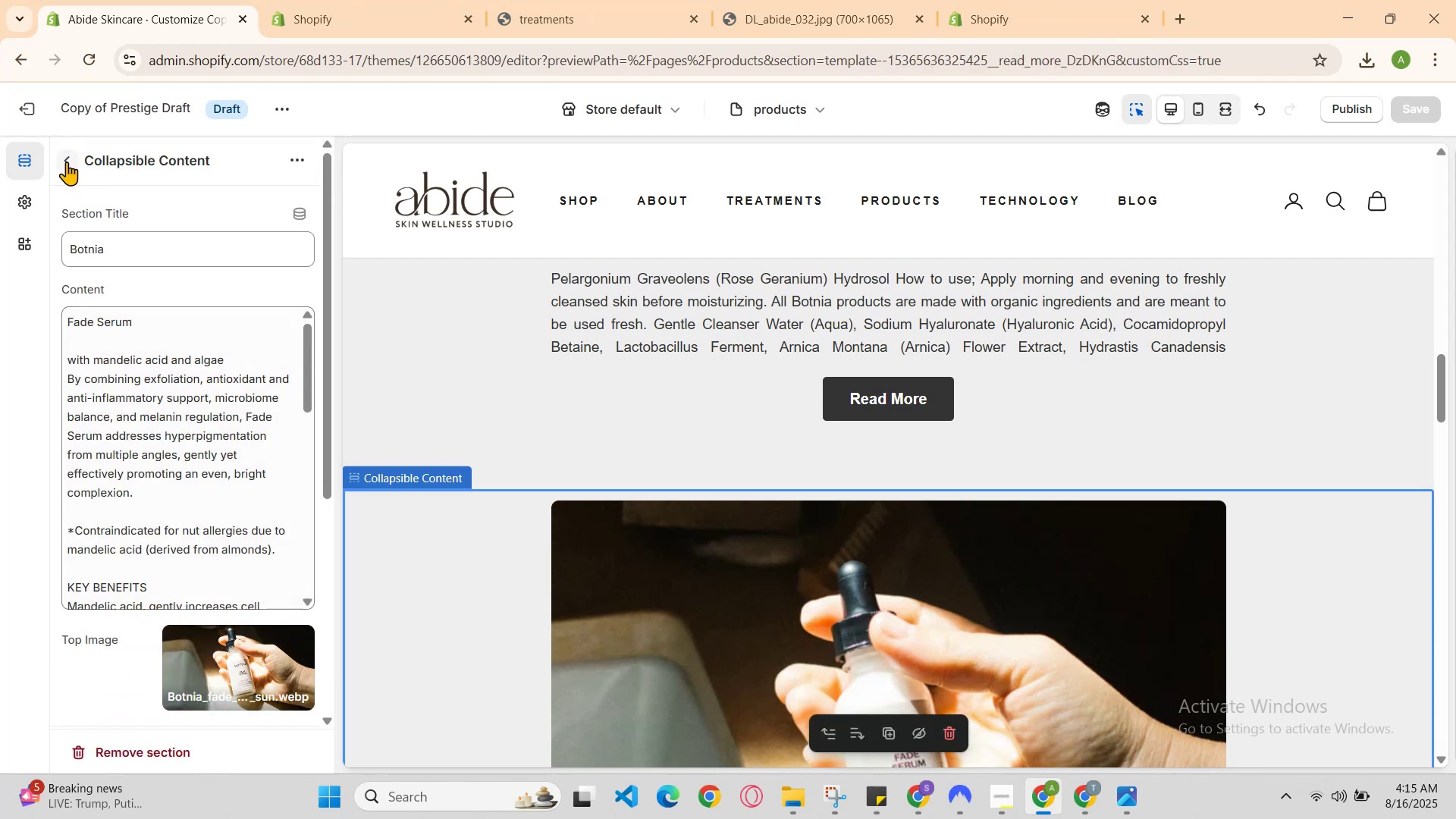 
left_click([67, 158])
 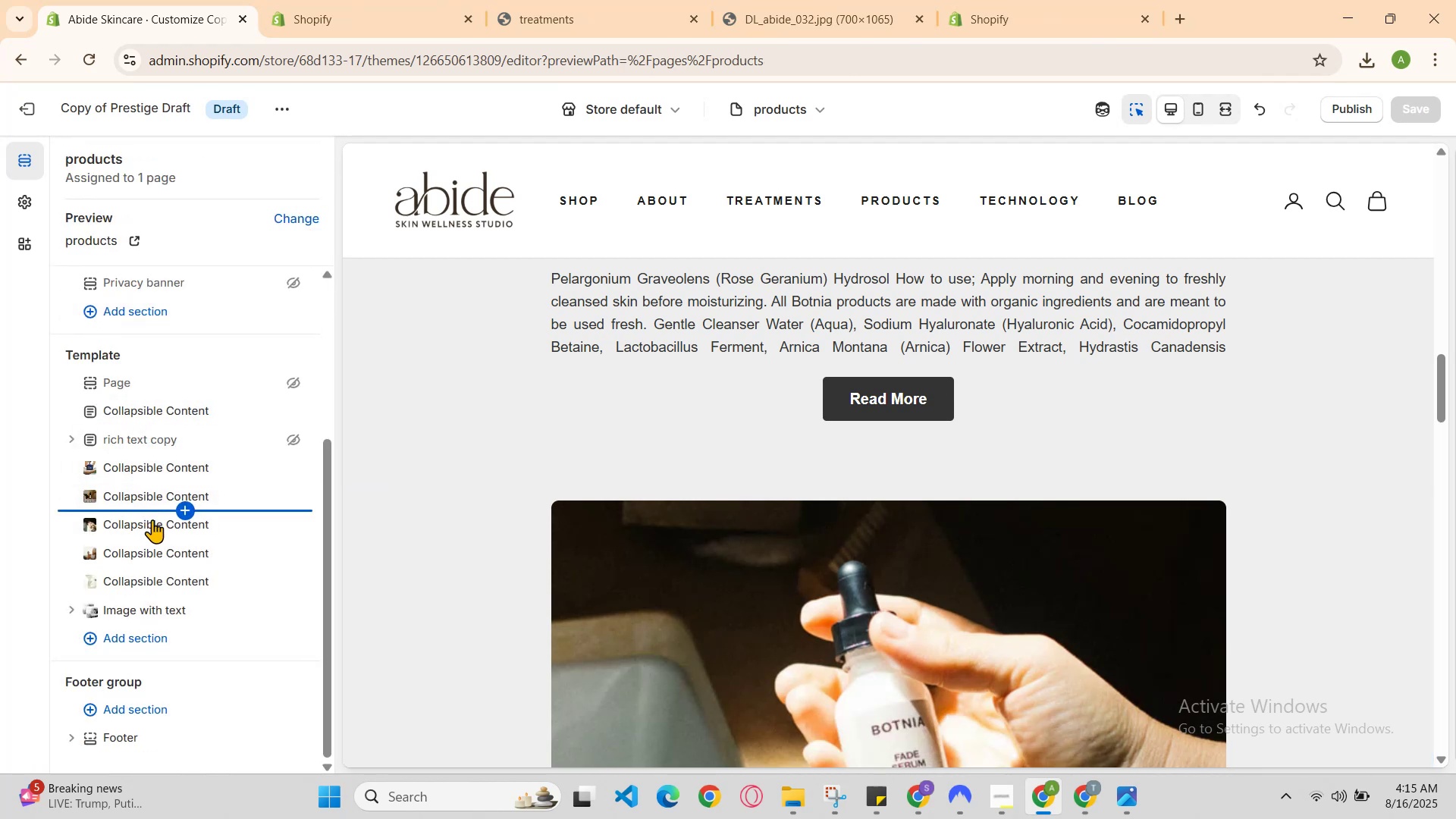 
left_click_drag(start_coordinate=[158, 526], to_coordinate=[153, 463])
 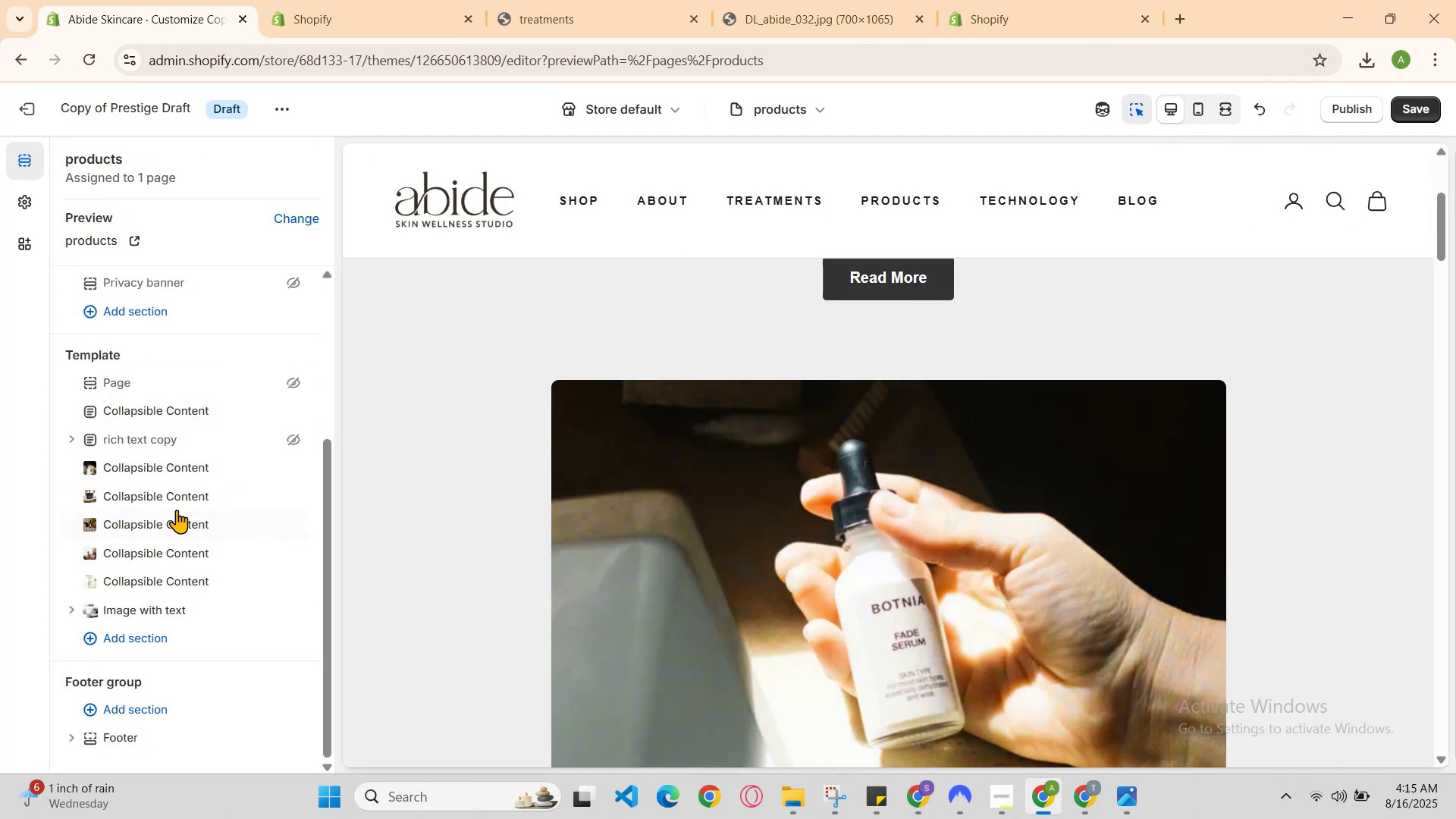 
scroll: coordinate [769, 507], scroll_direction: none, amount: 0.0
 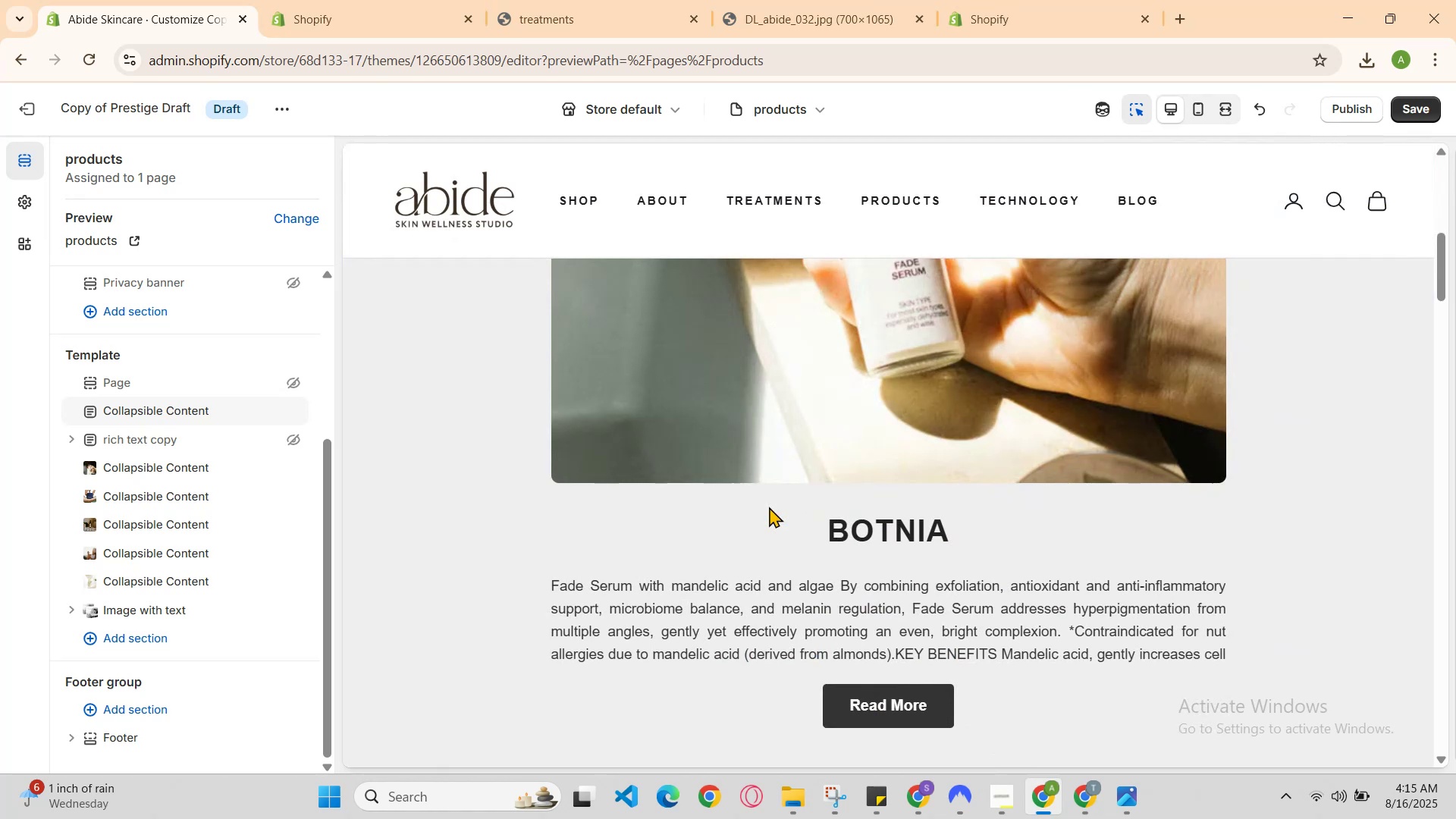 
scroll: coordinate [769, 517], scroll_direction: down, amount: 7.0
 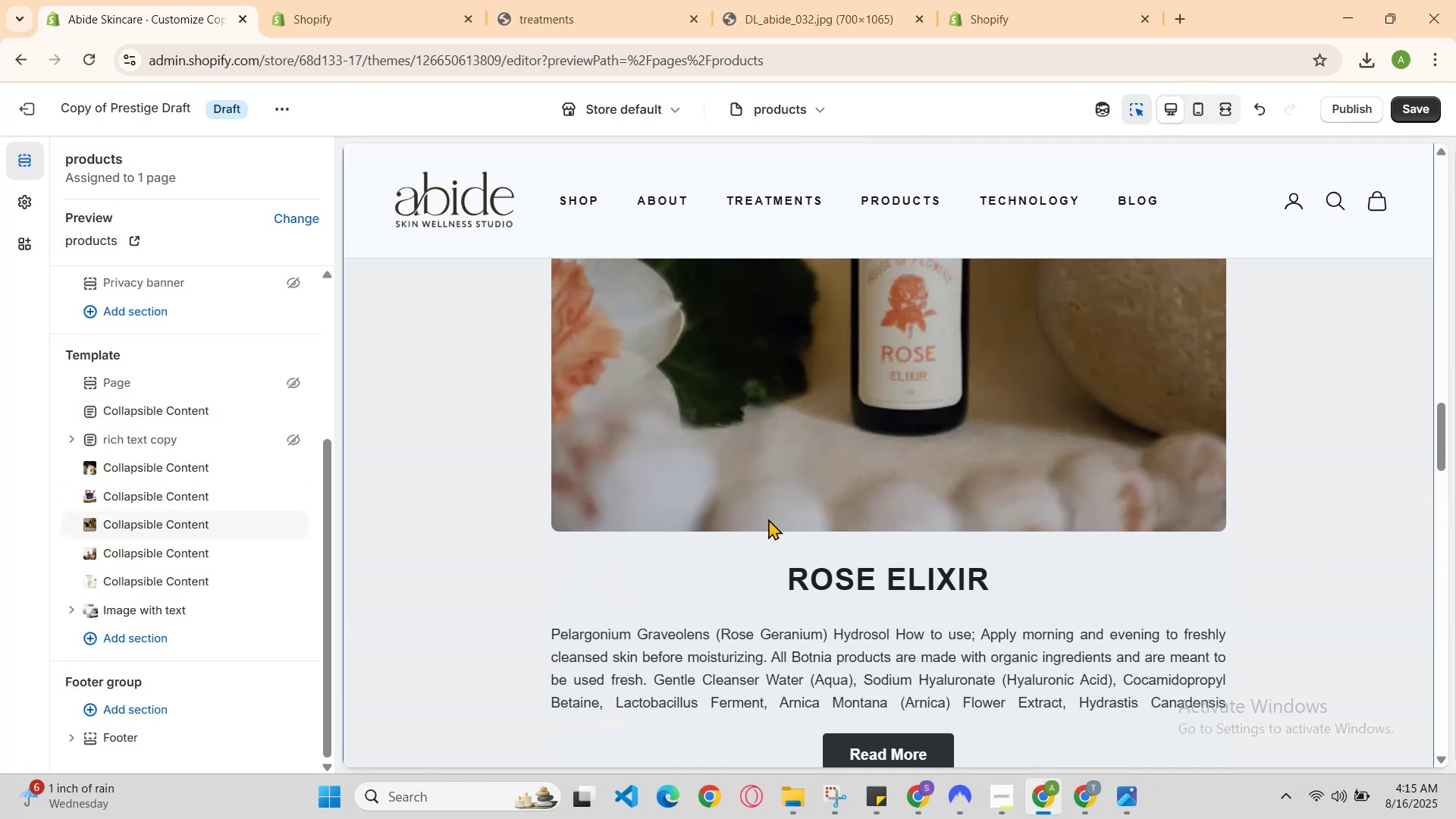 
scroll: coordinate [768, 519], scroll_direction: none, amount: 0.0
 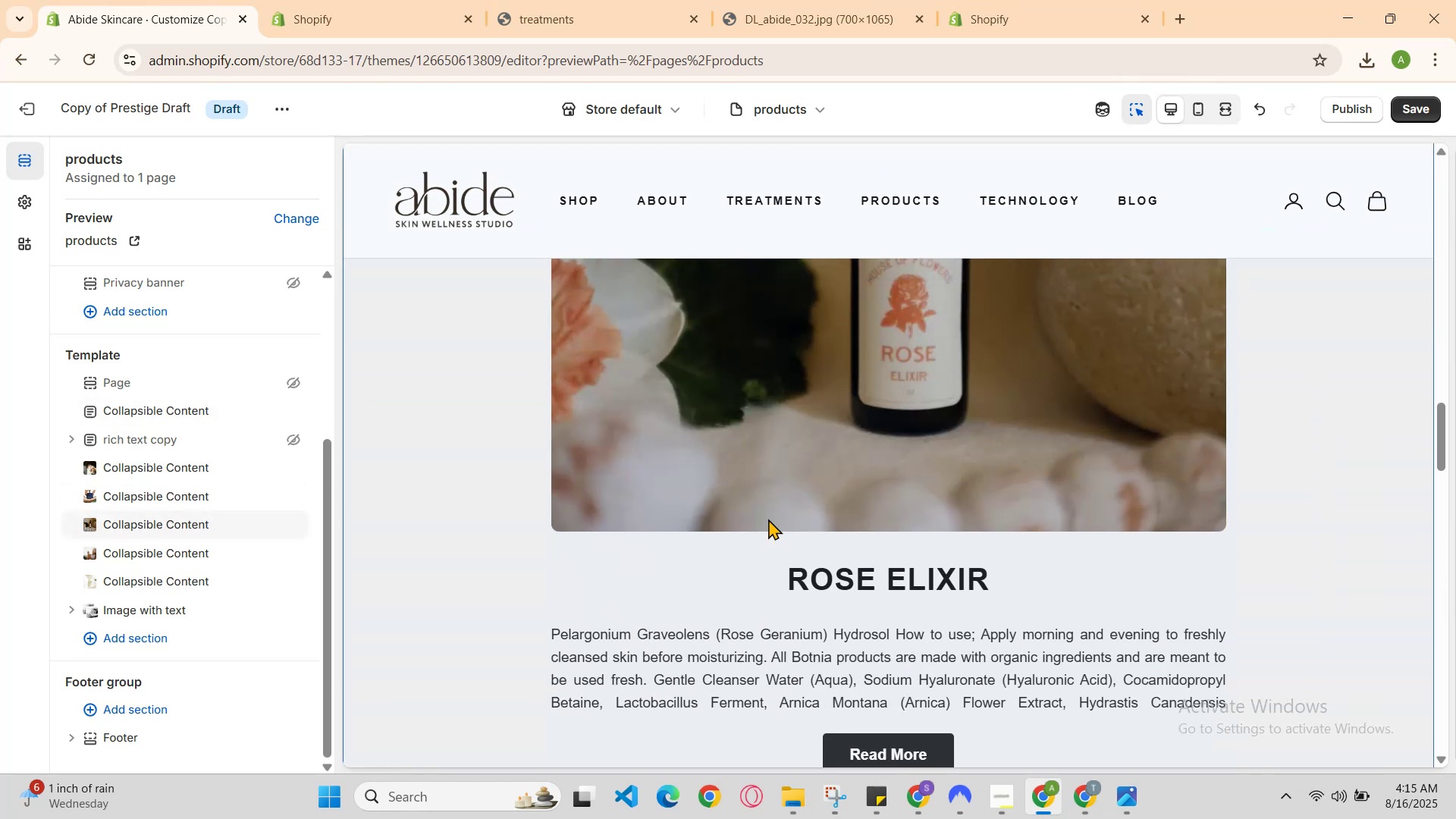 
scroll: coordinate [768, 519], scroll_direction: down, amount: 1.0
 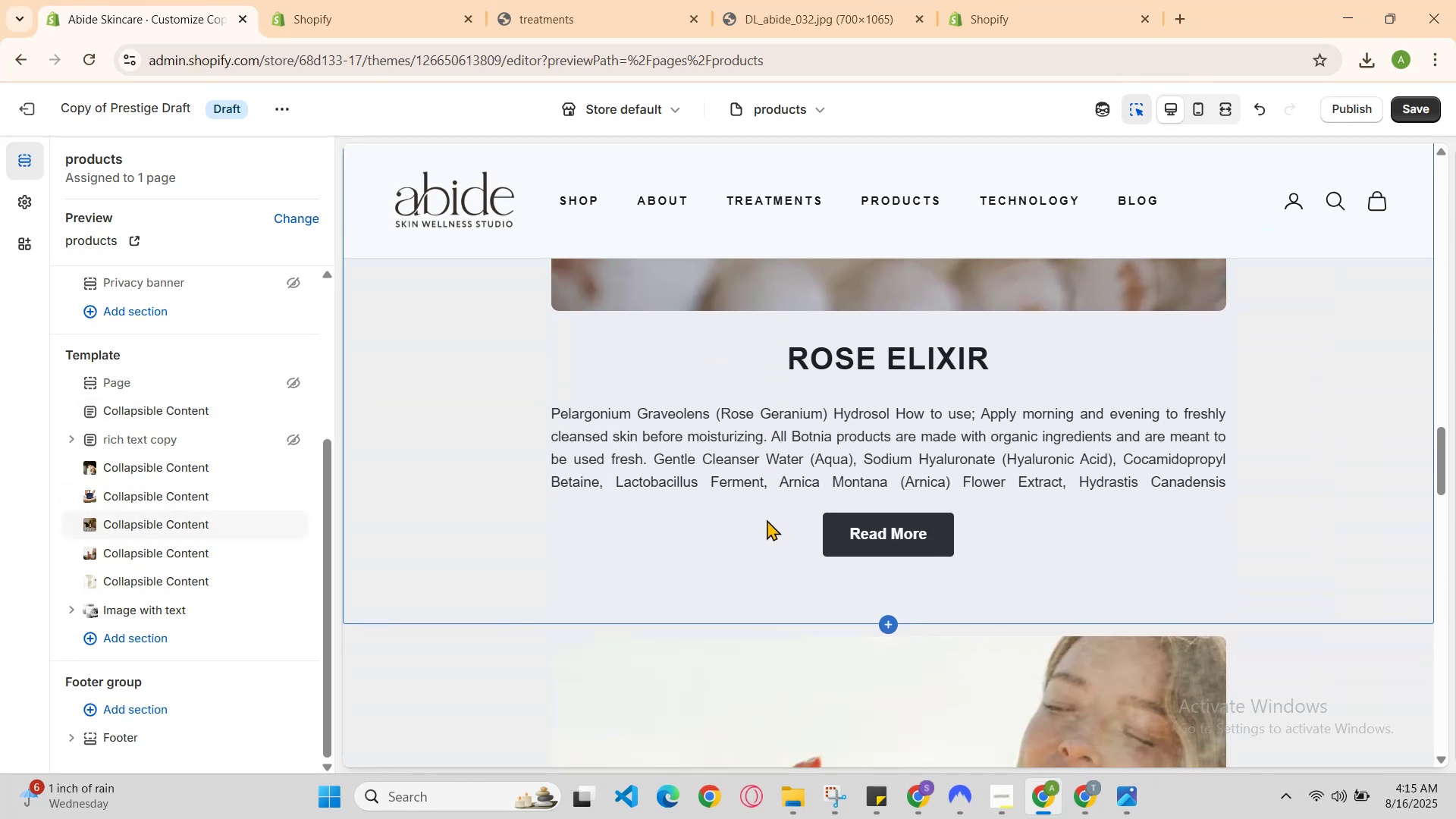 
scroll: coordinate [766, 520], scroll_direction: none, amount: 0.0
 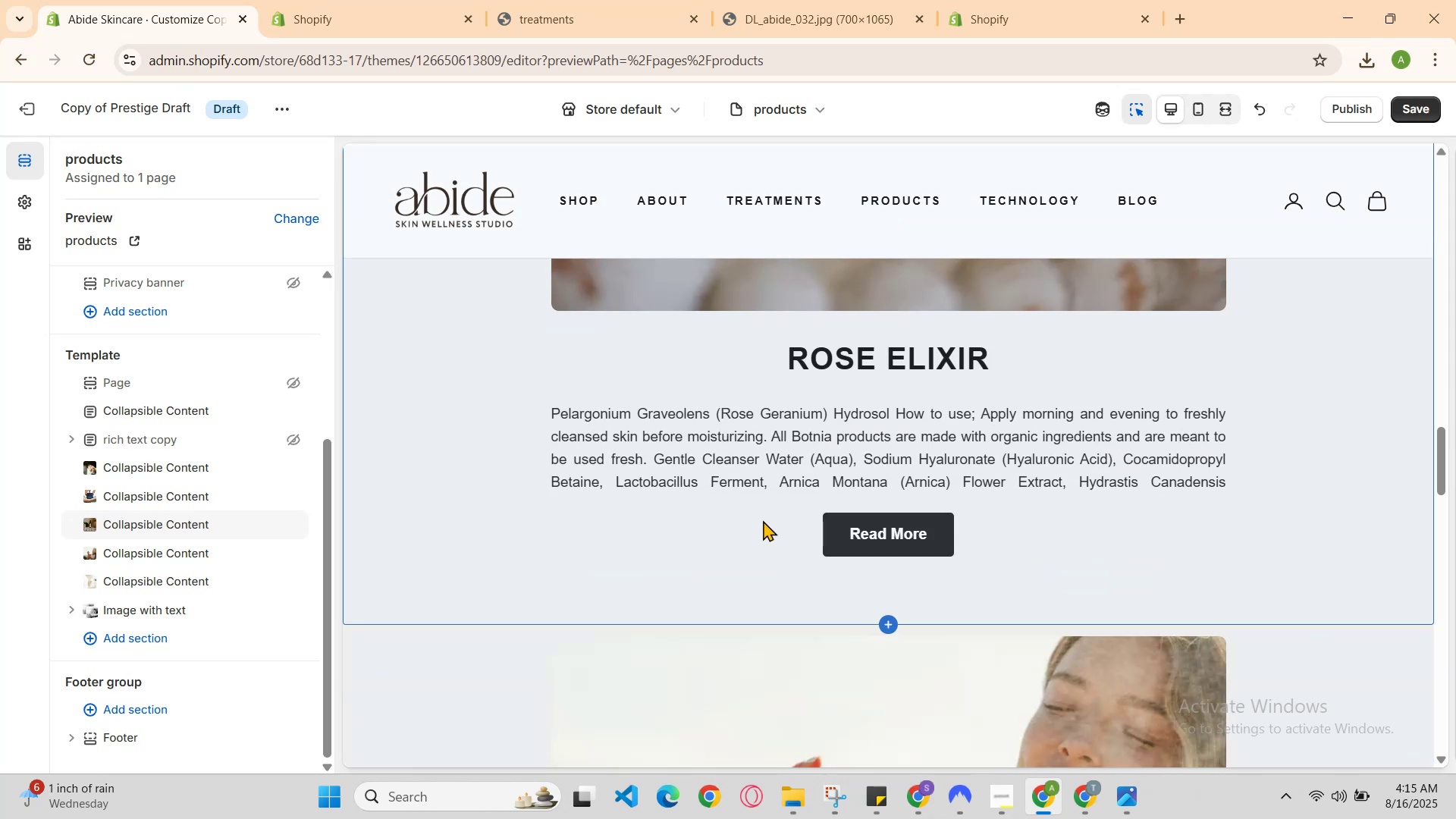 
scroll: coordinate [762, 524], scroll_direction: down, amount: 2.0
 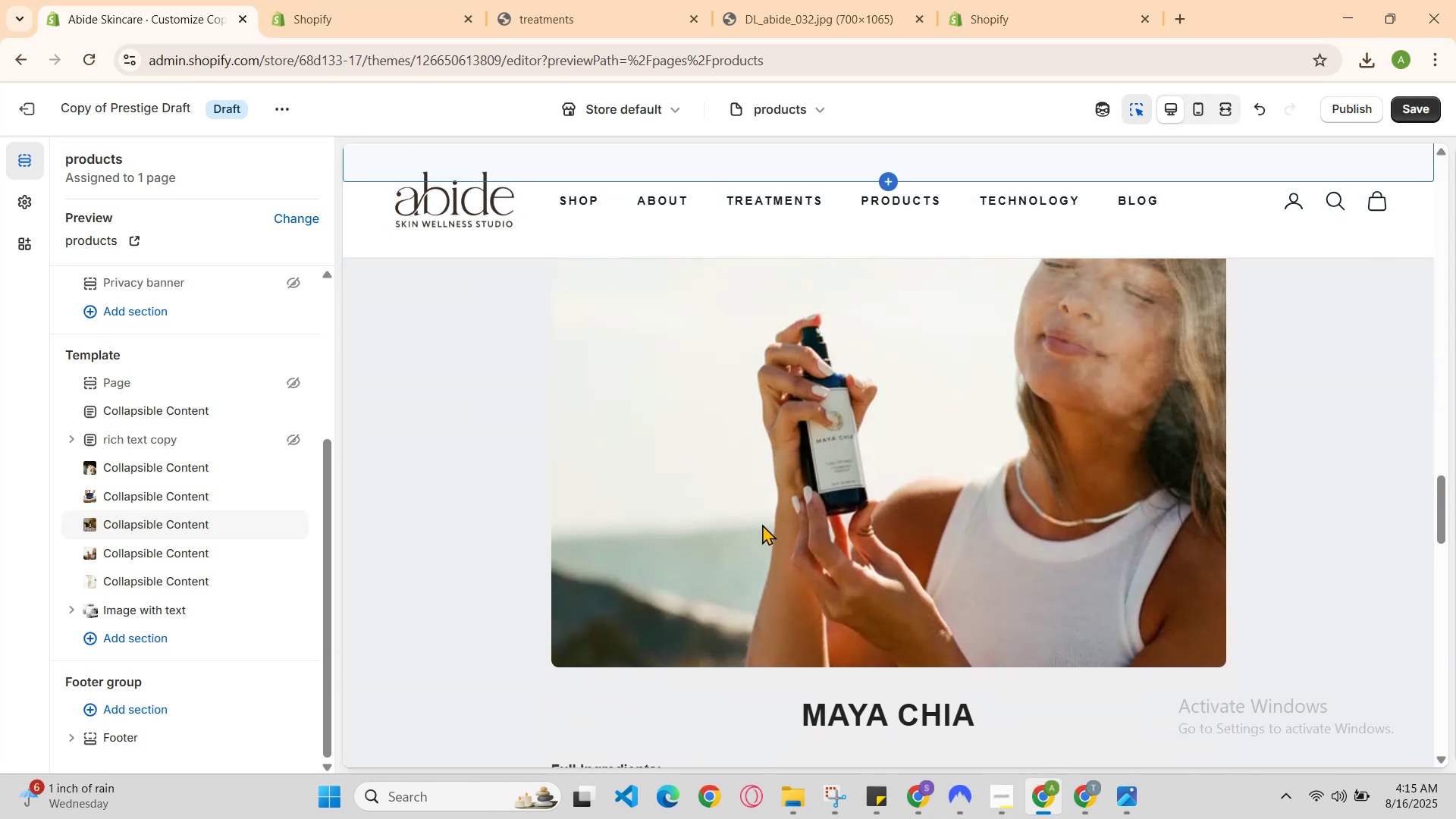 
scroll: coordinate [766, 536], scroll_direction: up, amount: 1.0
 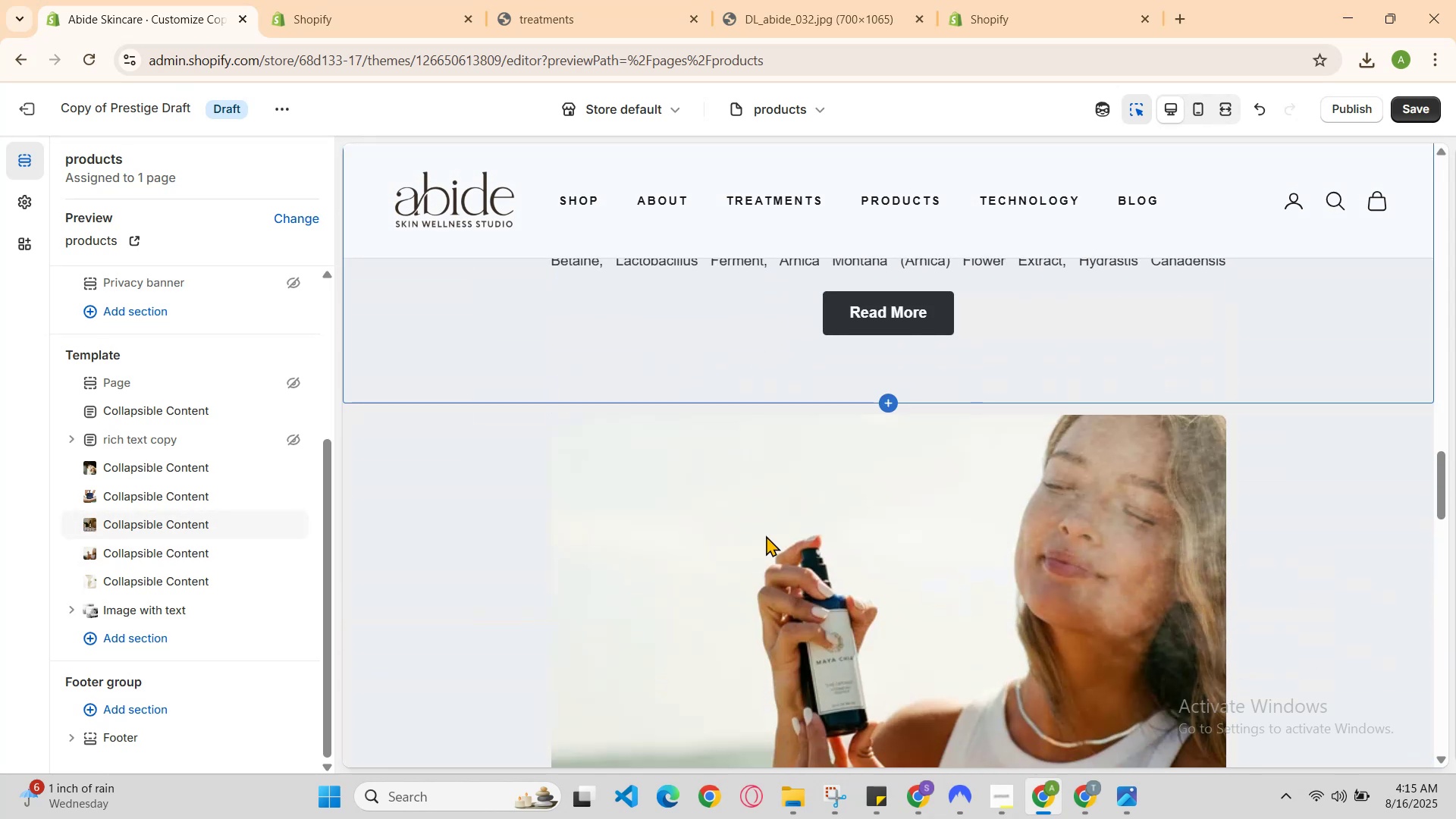 
left_click([766, 535])
 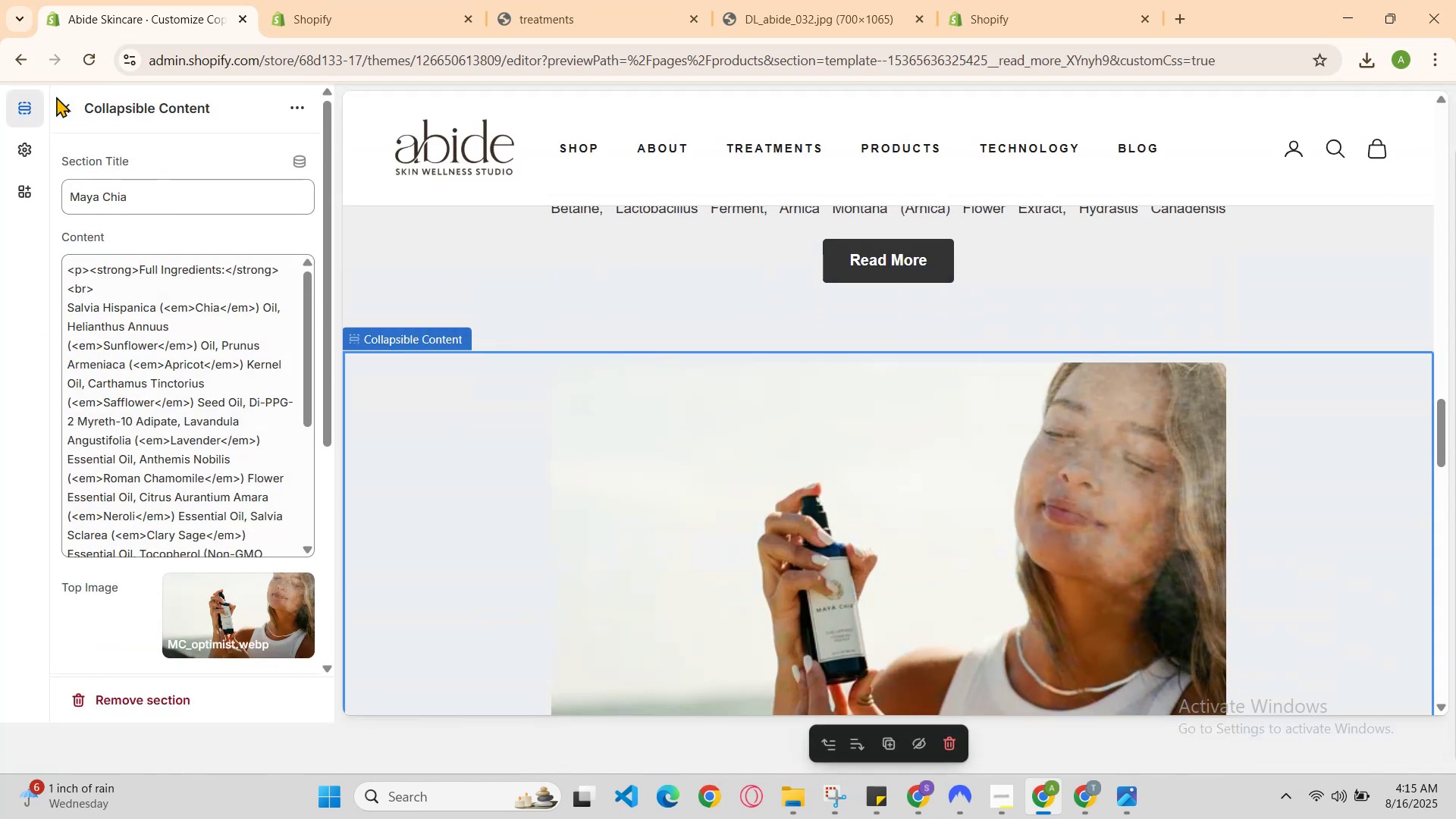 
left_click([65, 106])
 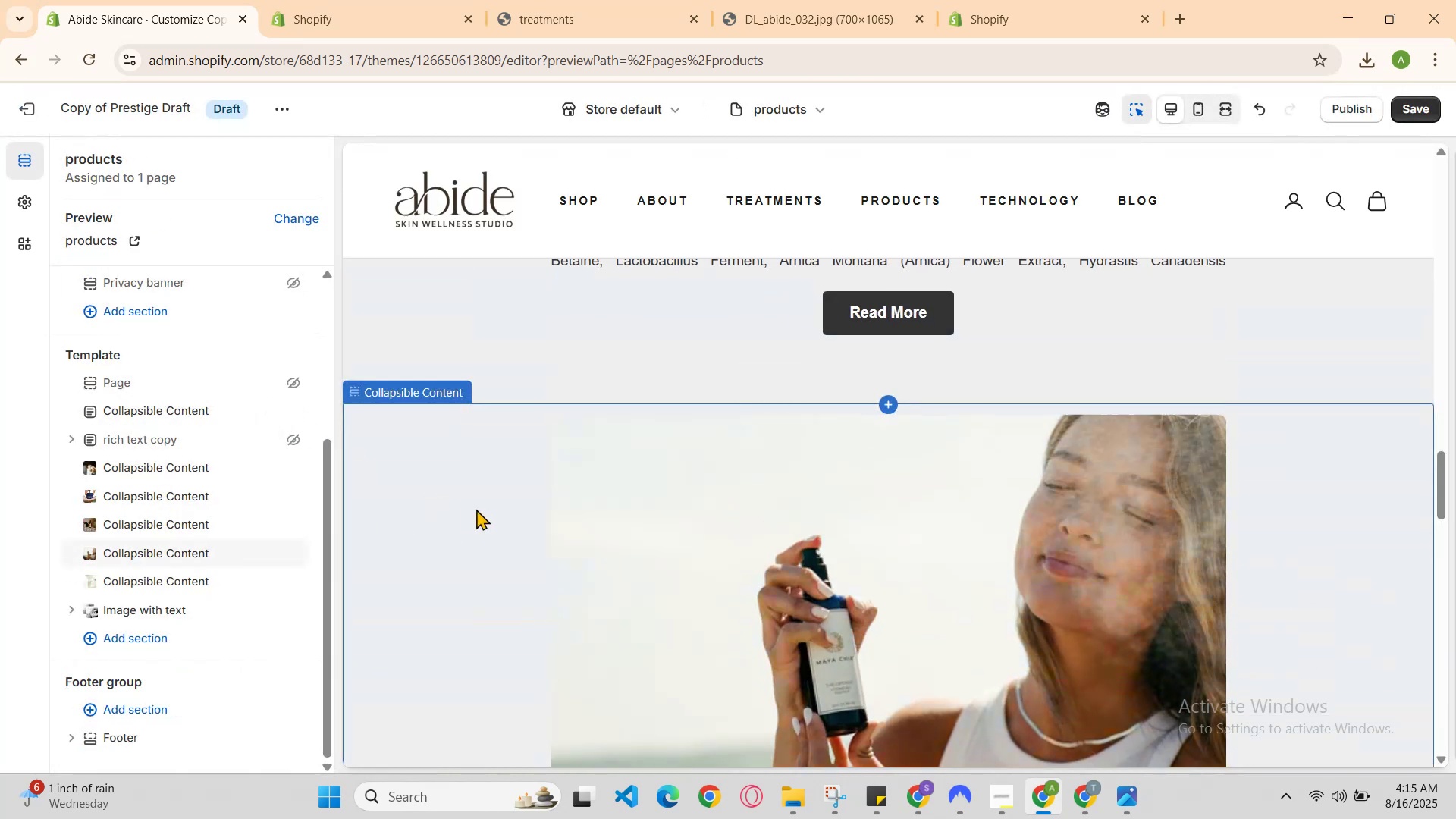 
left_click([479, 509])
 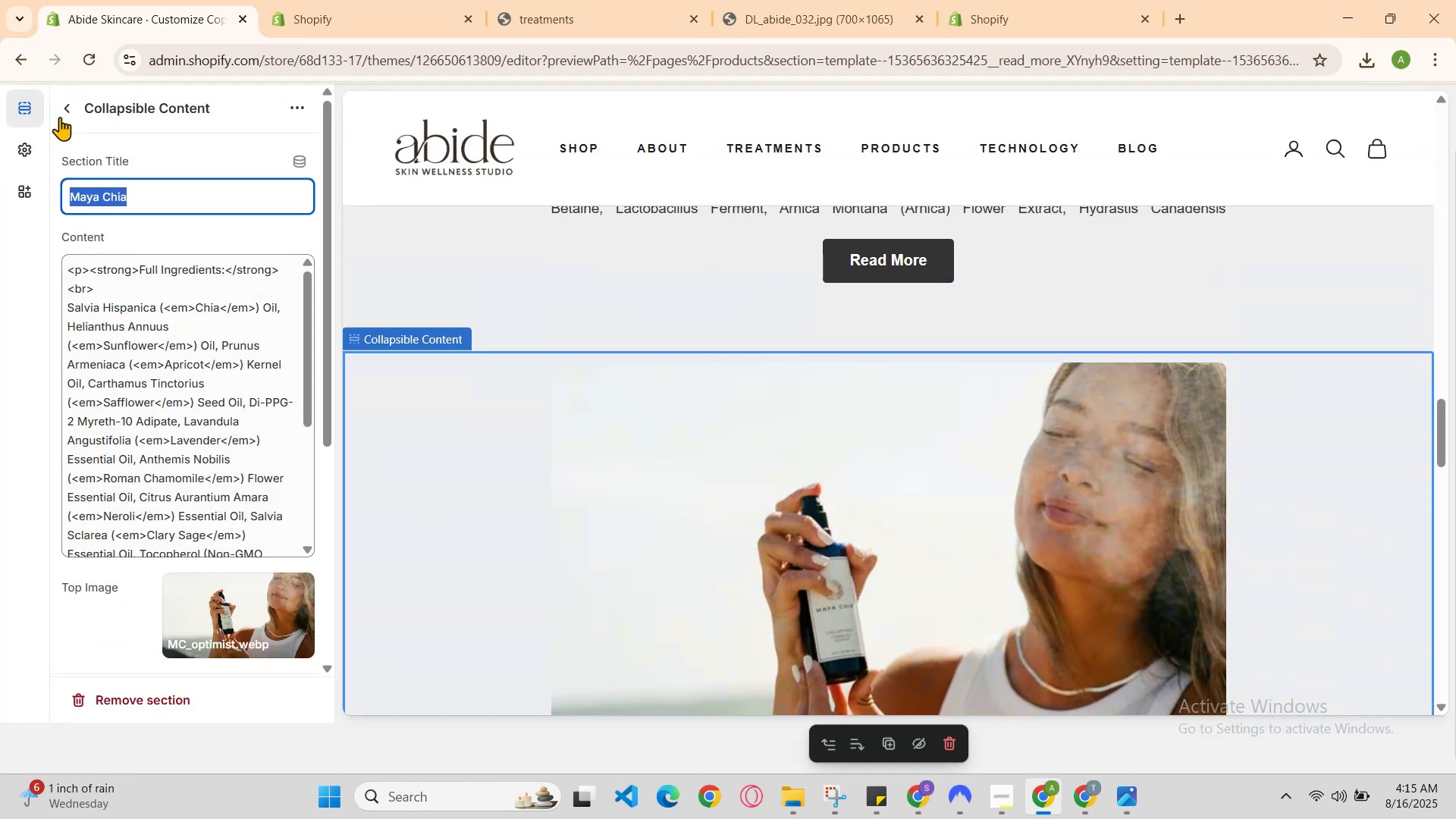 
left_click([61, 110])
 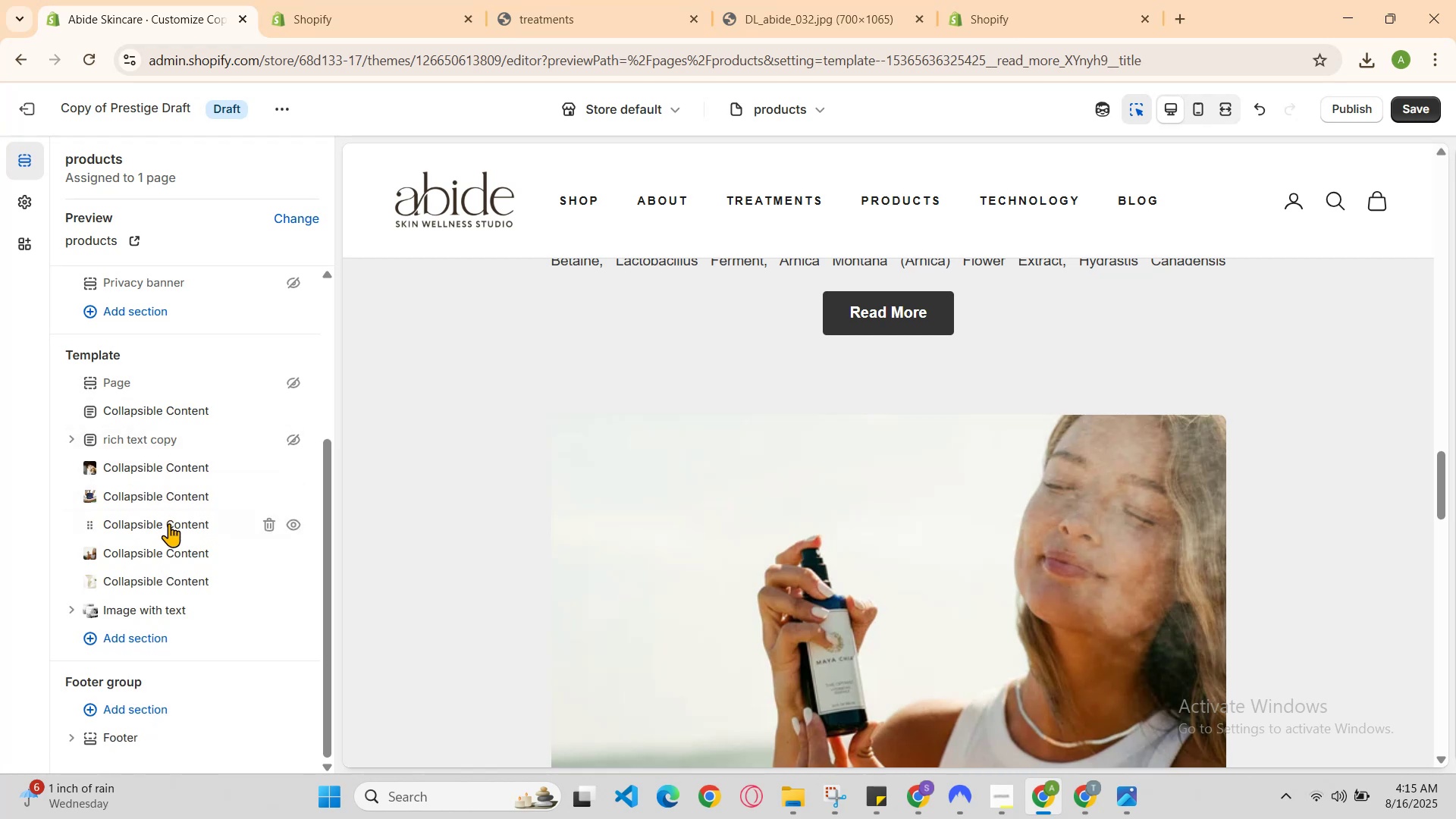 
left_click([172, 527])
 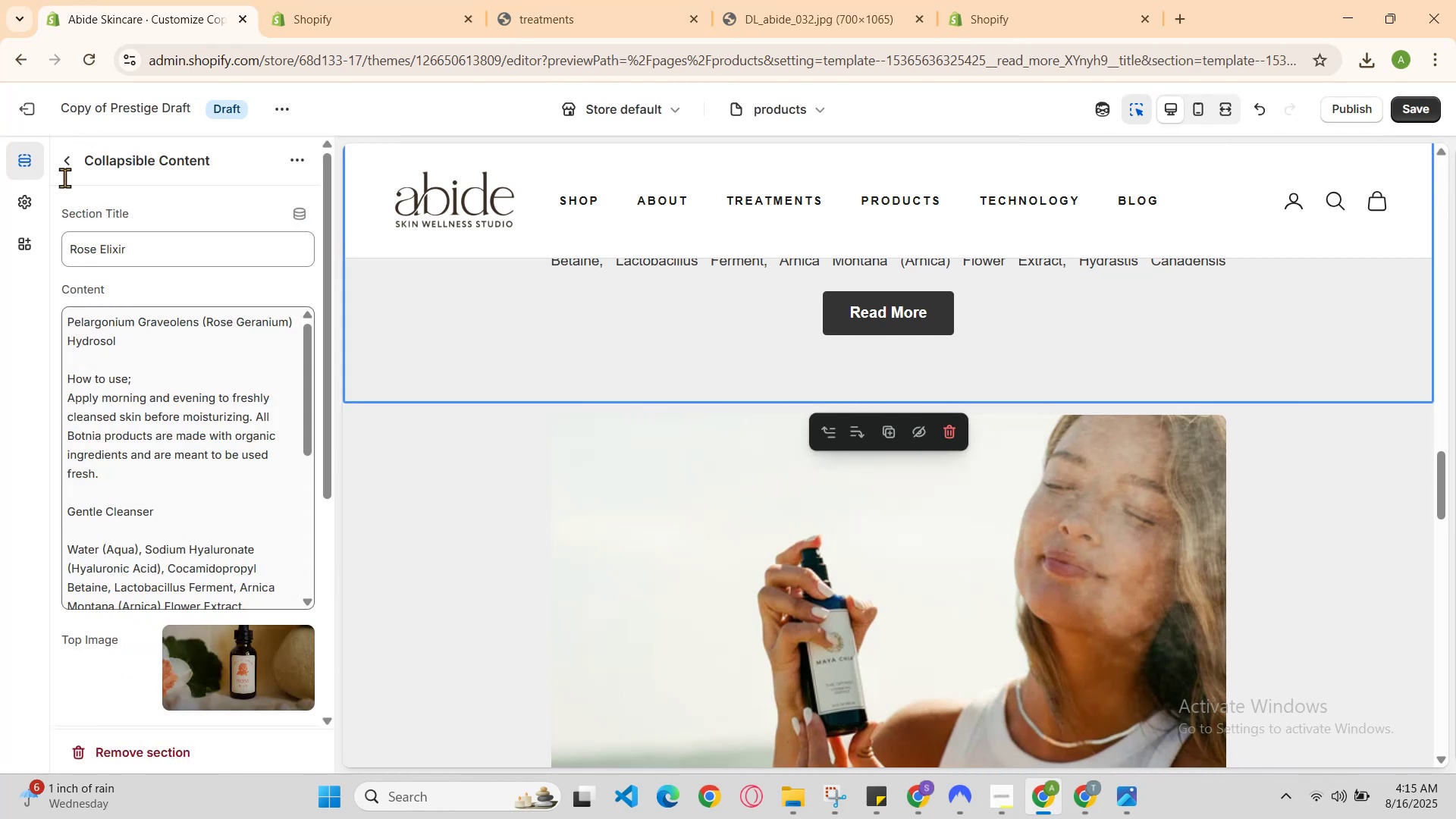 
left_click([60, 157])
 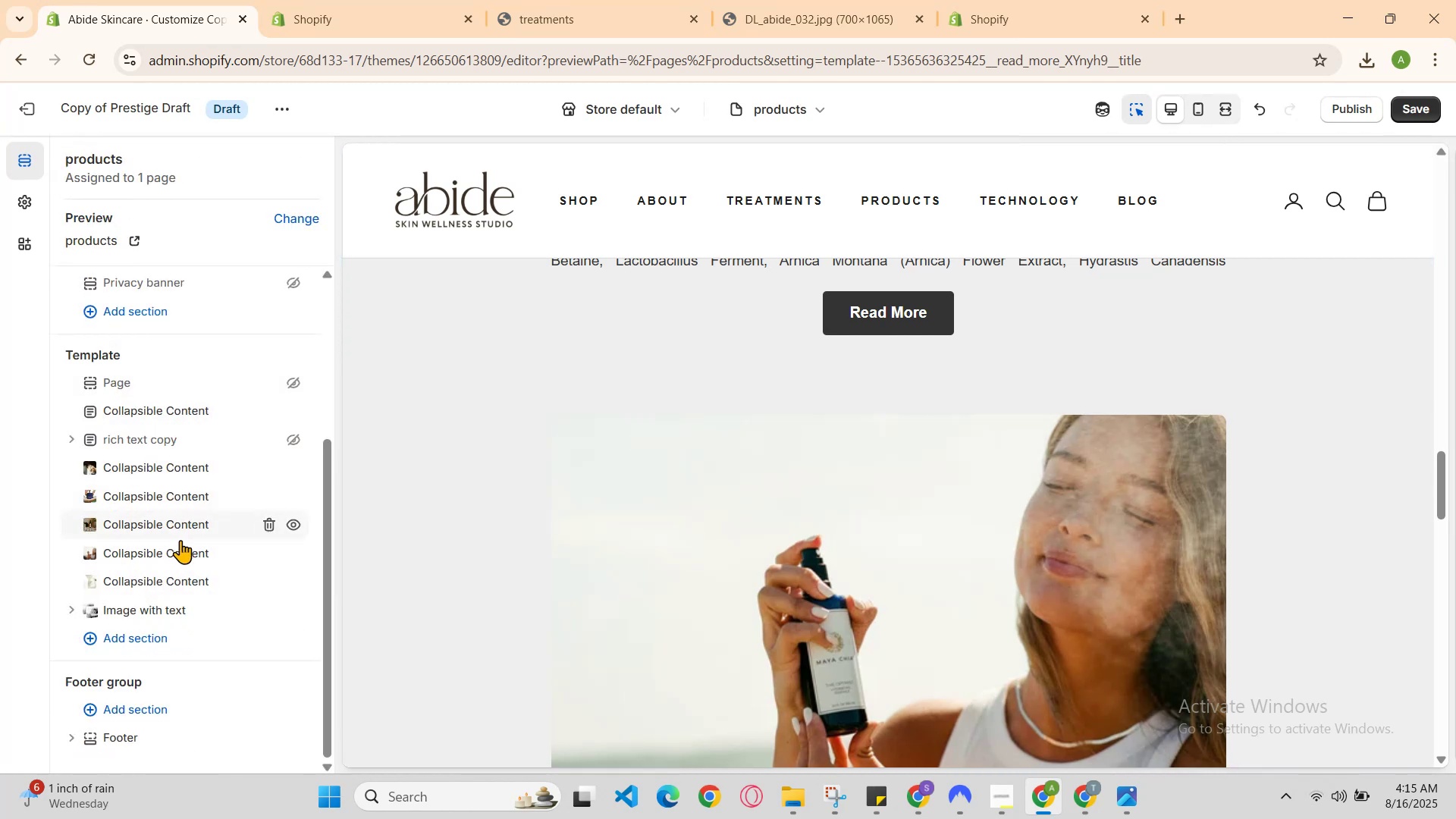 
left_click([181, 554])
 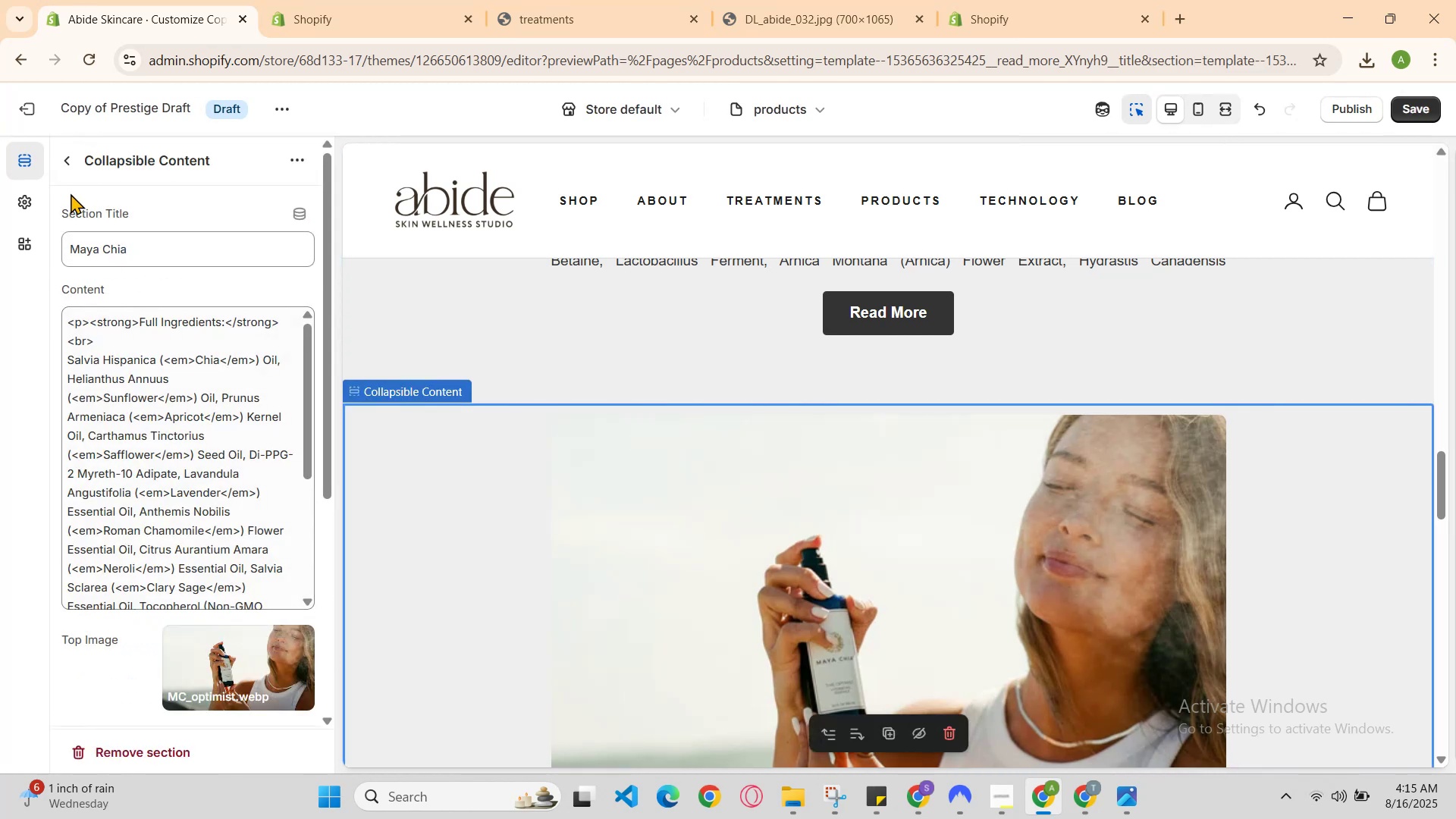 
left_click([64, 162])
 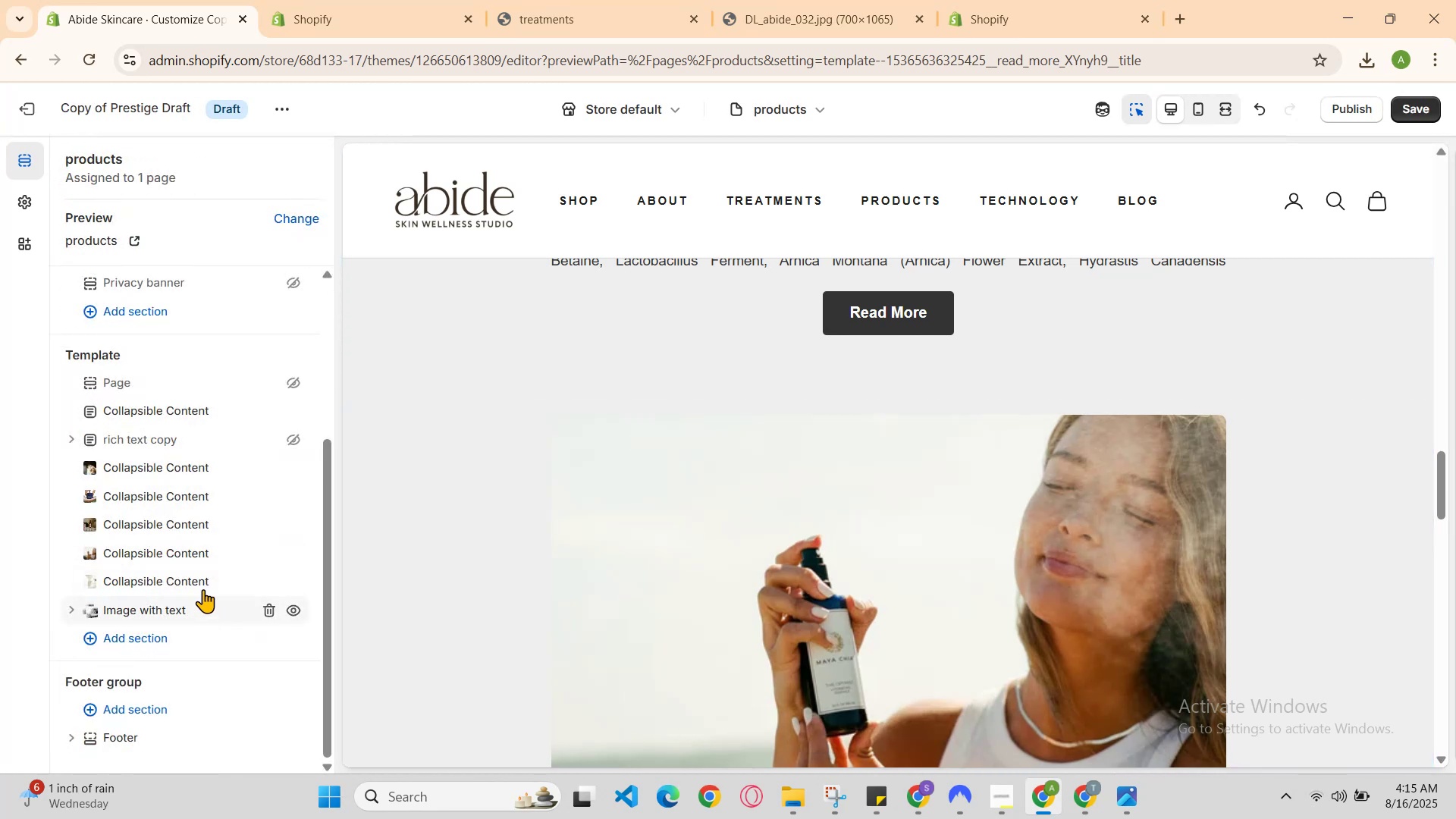 
left_click([190, 580])
 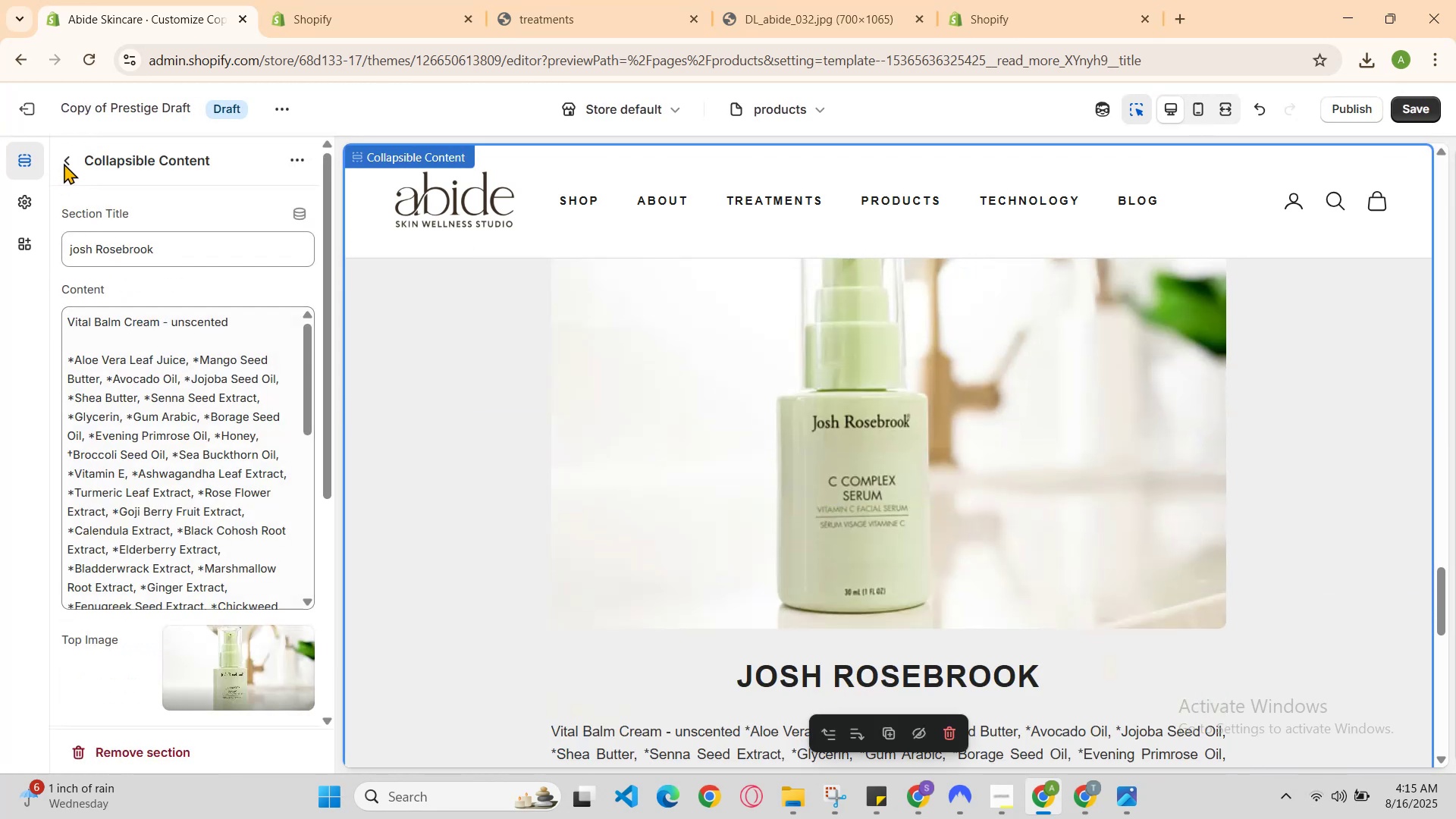 
left_click([64, 156])
 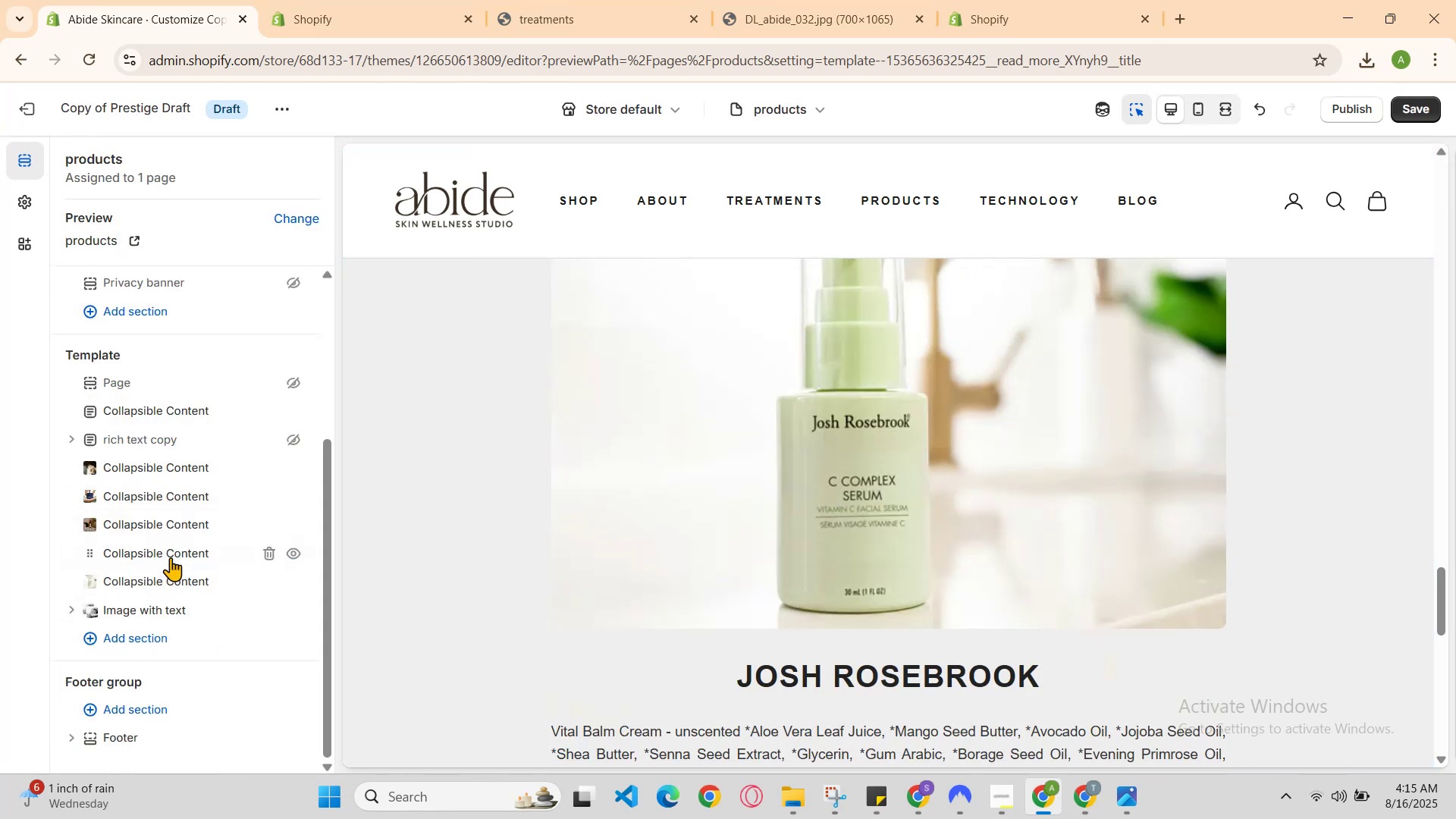 
left_click([164, 552])
 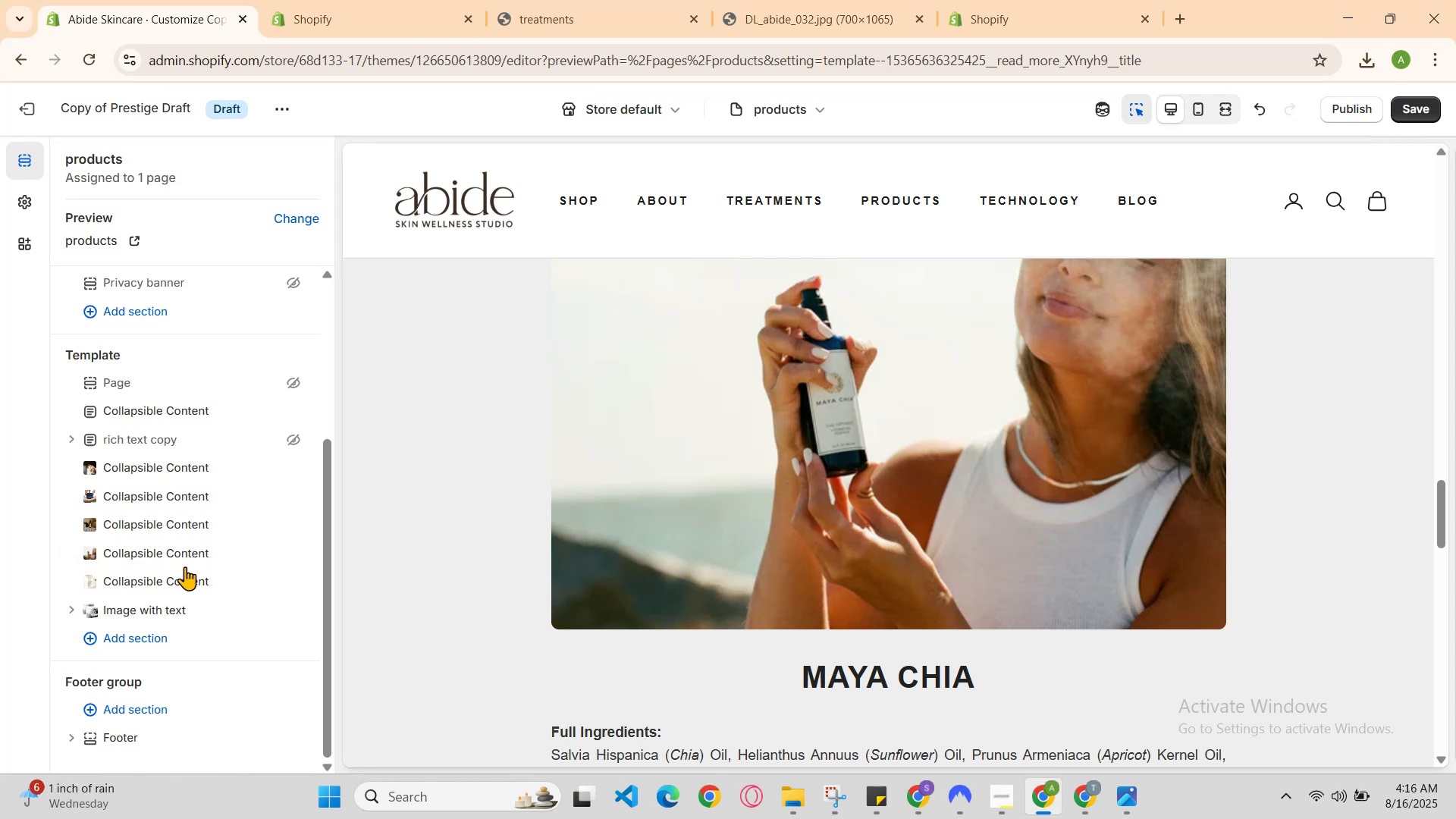 
left_click_drag(start_coordinate=[164, 555], to_coordinate=[164, 487])
 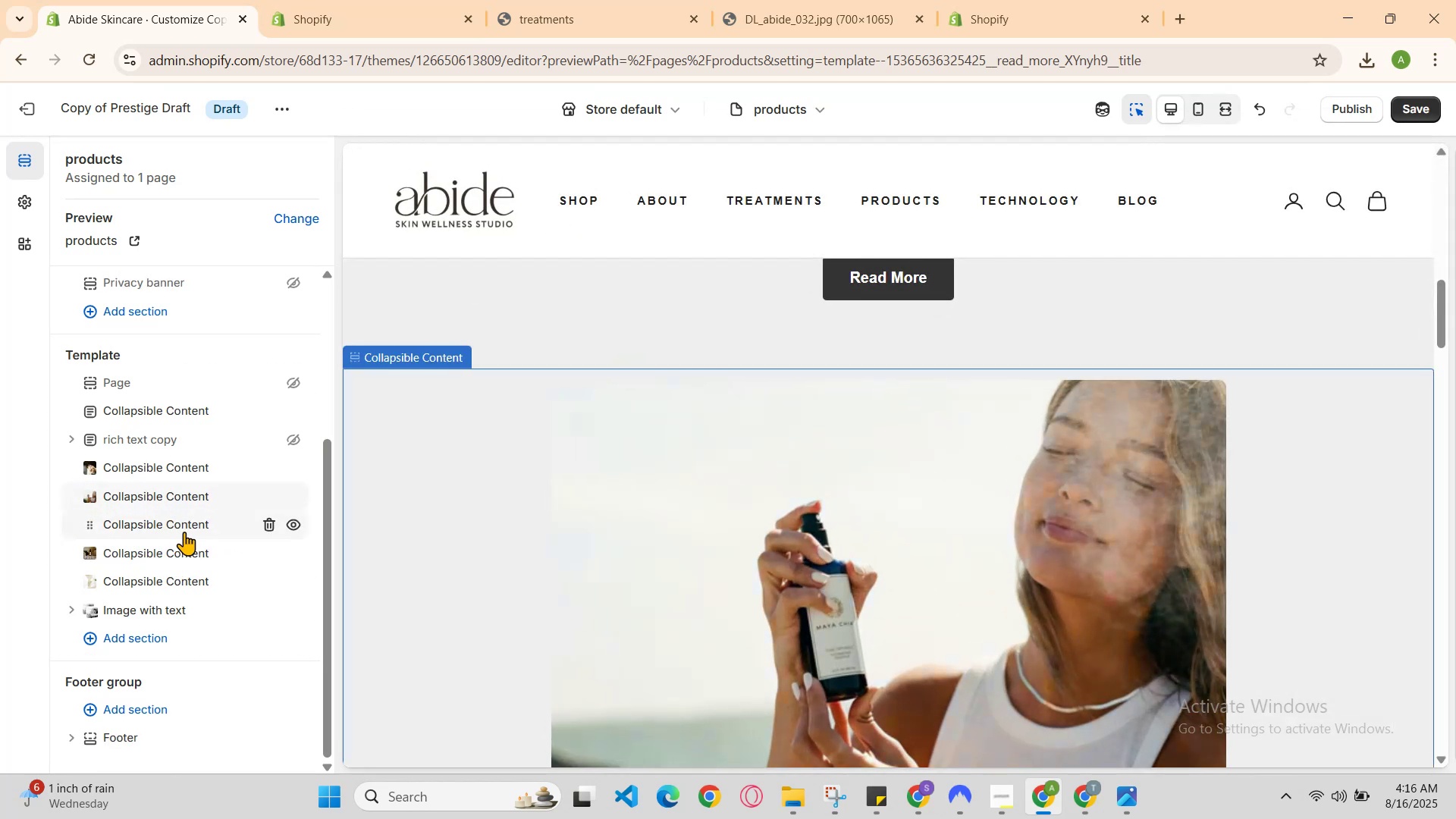 
scroll: coordinate [701, 530], scroll_direction: down, amount: 3.0
 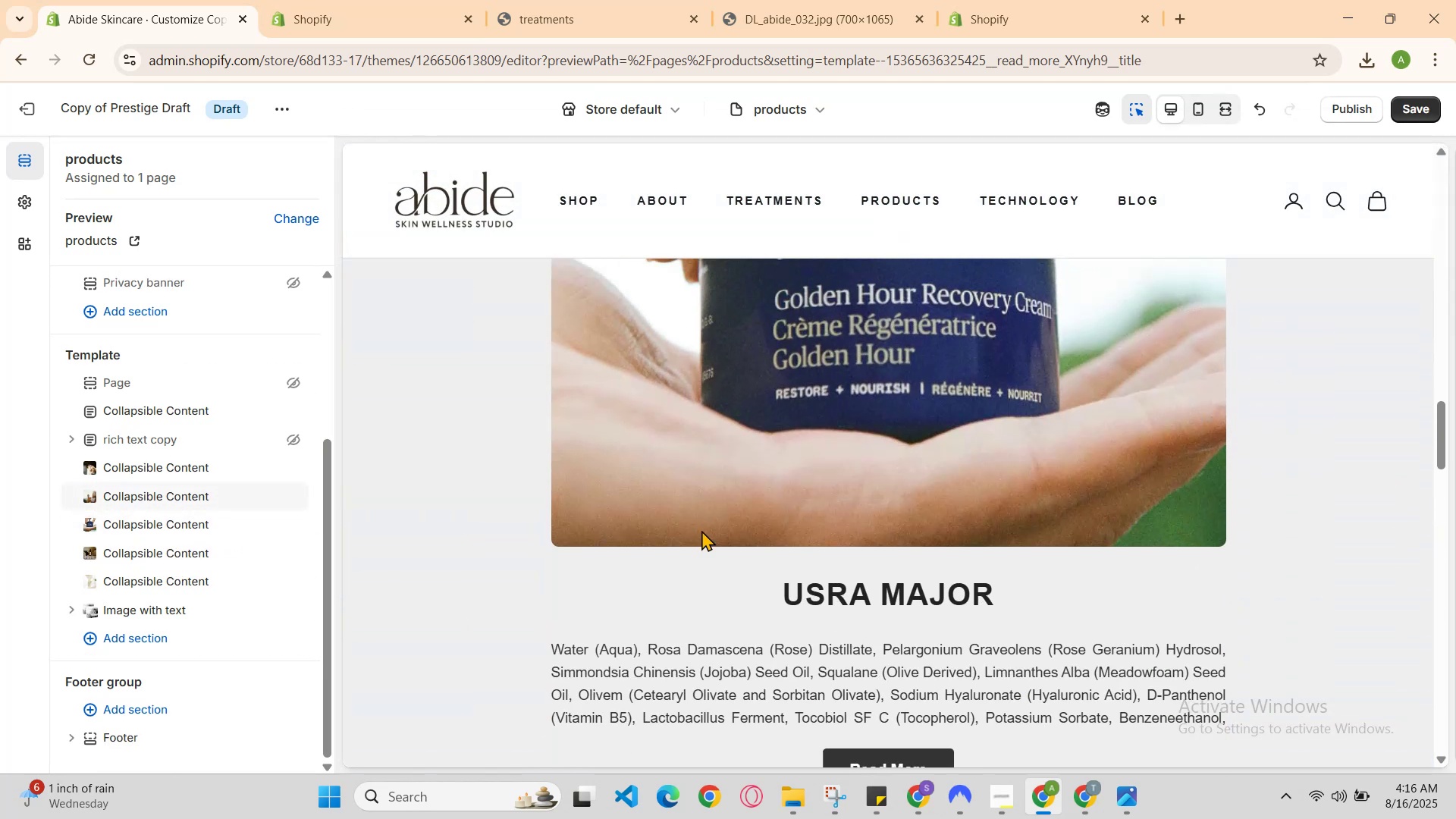 
scroll: coordinate [702, 530], scroll_direction: up, amount: 2.0
 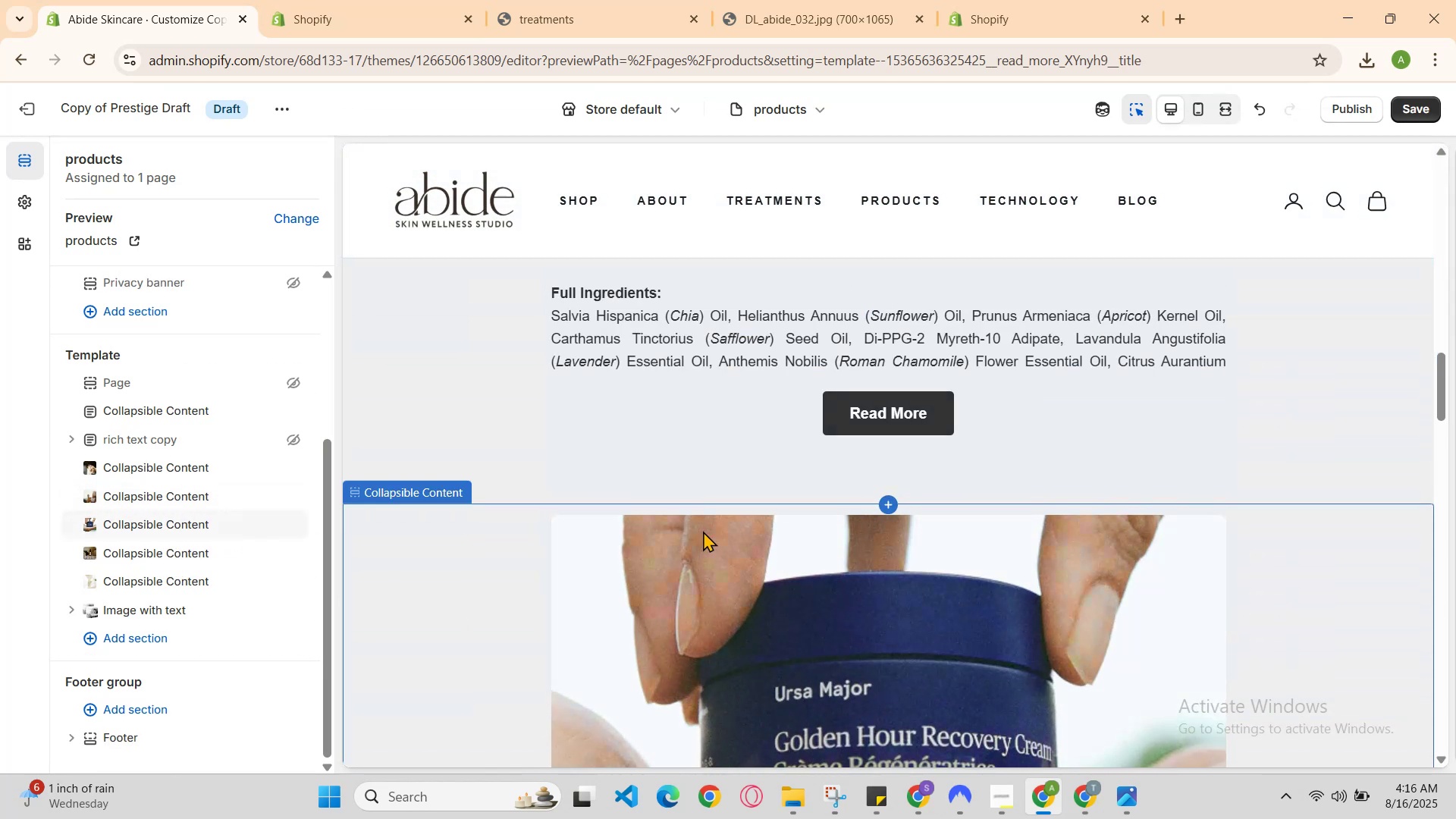 
scroll: coordinate [703, 534], scroll_direction: down, amount: 6.0
 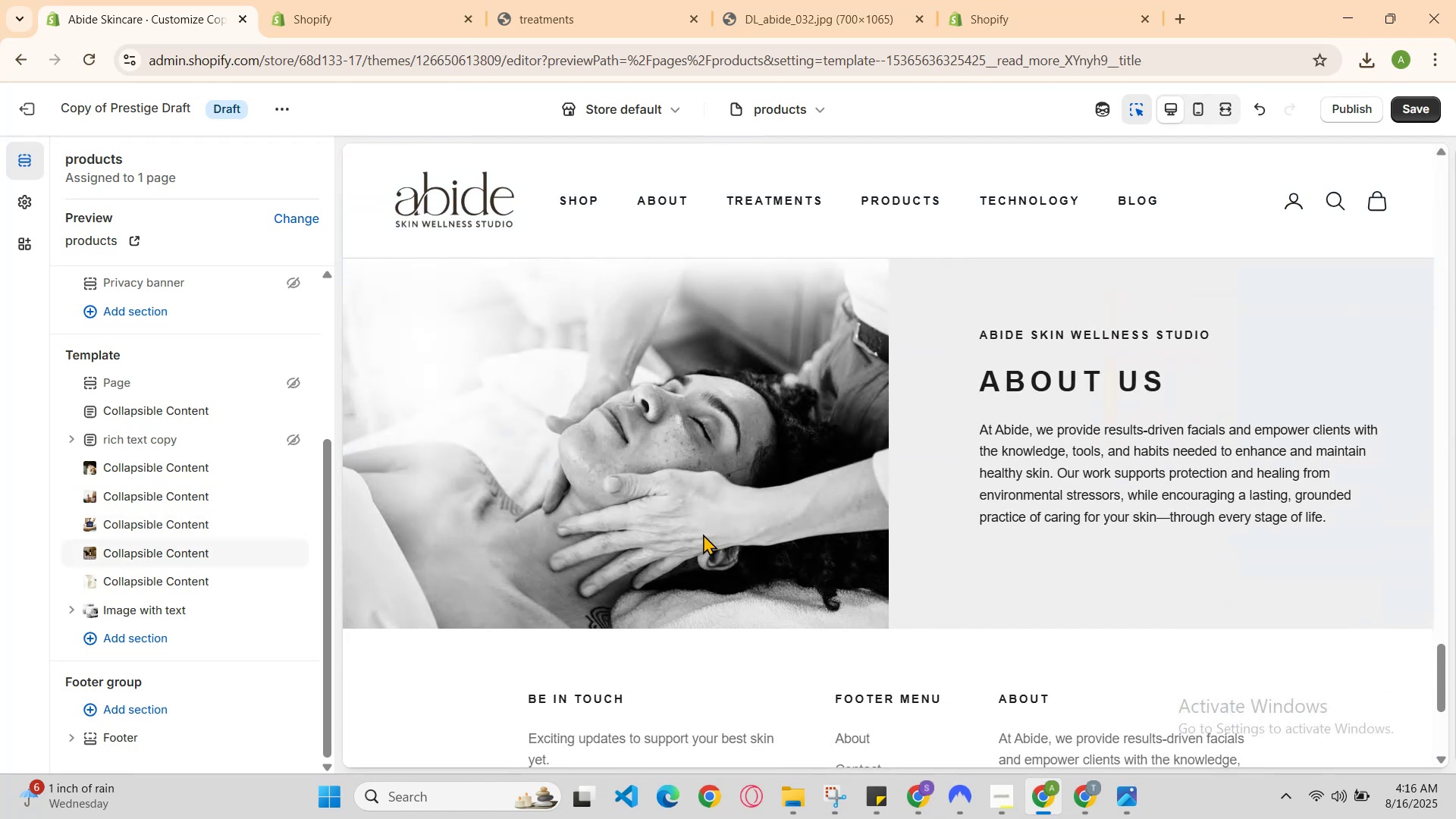 
scroll: coordinate [703, 534], scroll_direction: up, amount: 1.0
 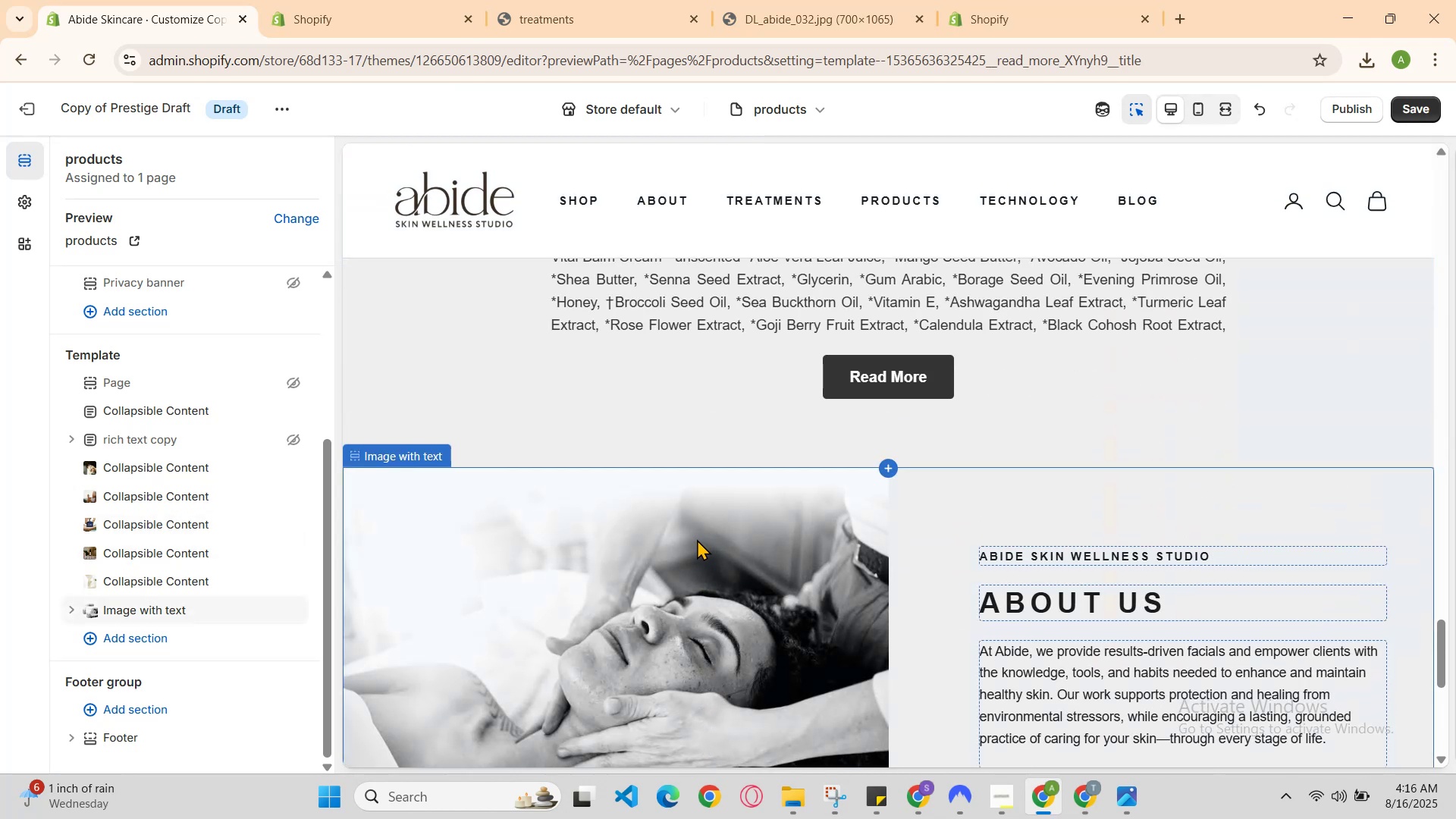 
scroll: coordinate [697, 548], scroll_direction: down, amount: 4.0
 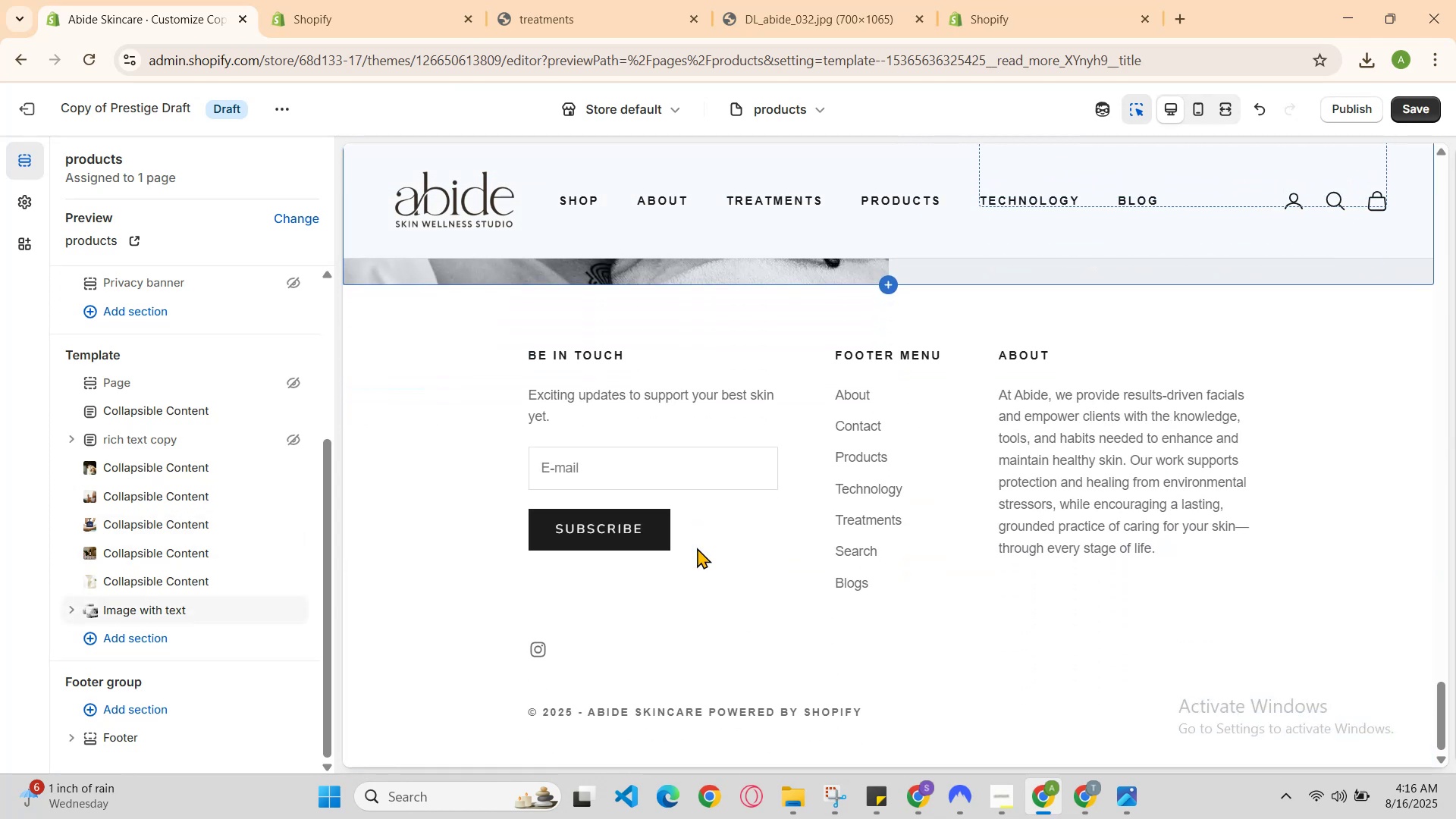 
scroll: coordinate [681, 562], scroll_direction: up, amount: 5.0
 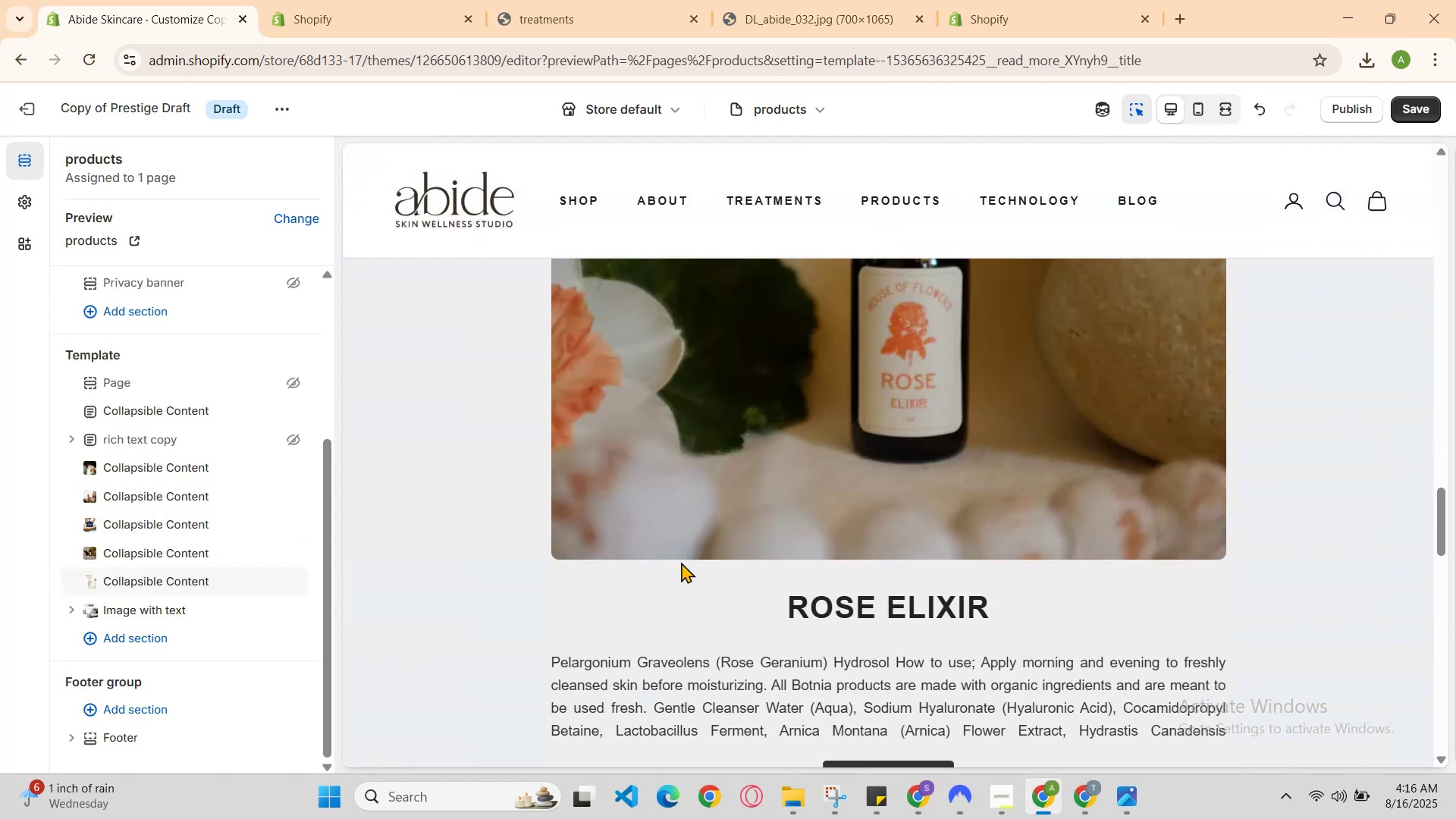 
scroll: coordinate [696, 567], scroll_direction: down, amount: 2.0
 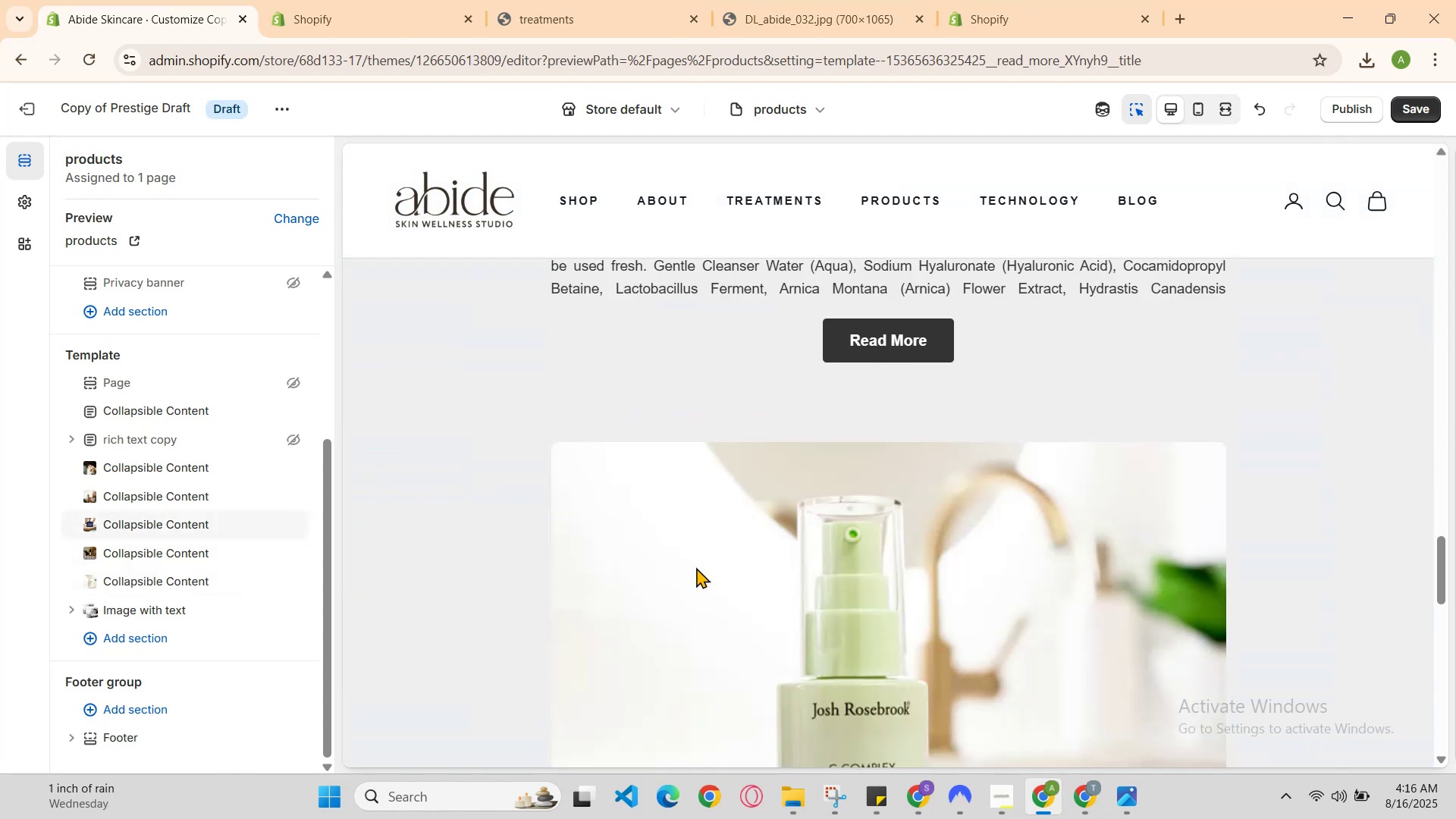 
scroll: coordinate [694, 572], scroll_direction: up, amount: 3.0
 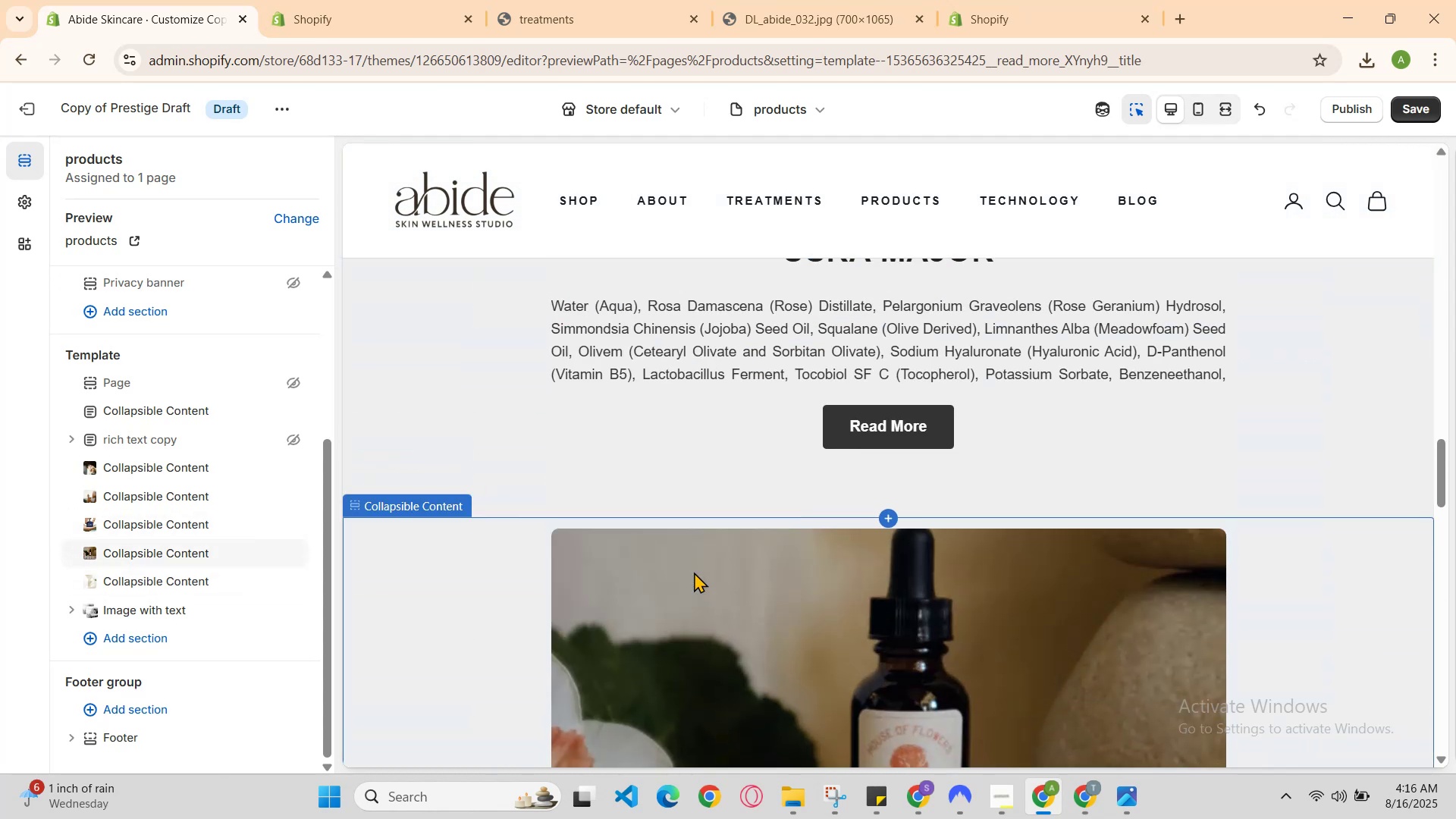 
scroll: coordinate [694, 572], scroll_direction: down, amount: 3.0
 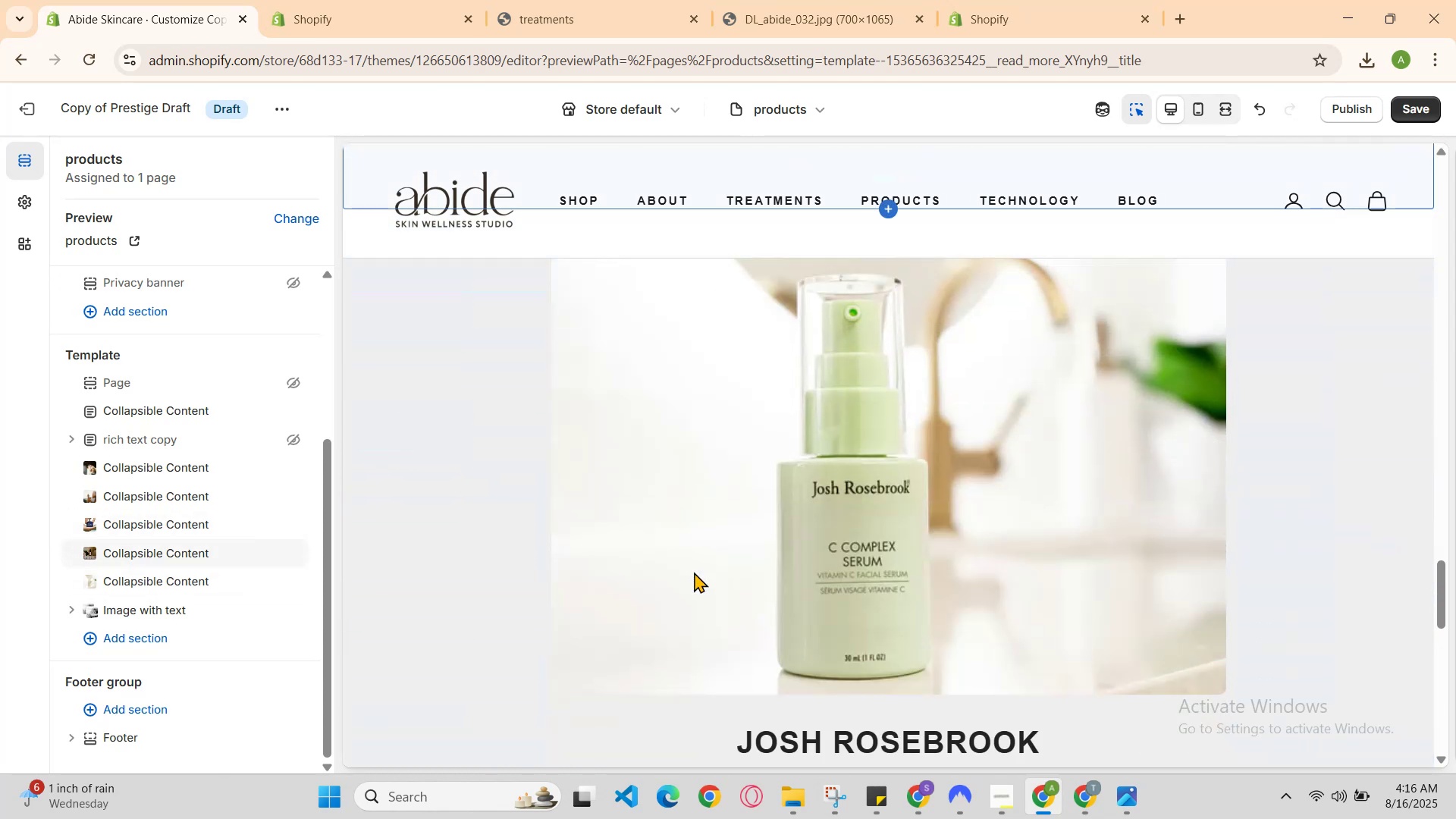 
scroll: coordinate [694, 572], scroll_direction: up, amount: 2.0
 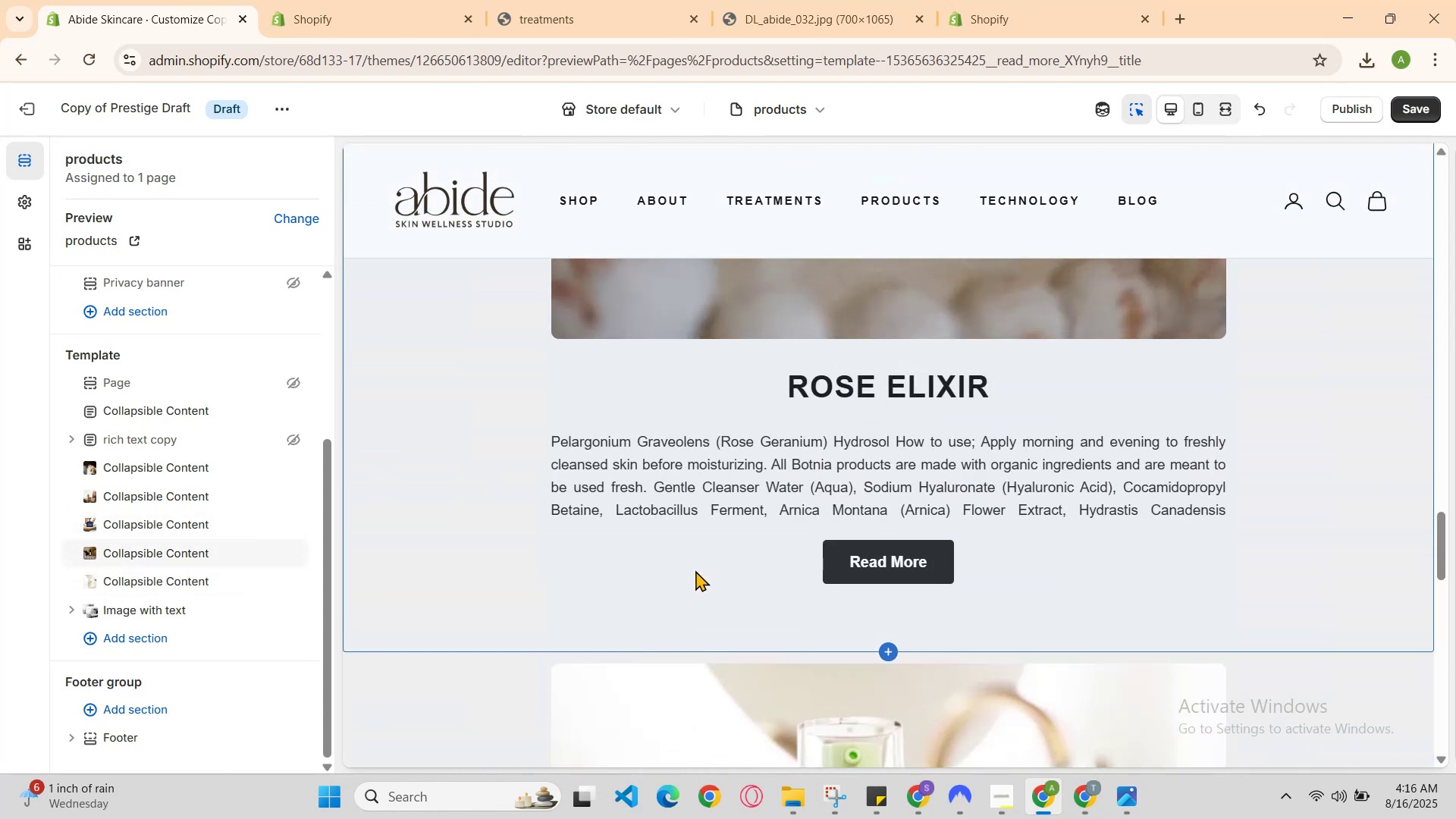 
scroll: coordinate [695, 570], scroll_direction: down, amount: 2.0
 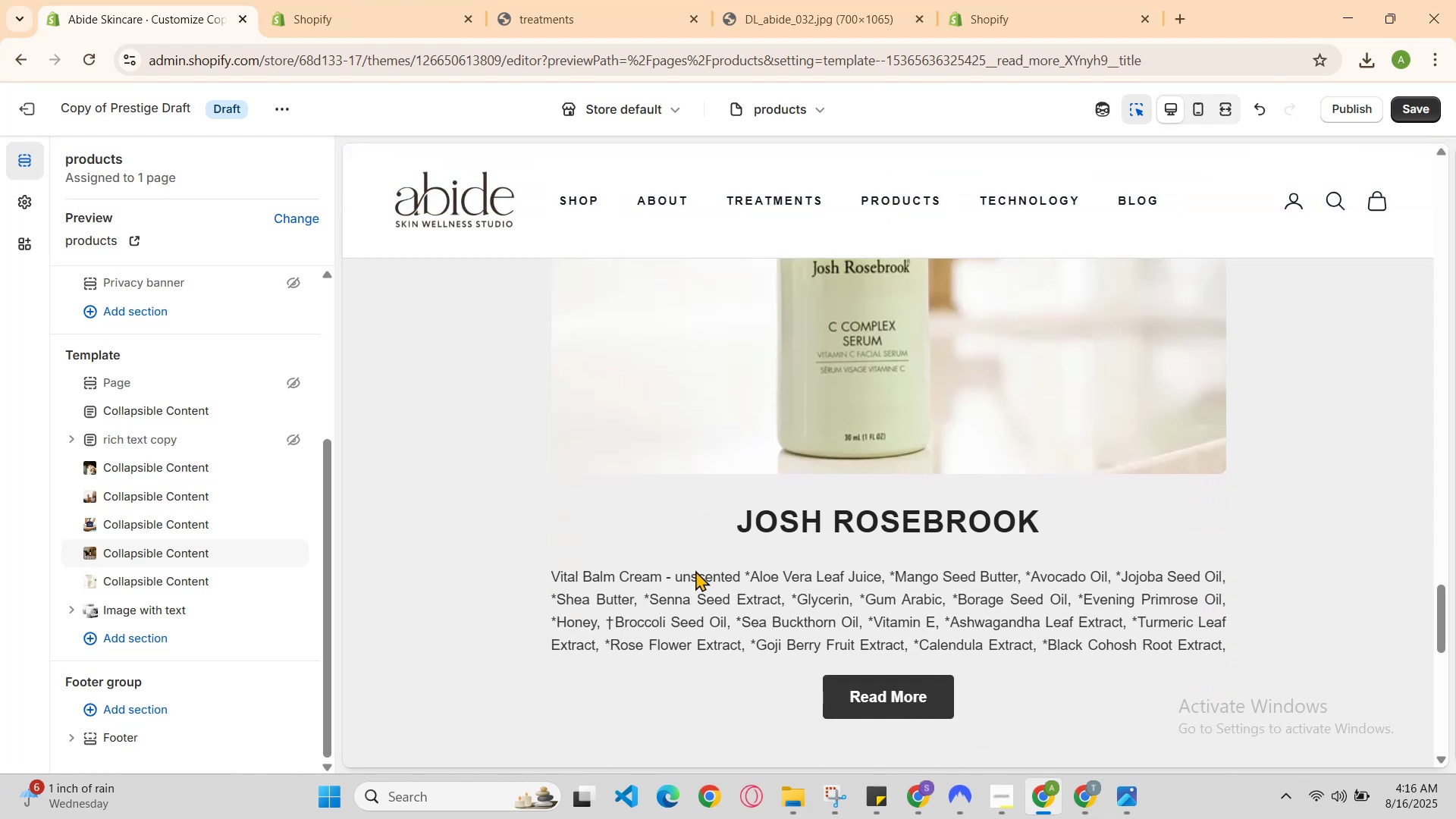 
scroll: coordinate [695, 570], scroll_direction: up, amount: 2.0
 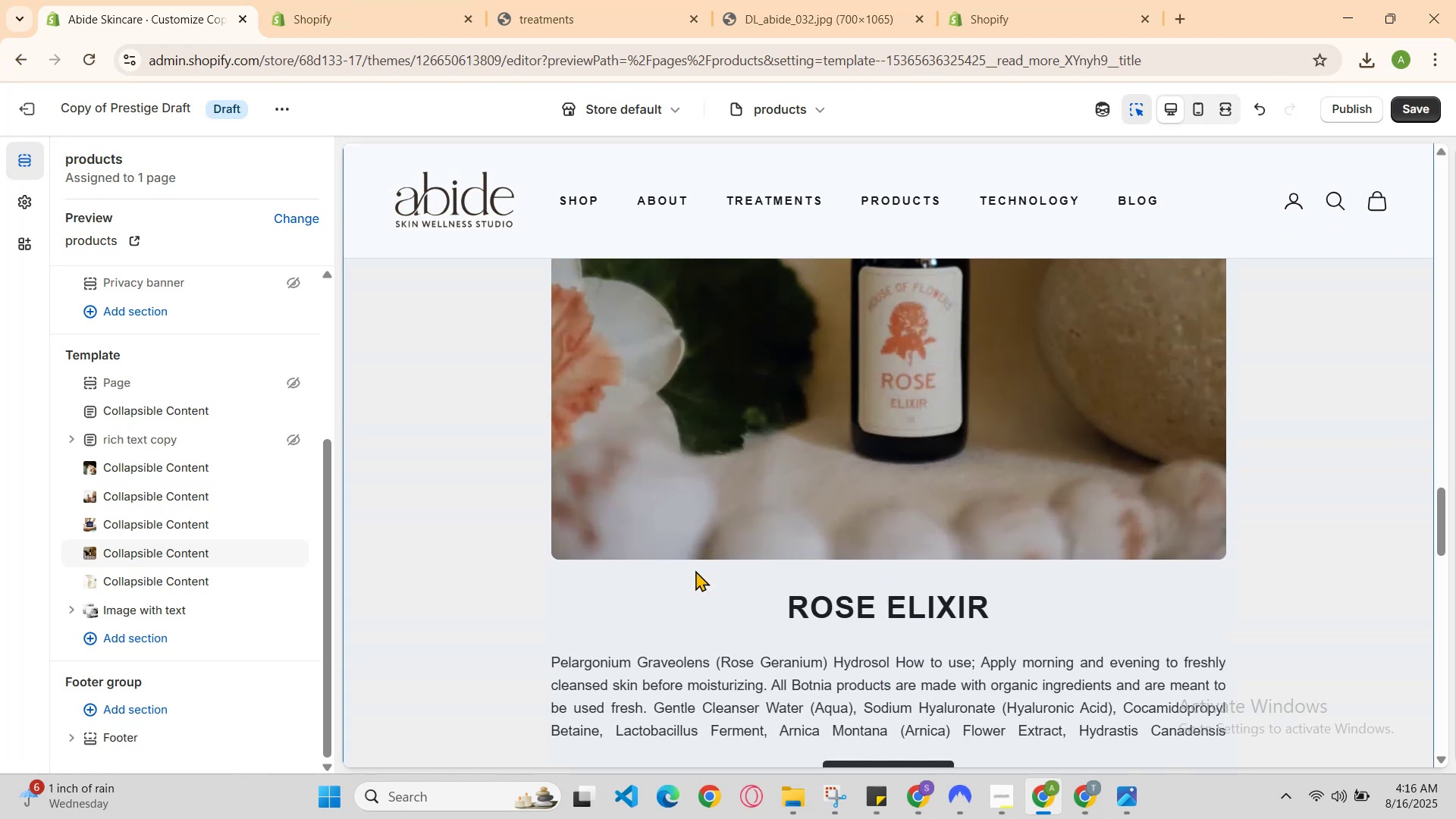 
scroll: coordinate [696, 570], scroll_direction: down, amount: 1.0
 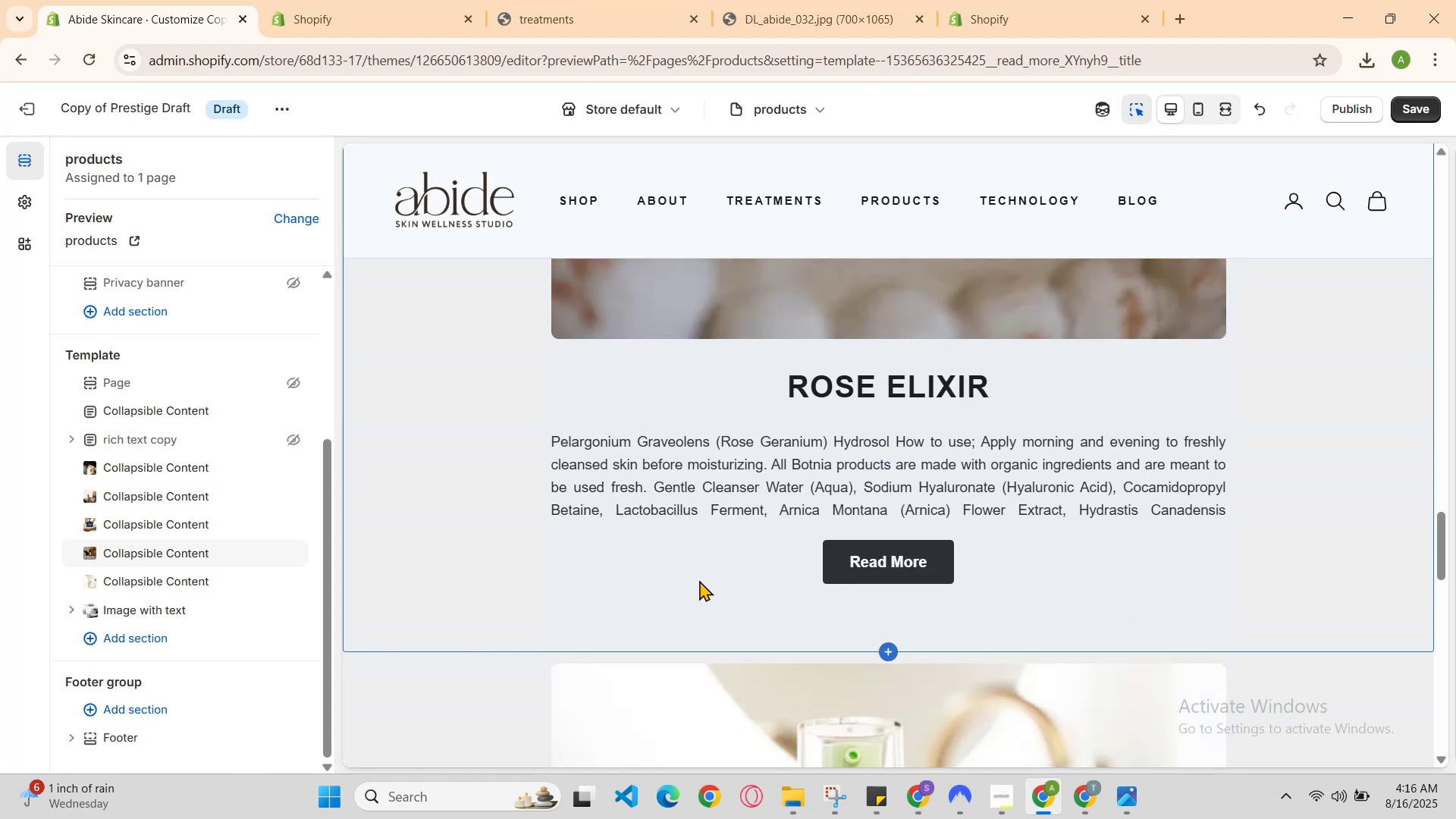 
scroll: coordinate [710, 598], scroll_direction: up, amount: 13.0
 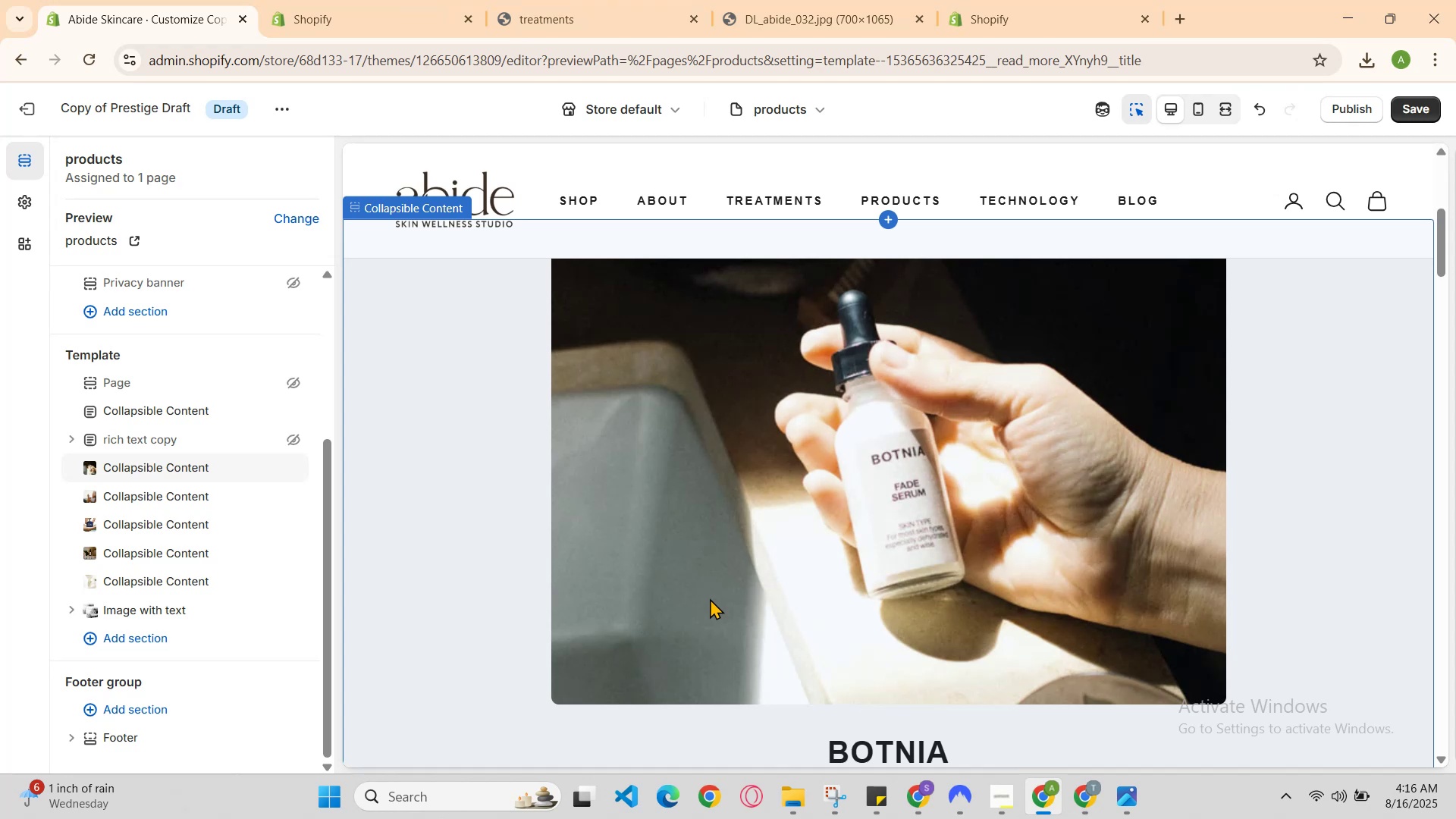 
scroll: coordinate [708, 605], scroll_direction: down, amount: 1.0
 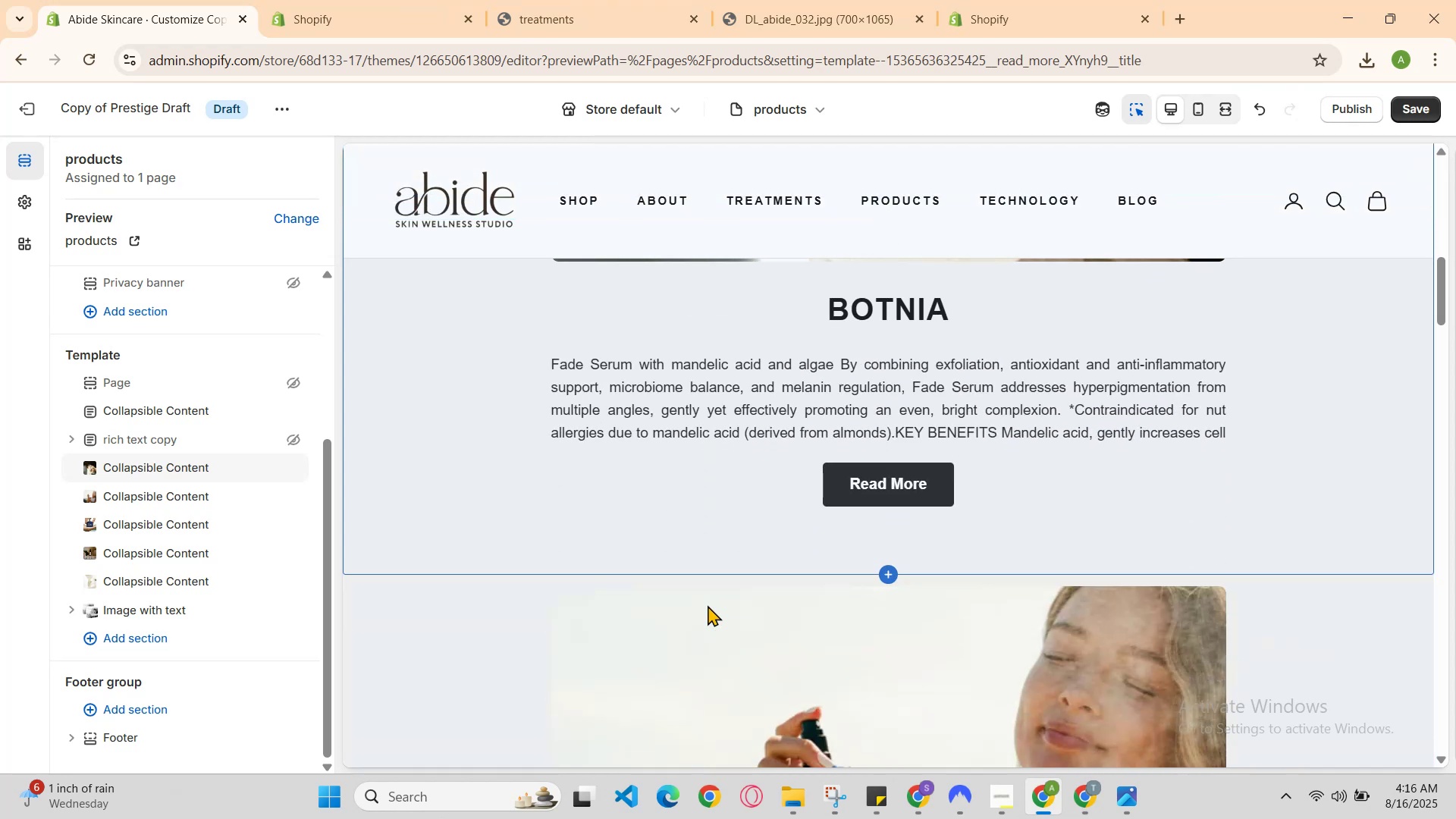 
scroll: coordinate [708, 605], scroll_direction: up, amount: 3.0
 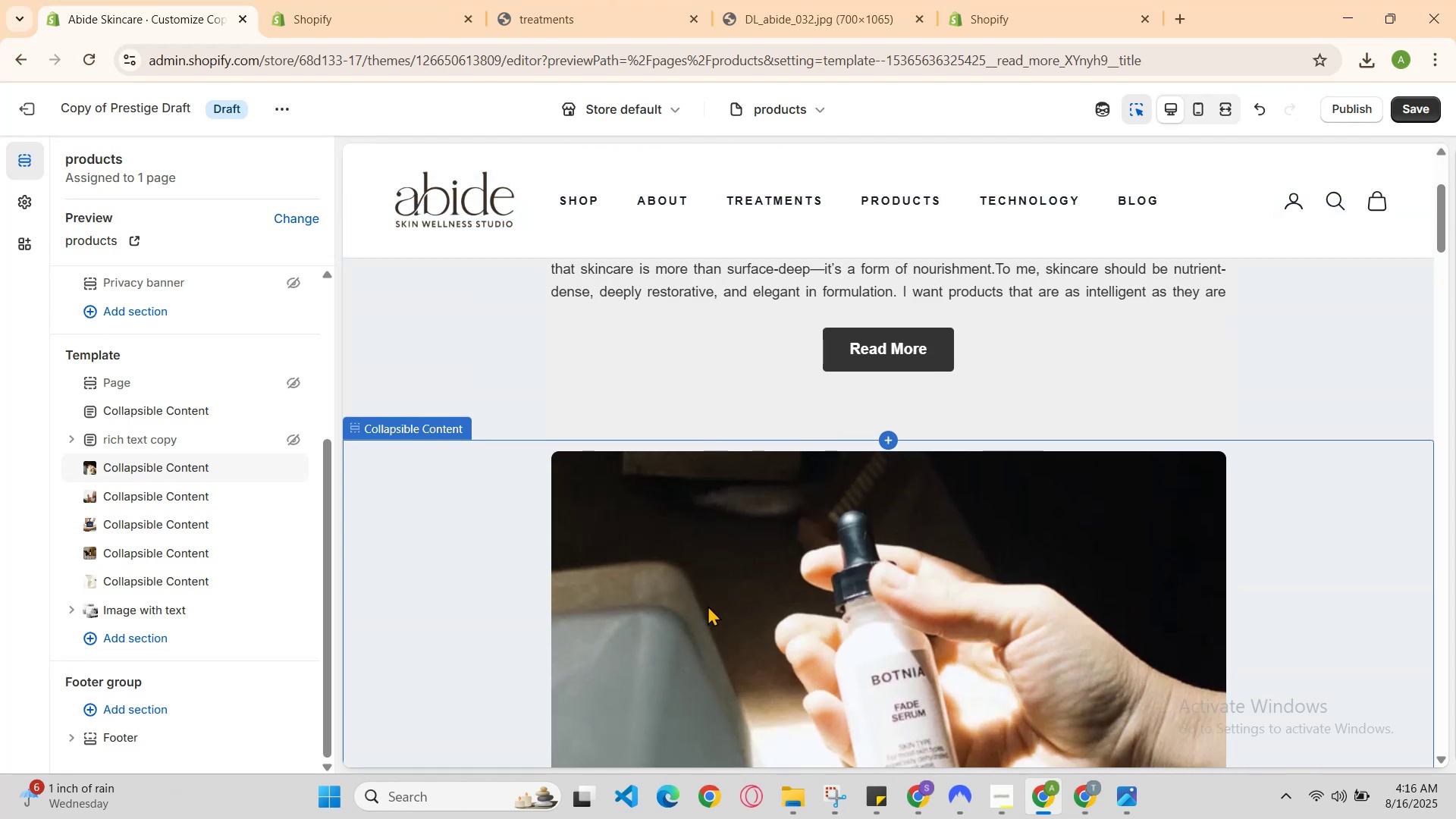 
scroll: coordinate [708, 606], scroll_direction: down, amount: 6.0
 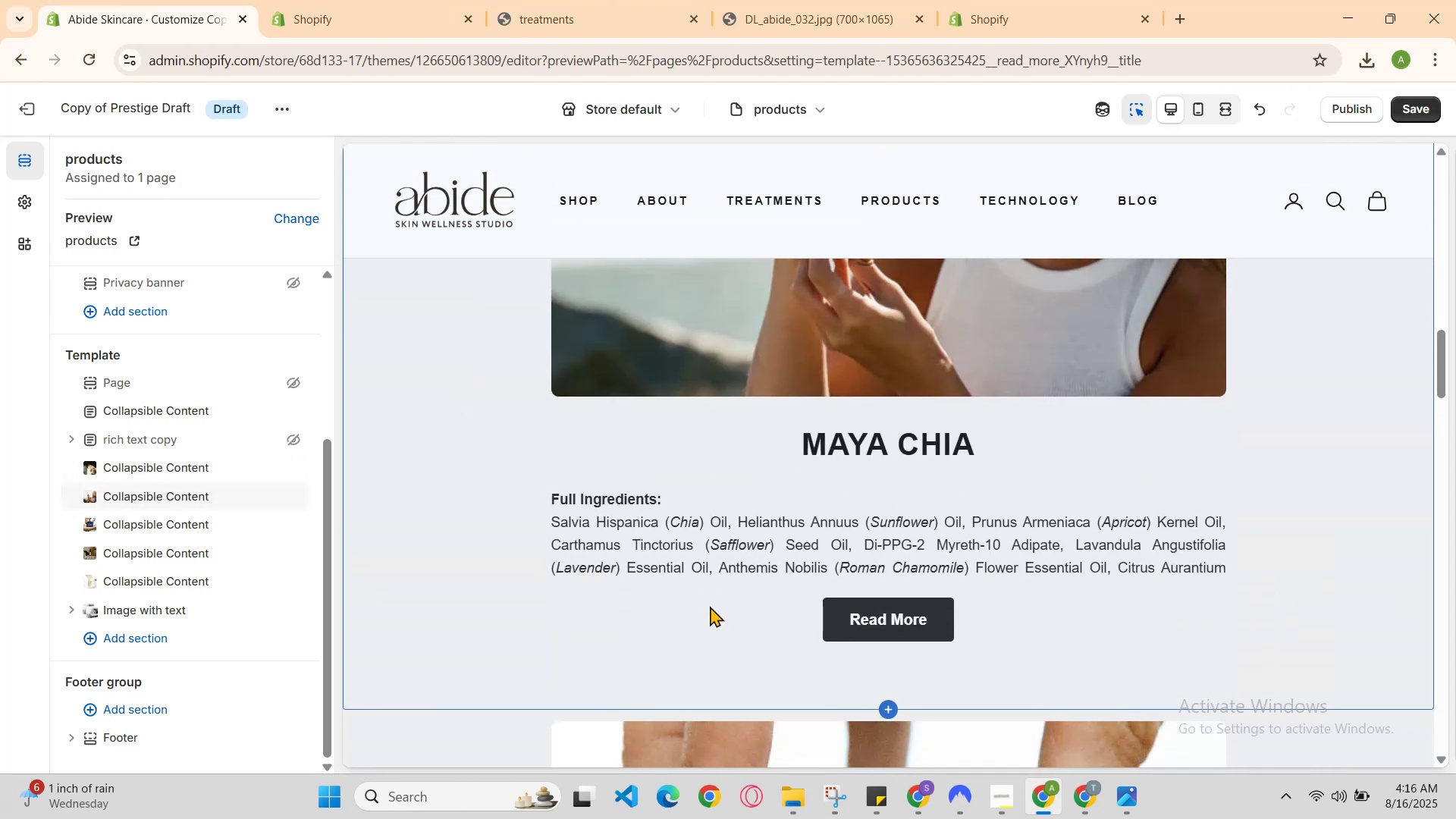 
scroll: coordinate [711, 606], scroll_direction: none, amount: 0.0
 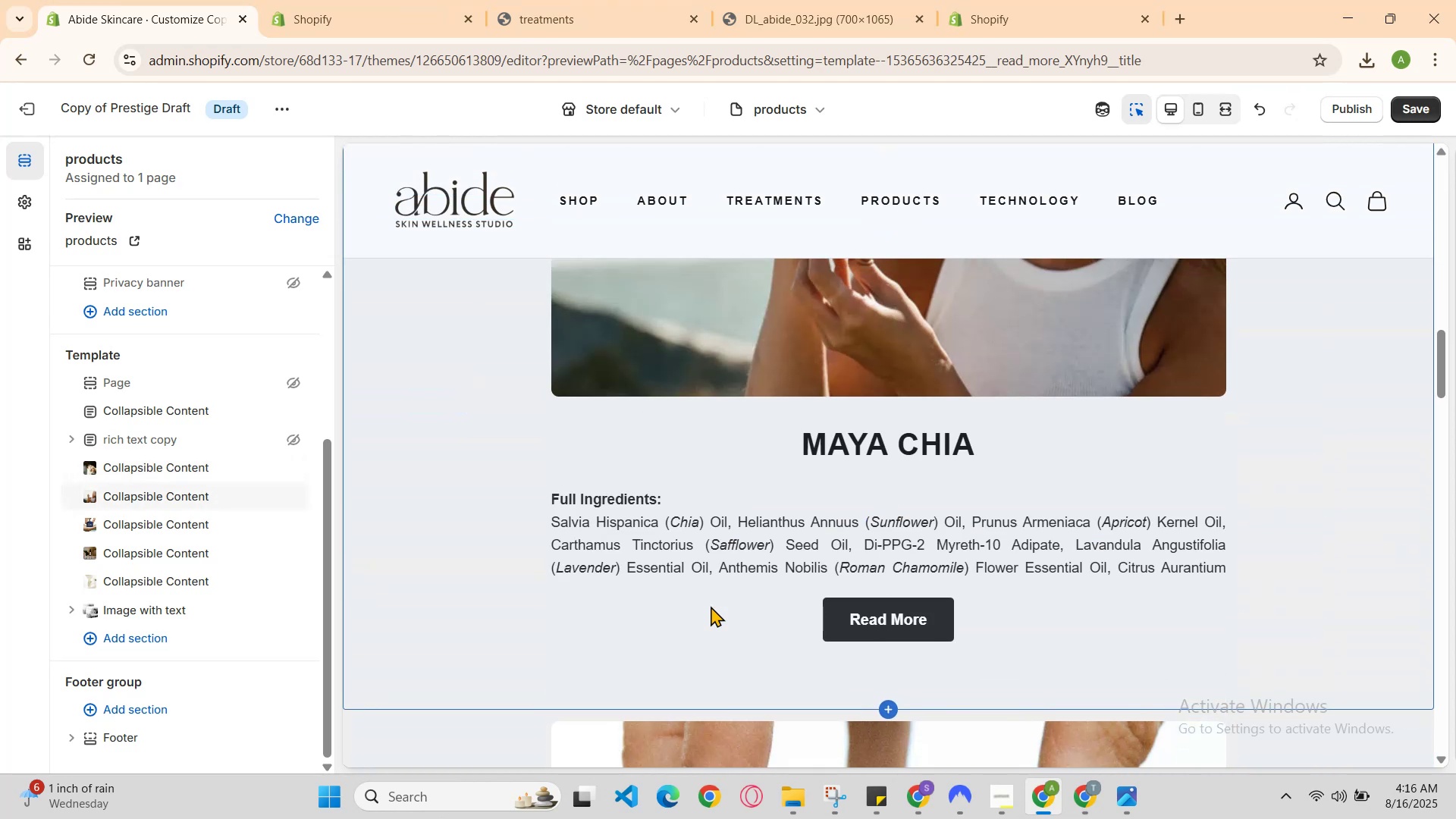 
scroll: coordinate [711, 606], scroll_direction: down, amount: 1.0
 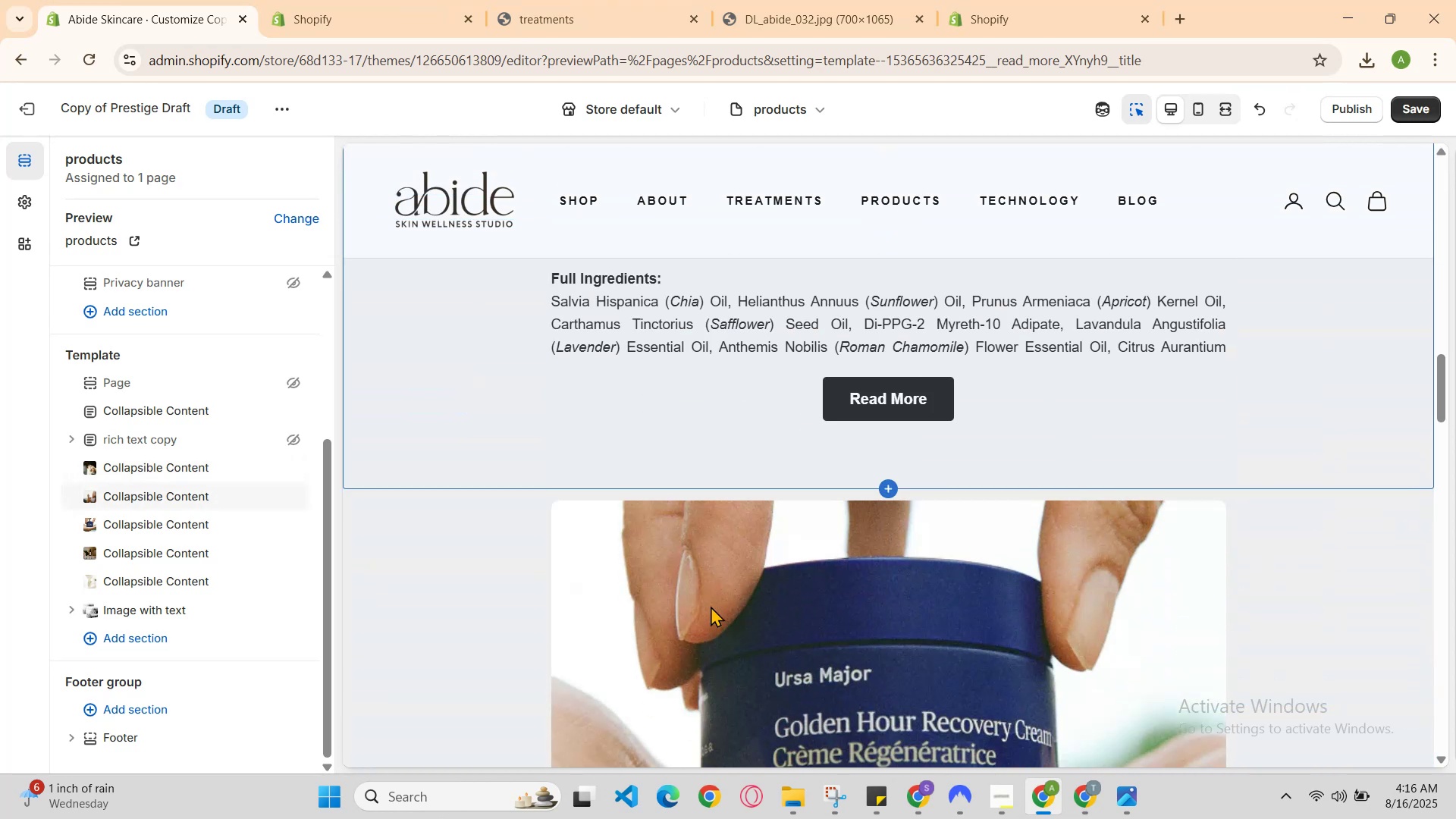 
scroll: coordinate [711, 606], scroll_direction: up, amount: 4.0
 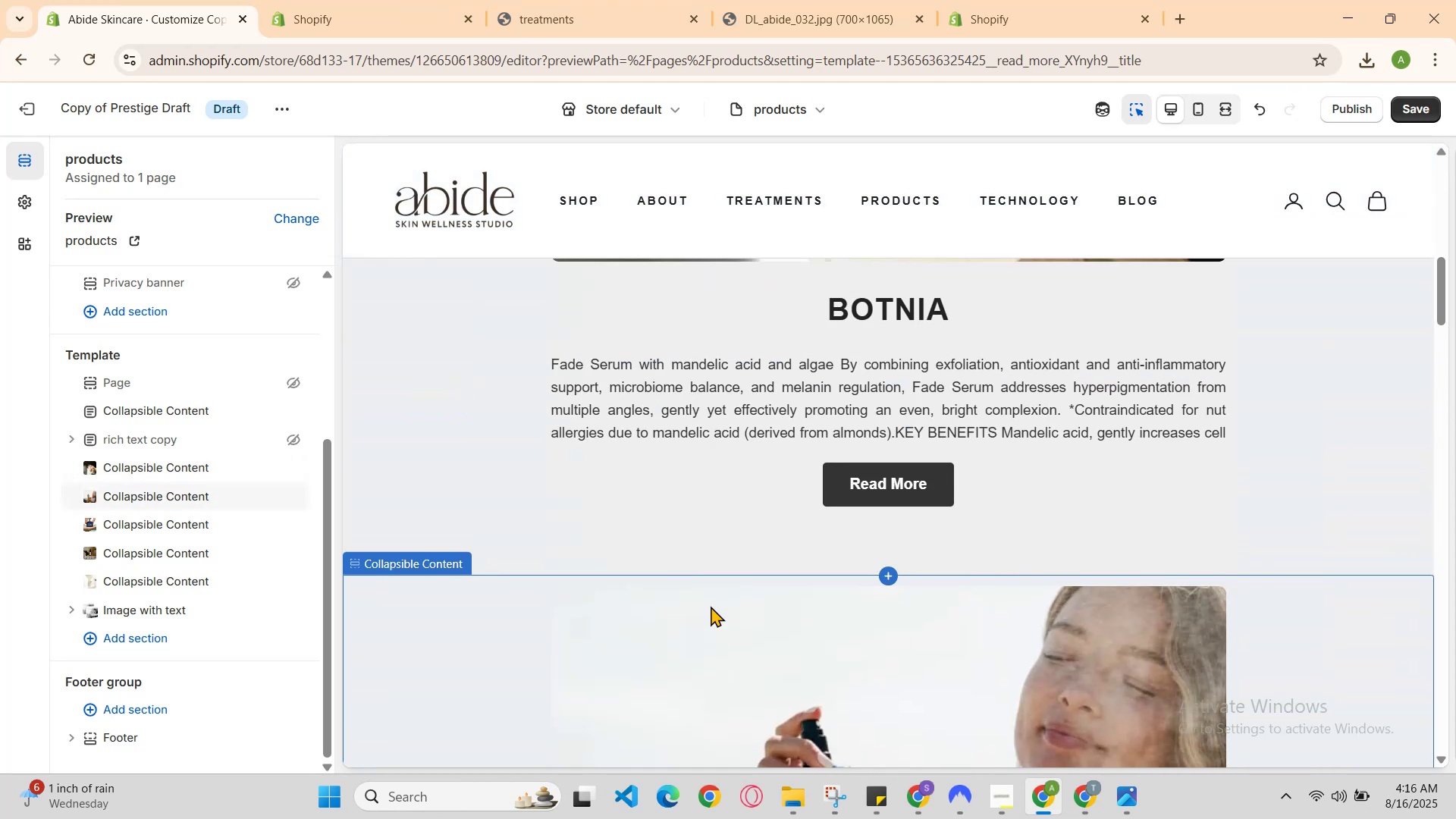 
scroll: coordinate [713, 606], scroll_direction: down, amount: 2.0
 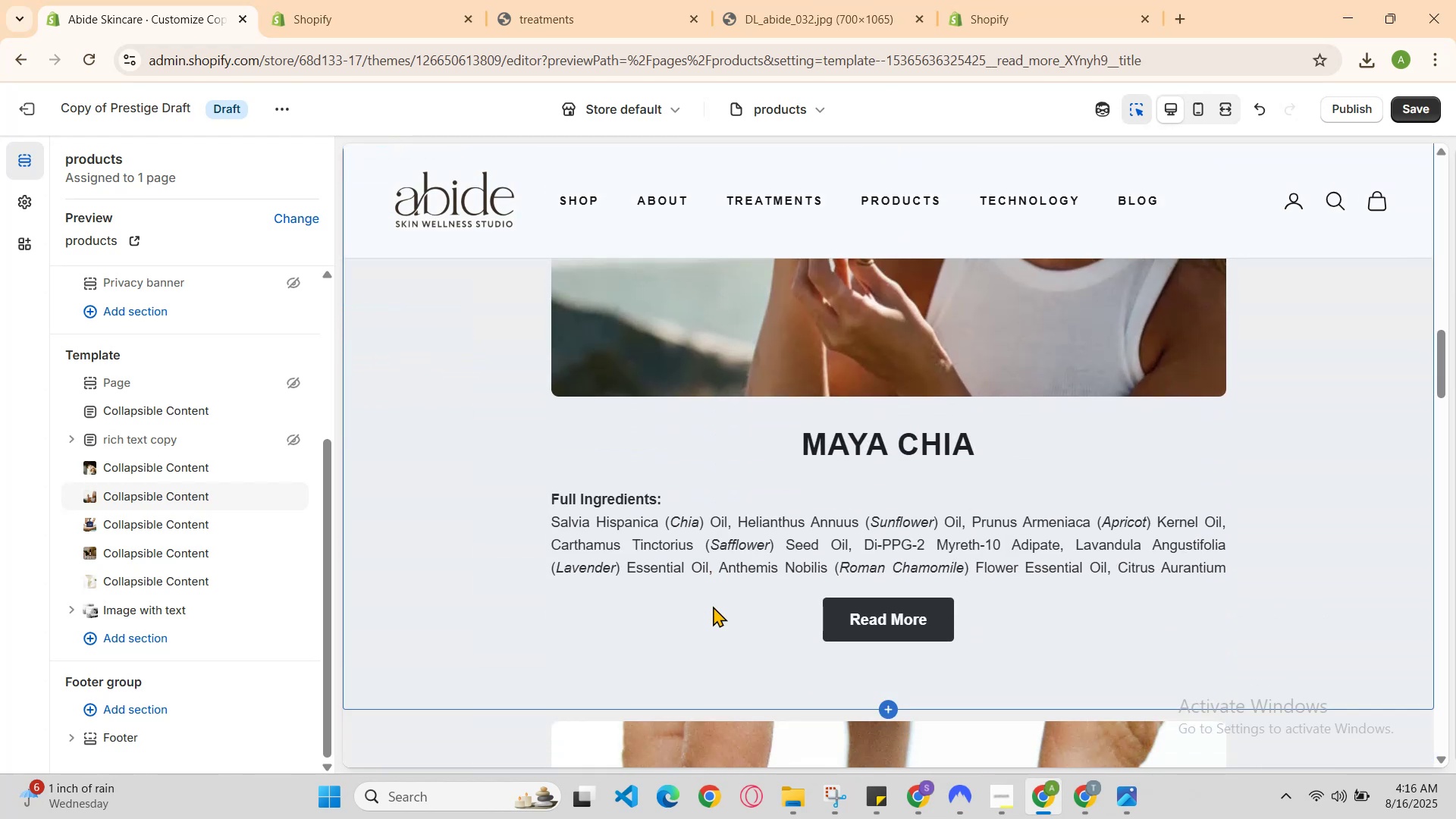 
scroll: coordinate [716, 607], scroll_direction: up, amount: 3.0
 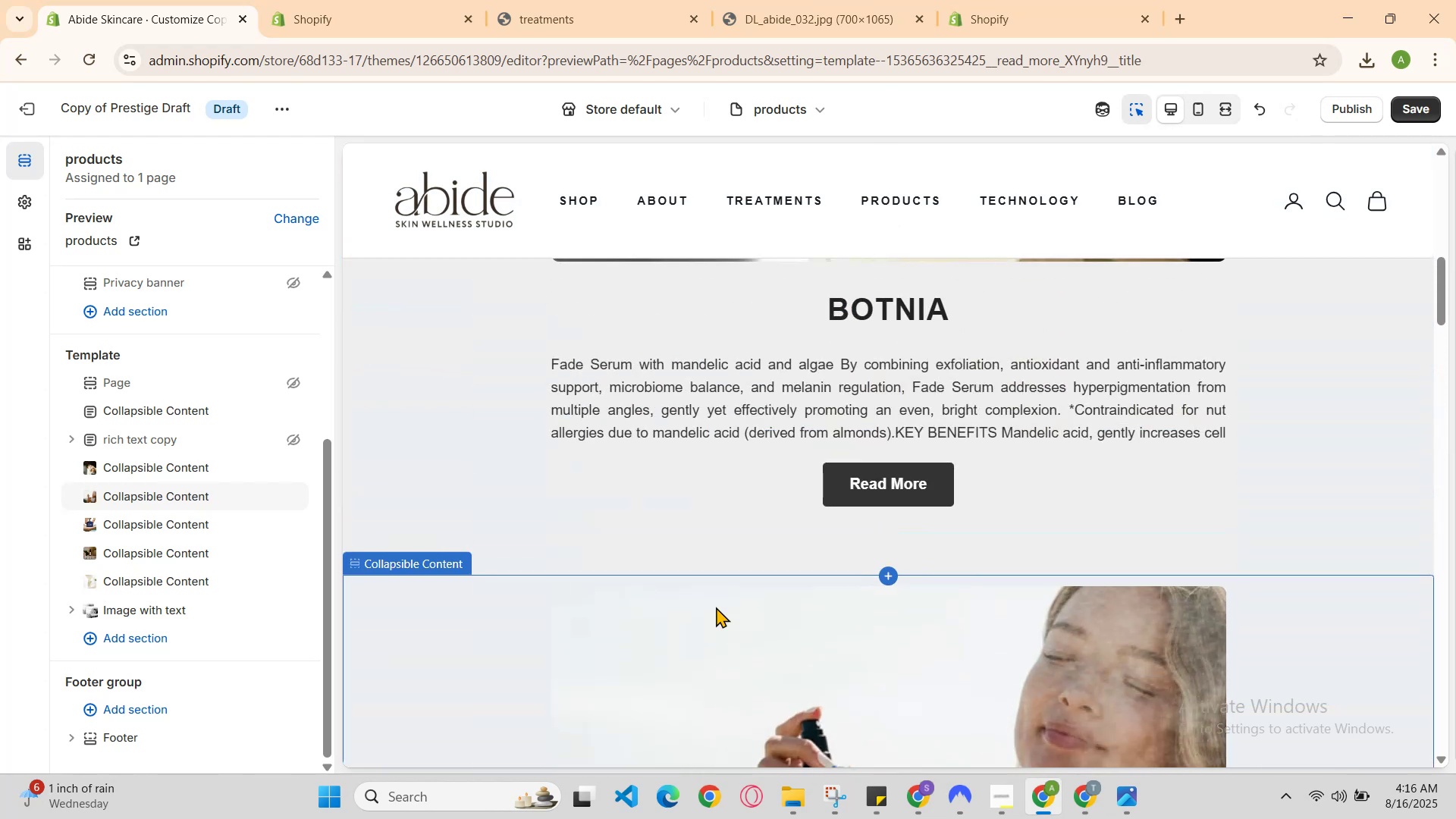 
scroll: coordinate [718, 607], scroll_direction: down, amount: 5.0
 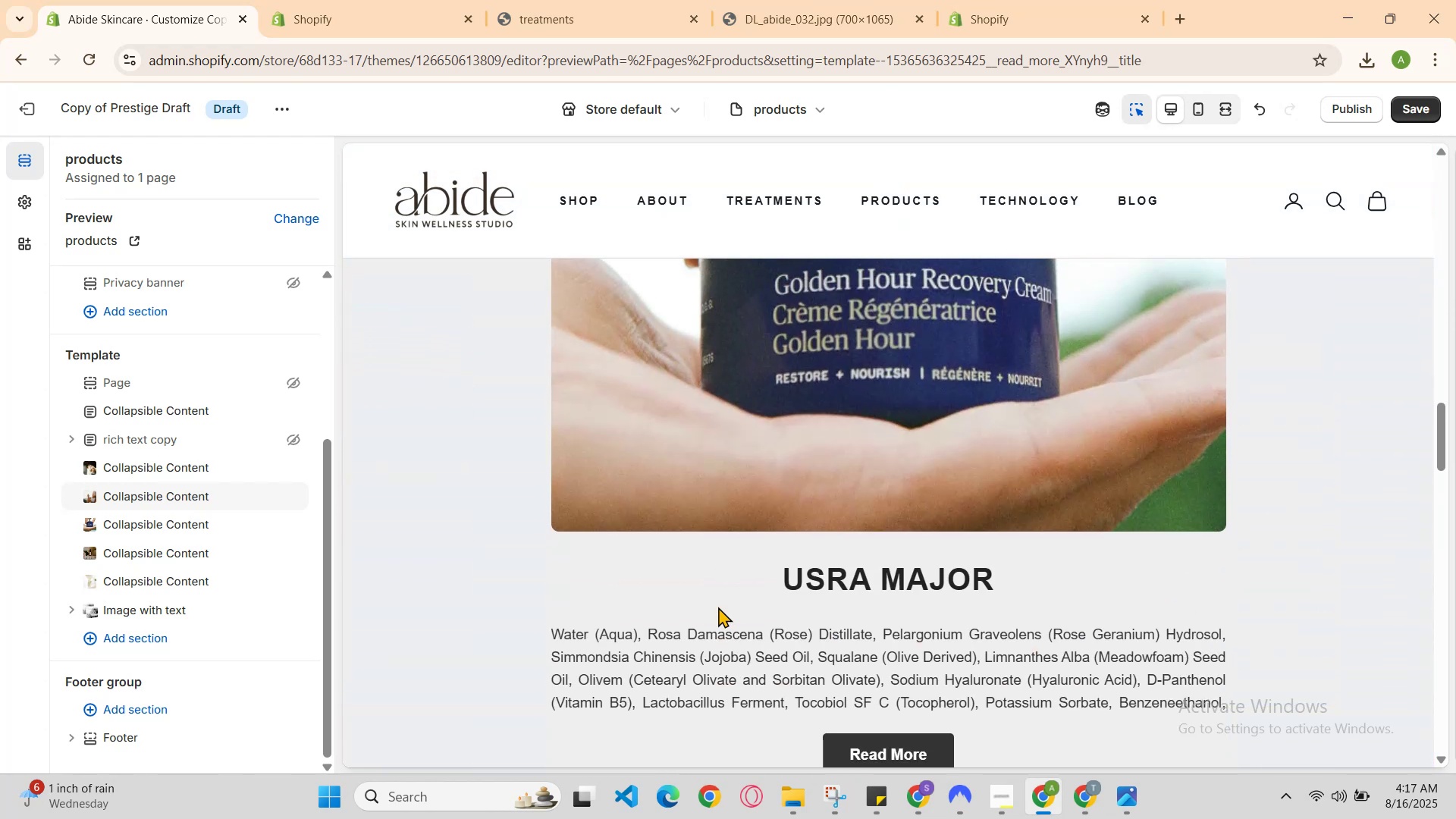 
scroll: coordinate [720, 607], scroll_direction: up, amount: 2.0
 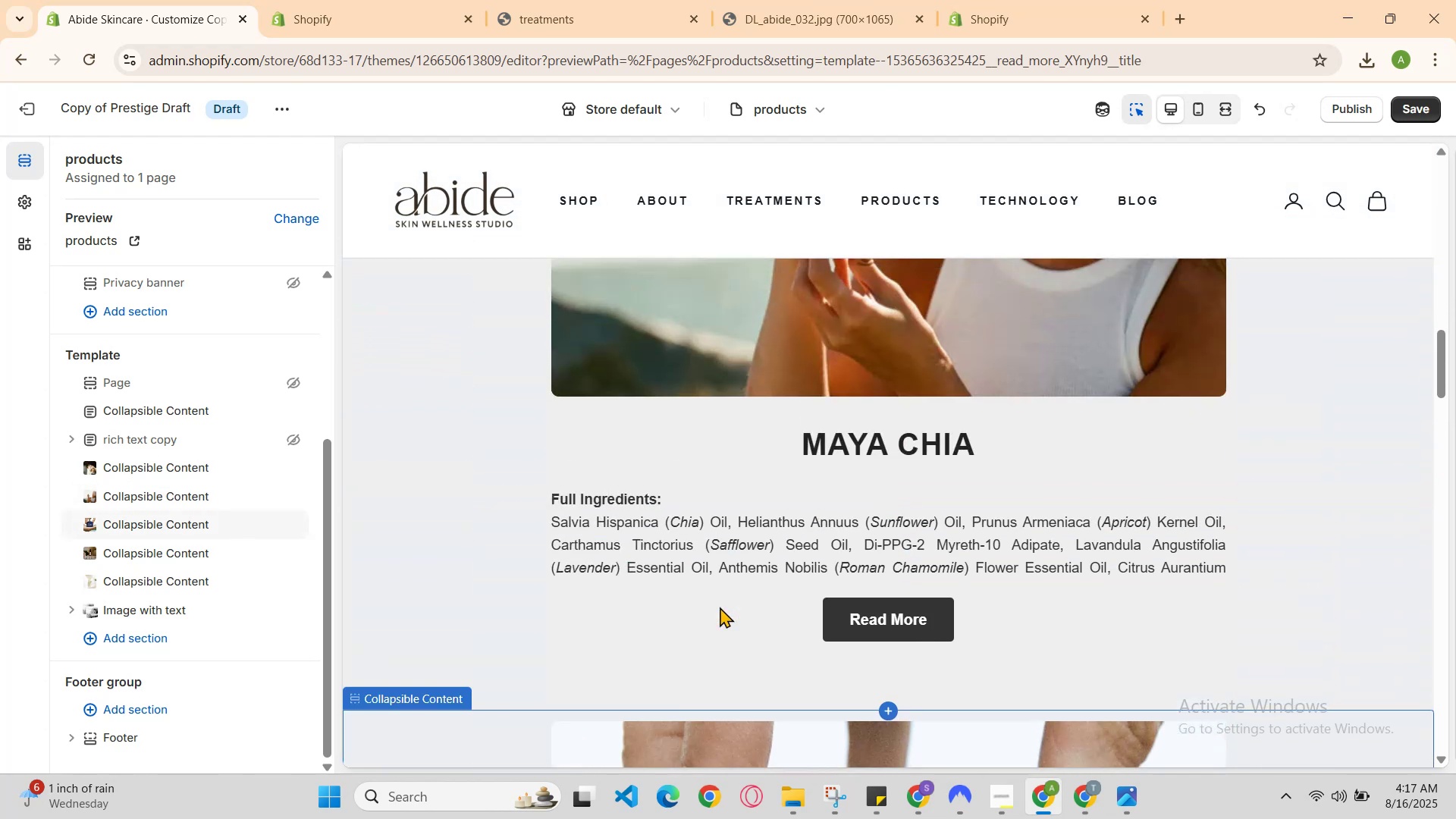 
scroll: coordinate [771, 636], scroll_direction: down, amount: 4.0
 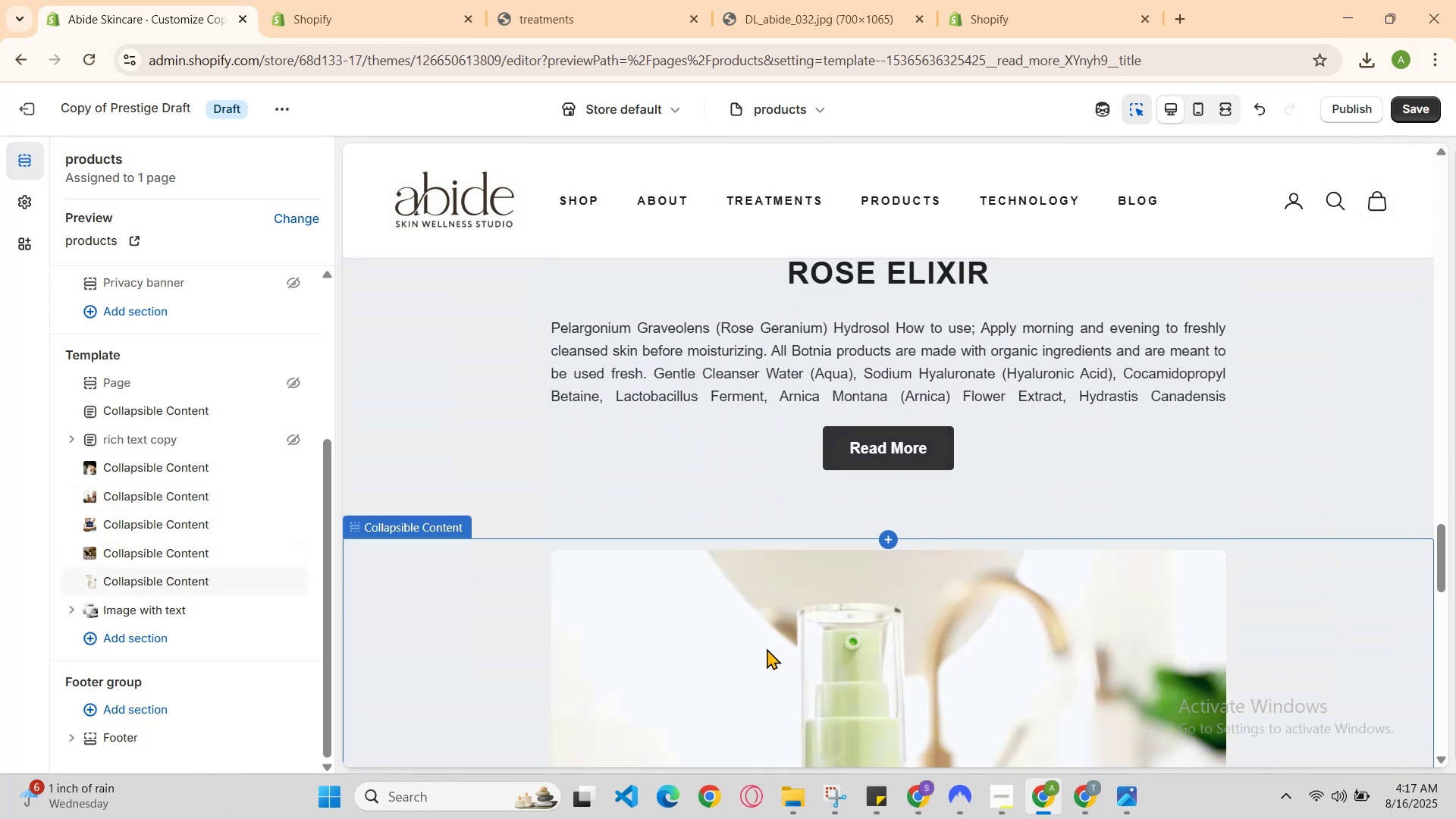 
scroll: coordinate [764, 657], scroll_direction: up, amount: 2.0
 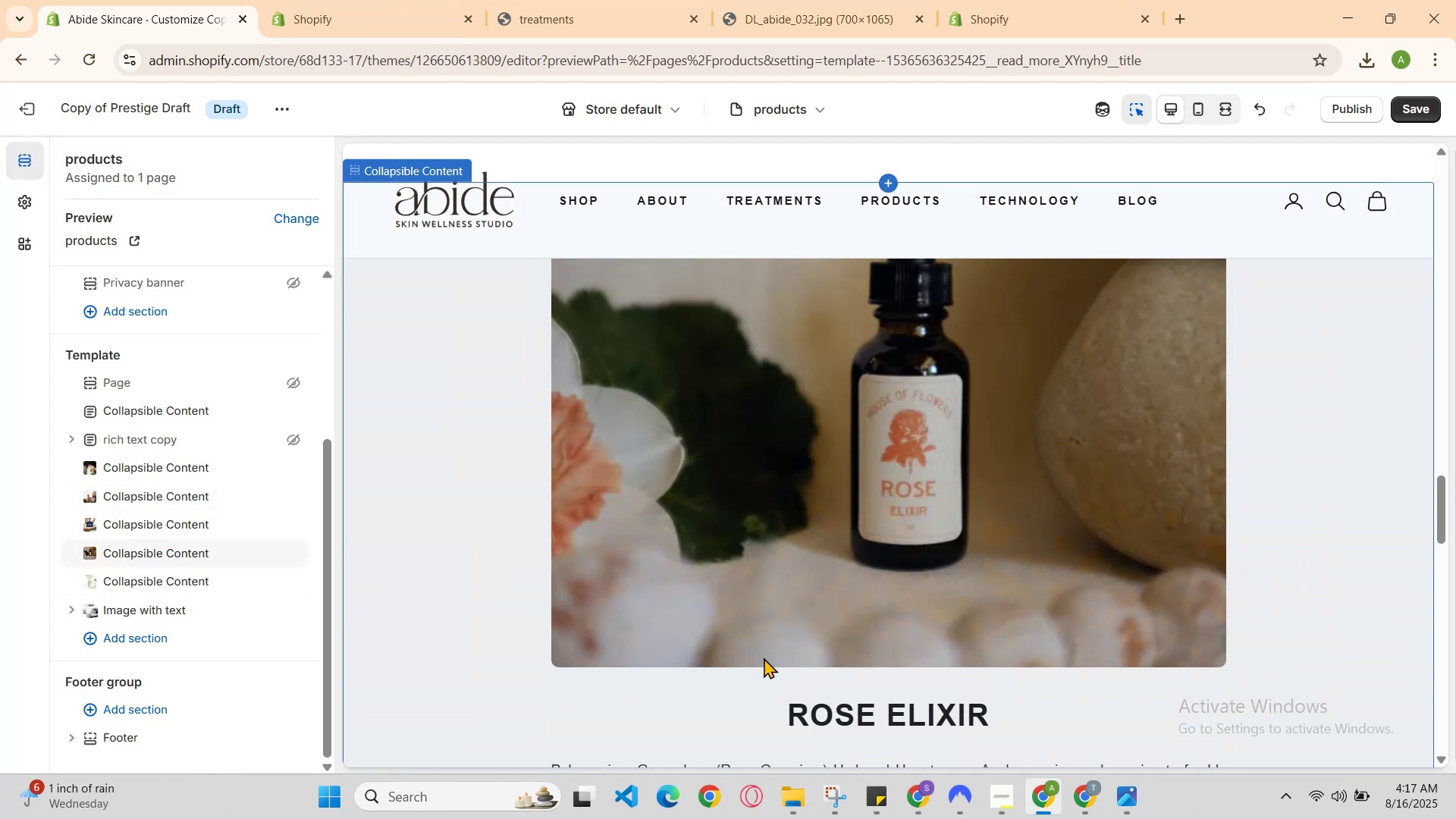 
scroll: coordinate [764, 657], scroll_direction: down, amount: 1.0
 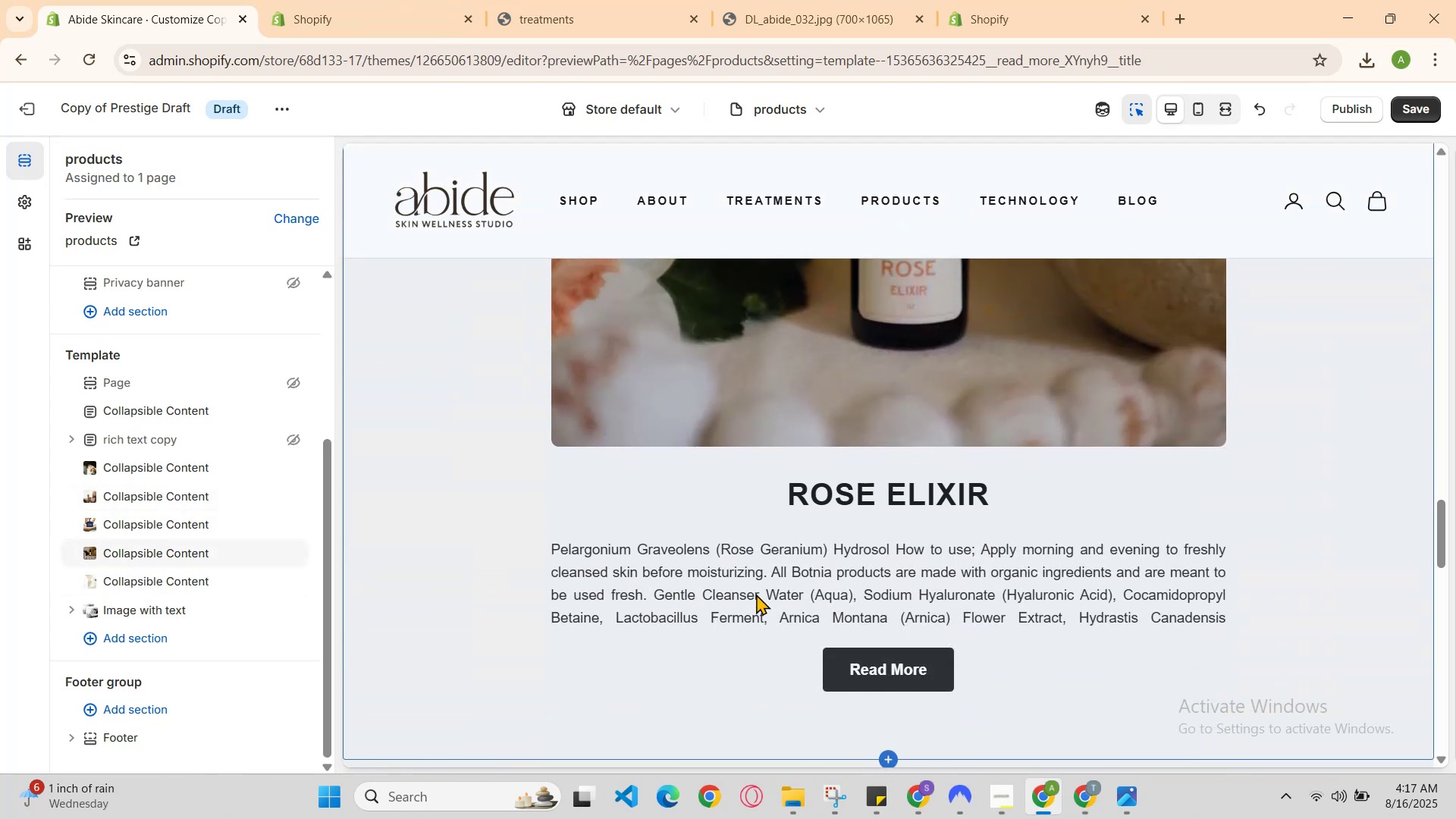 
left_click([744, 520])
 